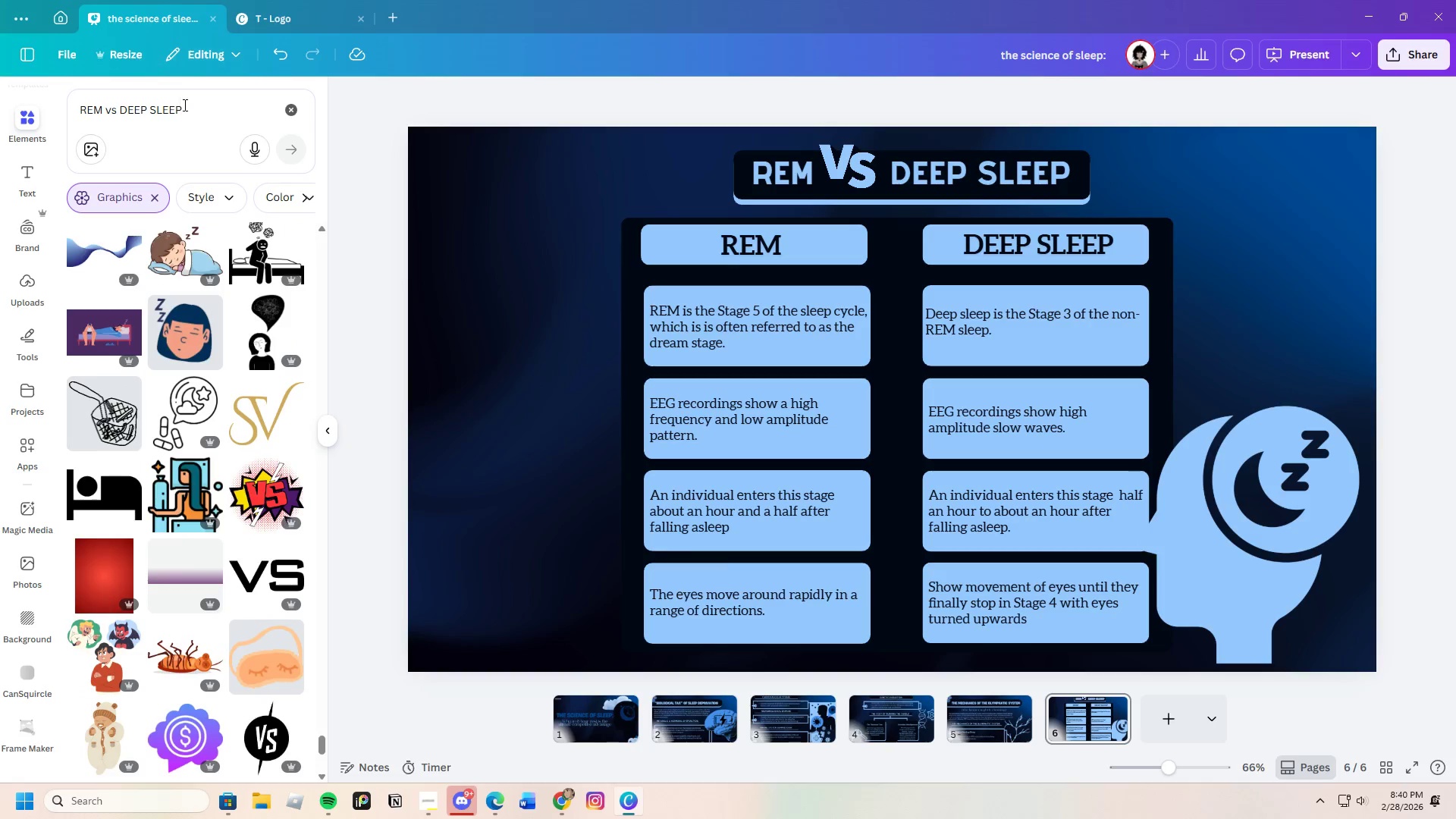 
left_click_drag(start_coordinate=[195, 109], to_coordinate=[40, 111])
 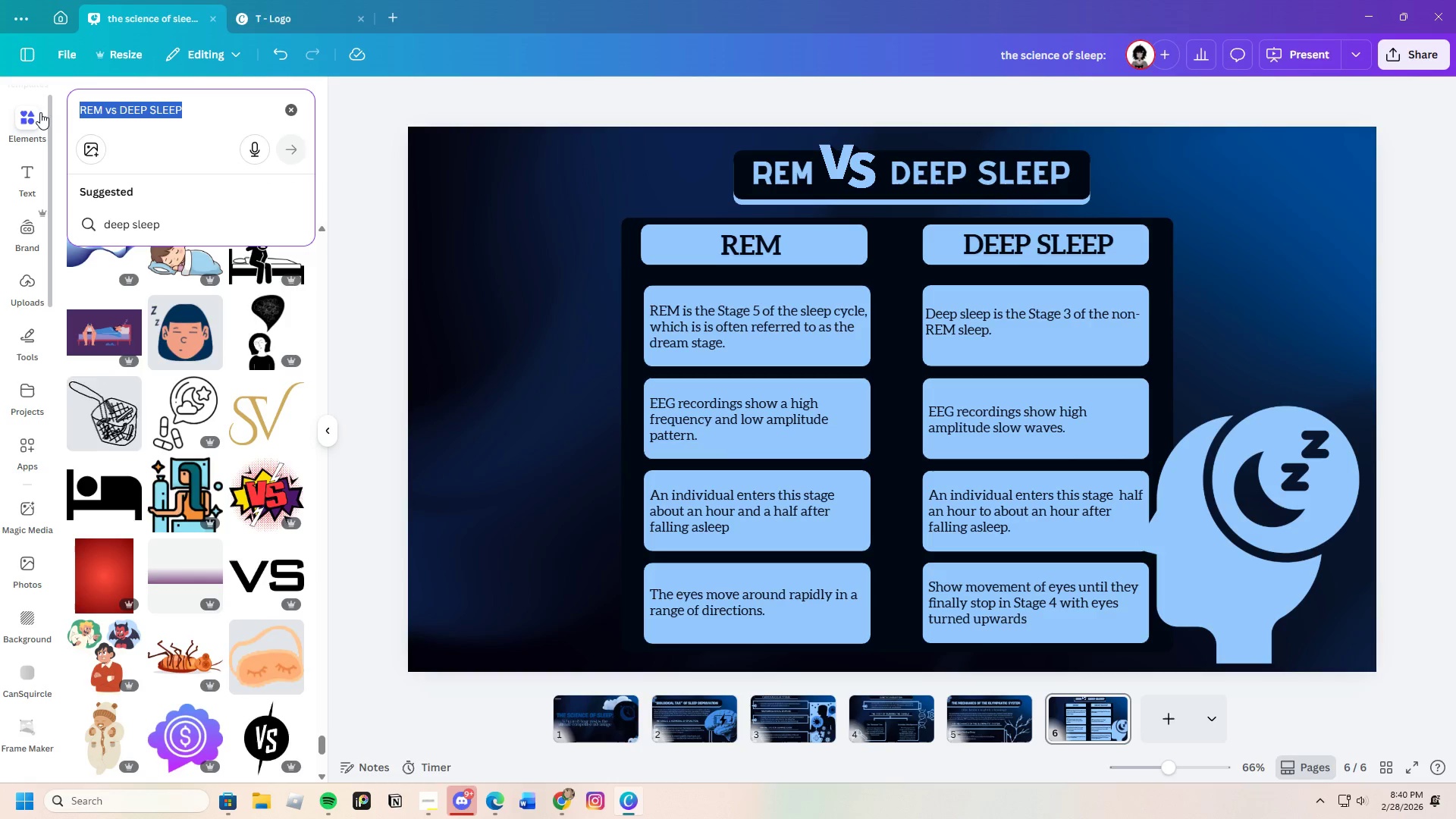 
key(Backspace)
type(brain sleeping mode)
 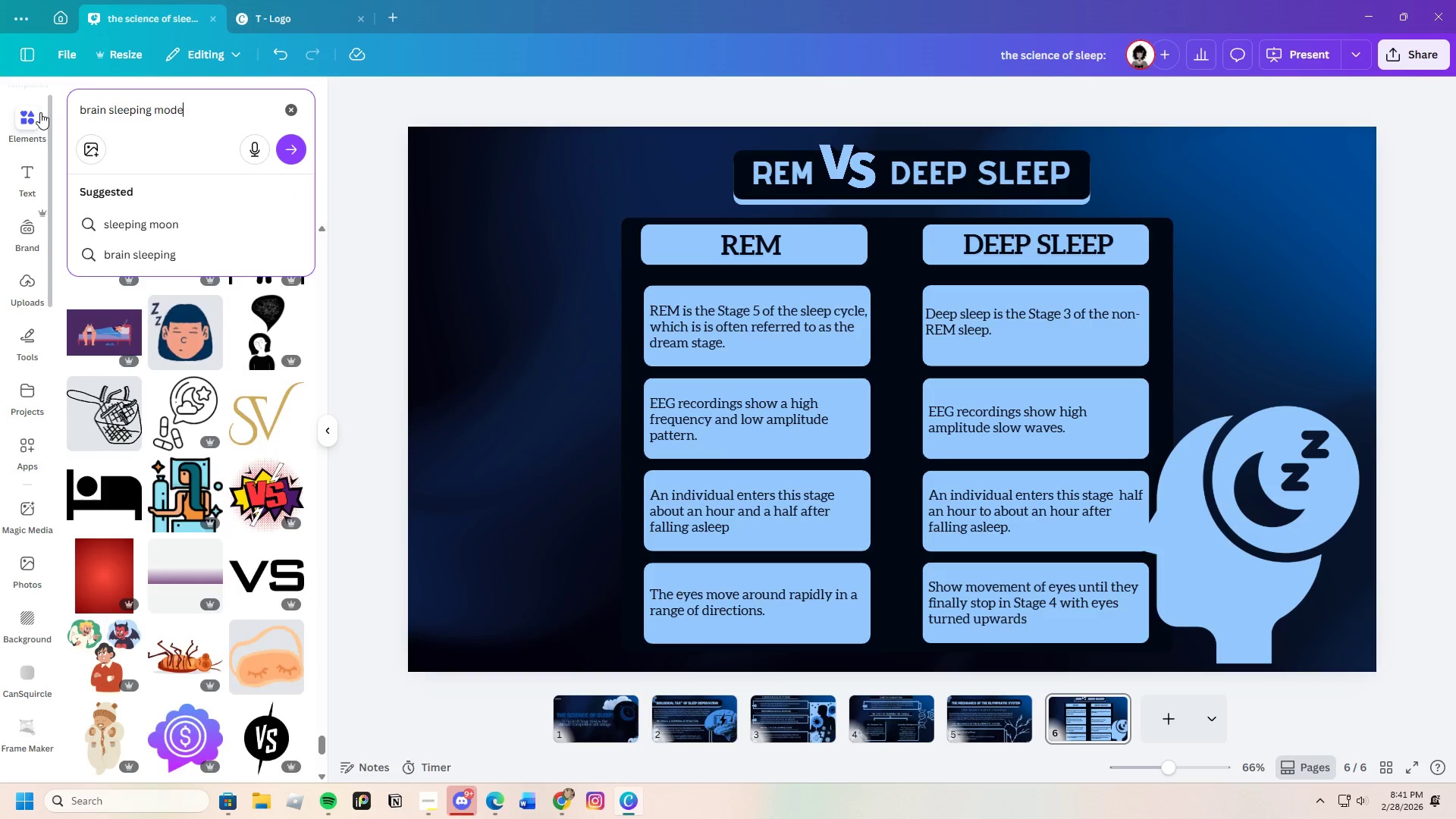 
key(Enter)
 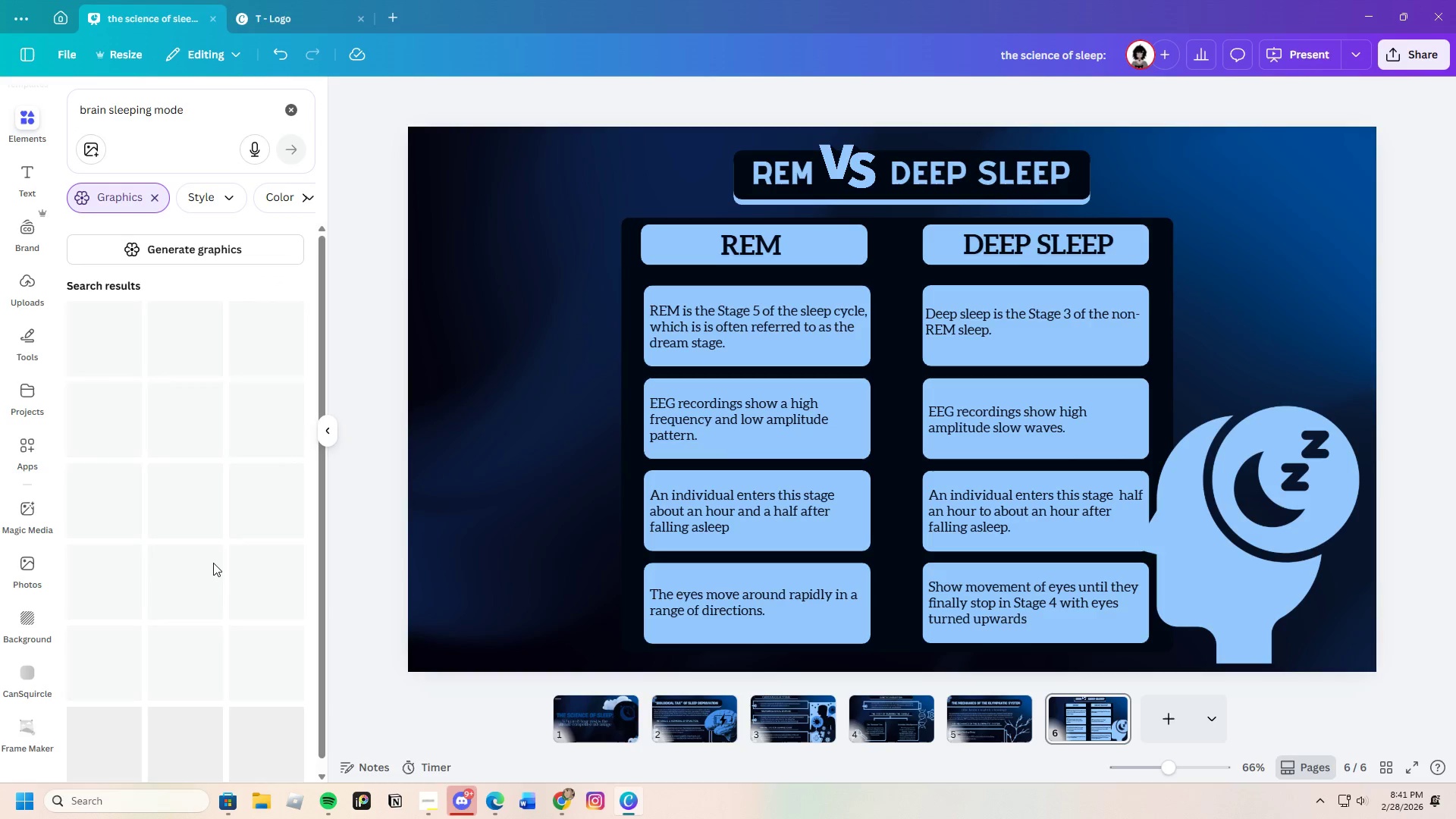 
scroll: coordinate [211, 563], scroll_direction: down, amount: 18.0
 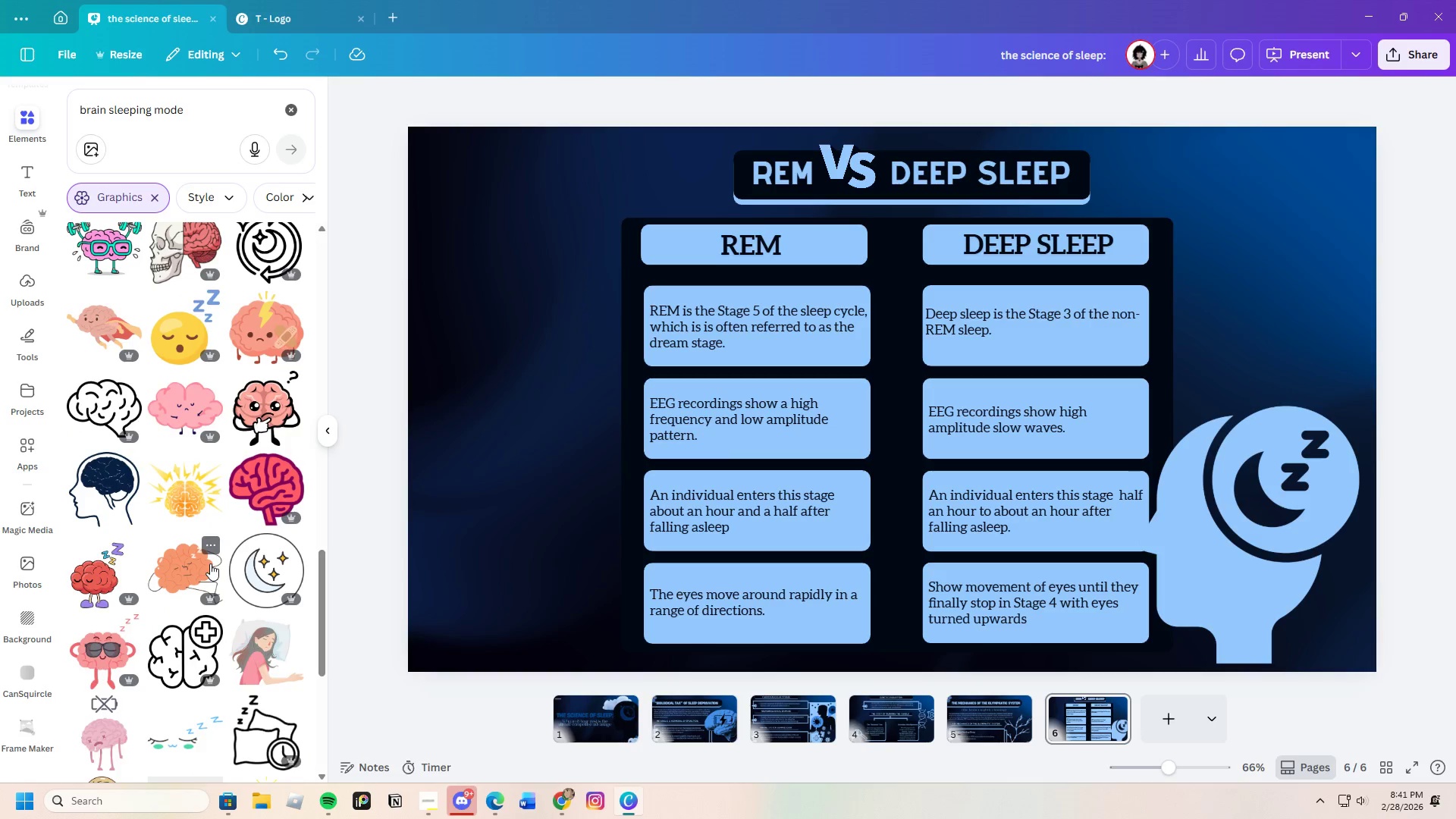 
scroll: coordinate [200, 595], scroll_direction: down, amount: 19.0
 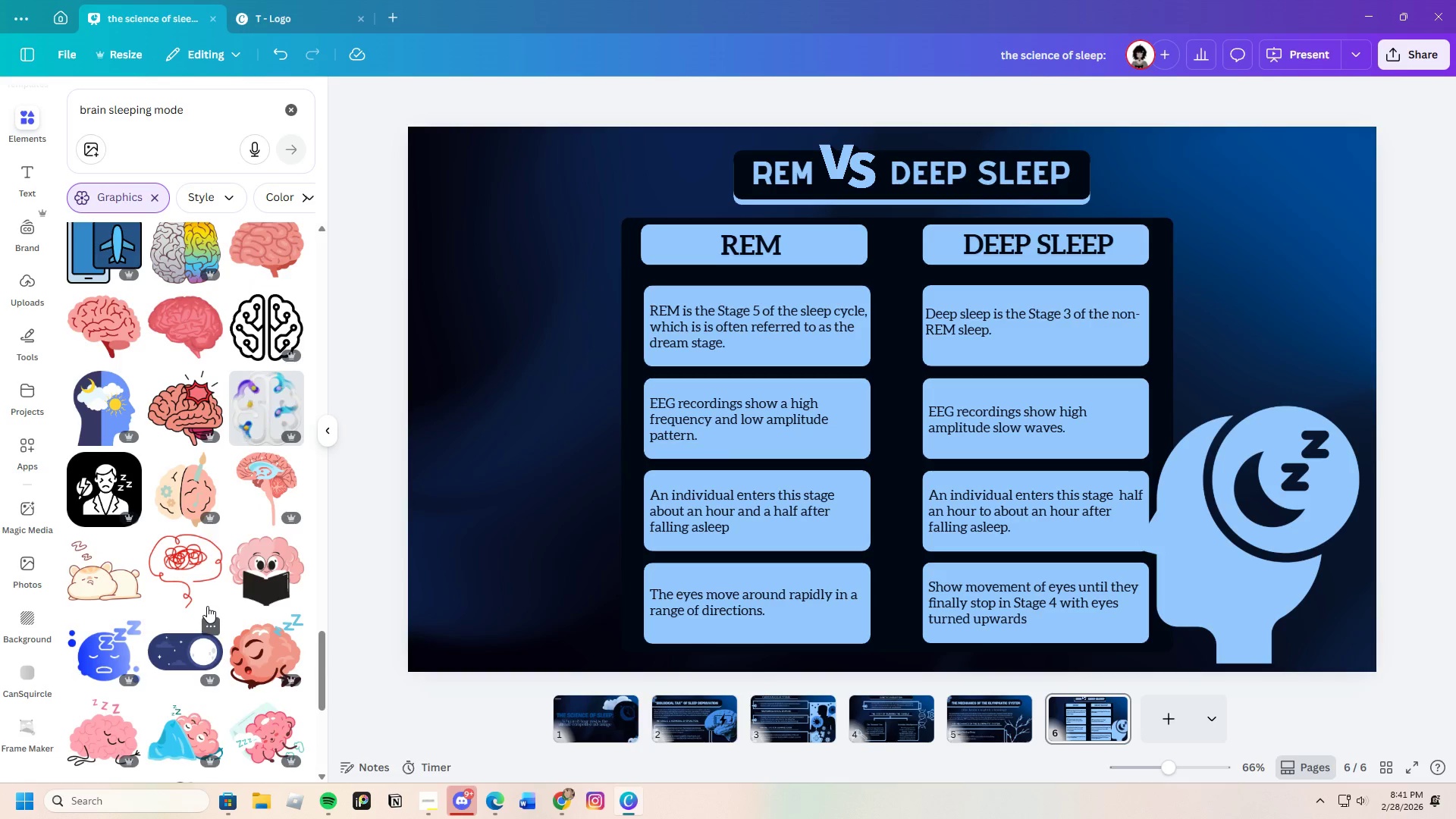 
scroll: coordinate [206, 607], scroll_direction: down, amount: 20.0
 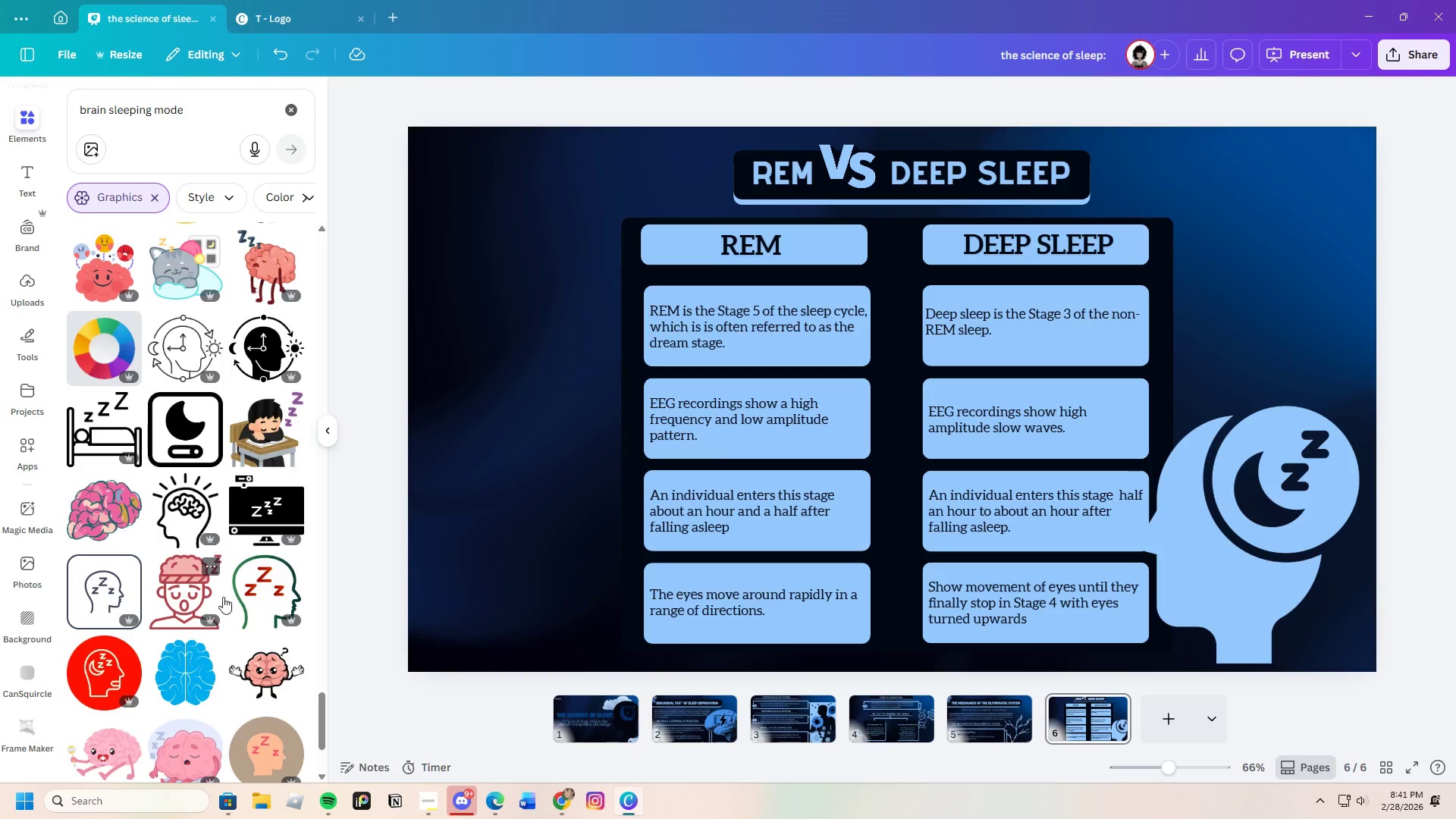 
wait(5.91)
 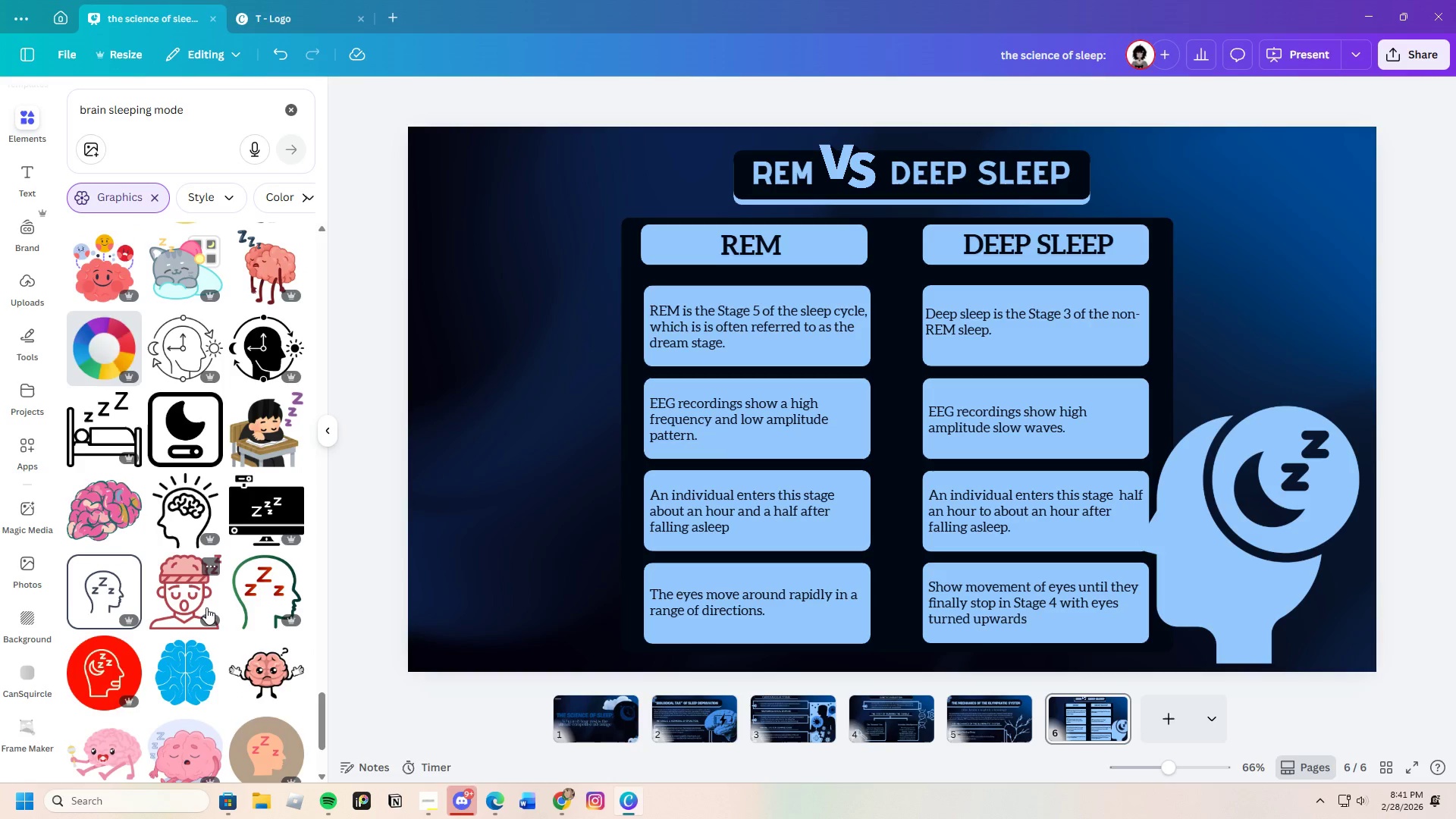 
scroll: coordinate [214, 662], scroll_direction: down, amount: 8.0
 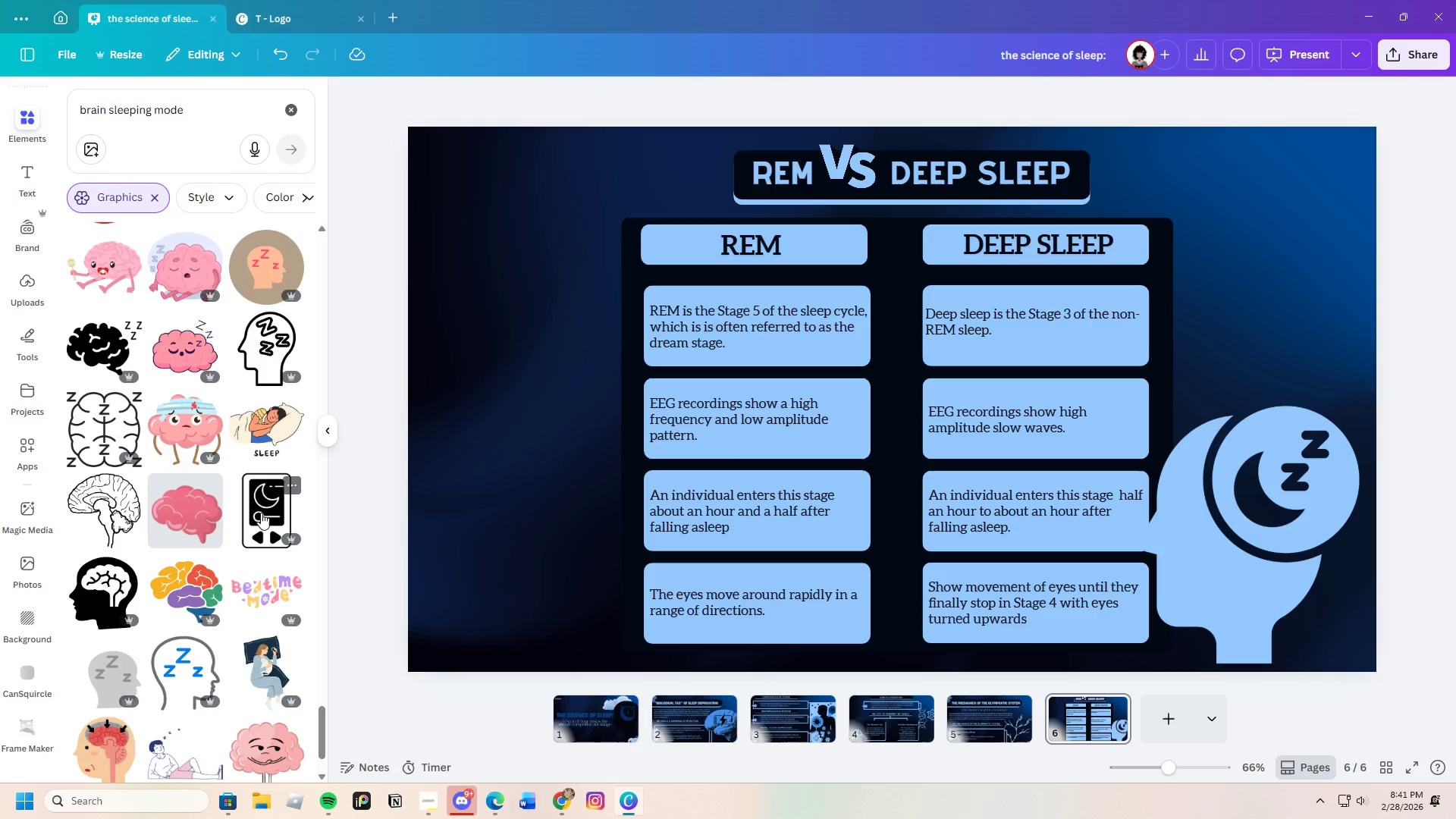 
wait(5.33)
 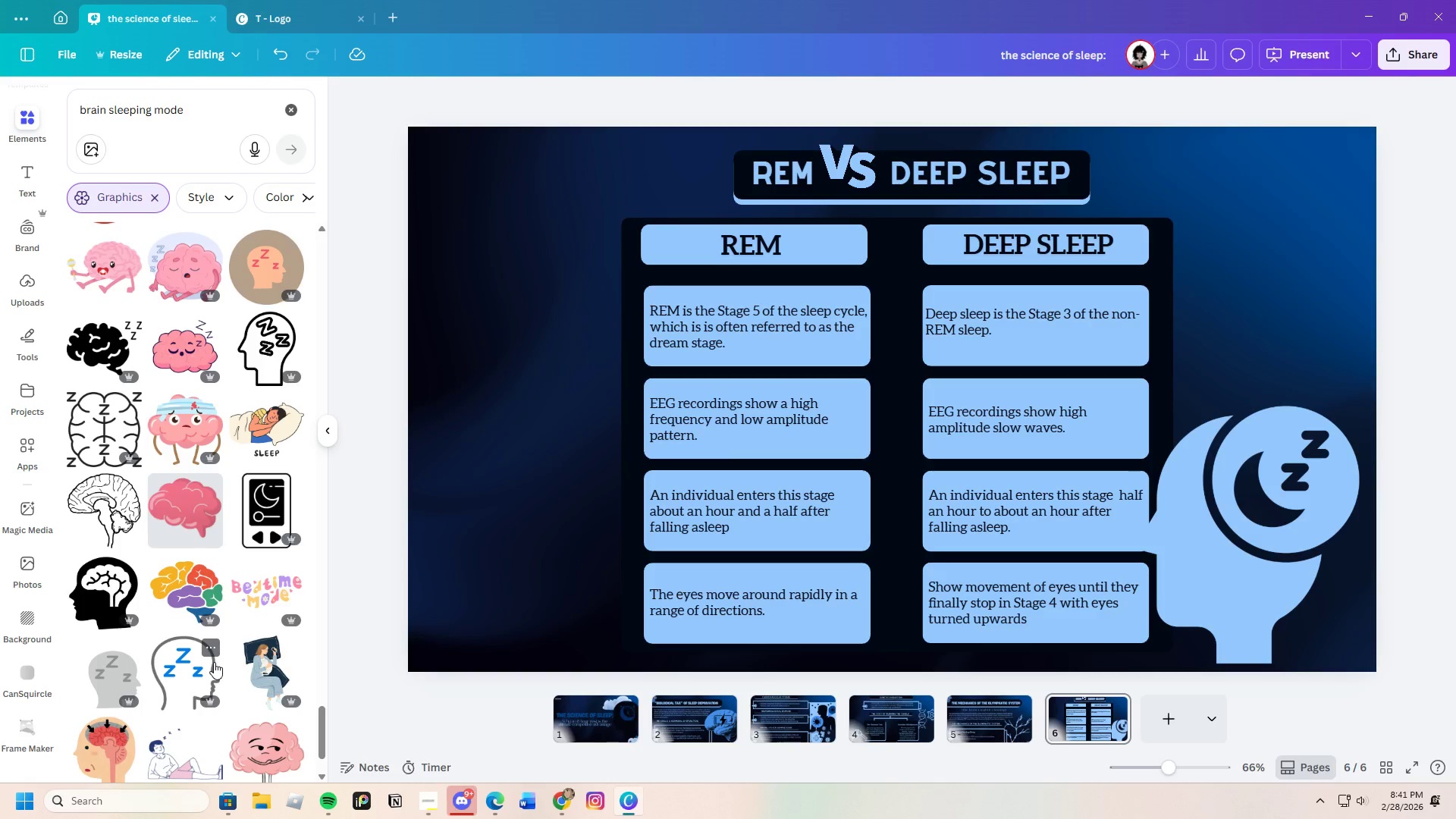 
scroll: coordinate [202, 624], scroll_direction: down, amount: 4.0
 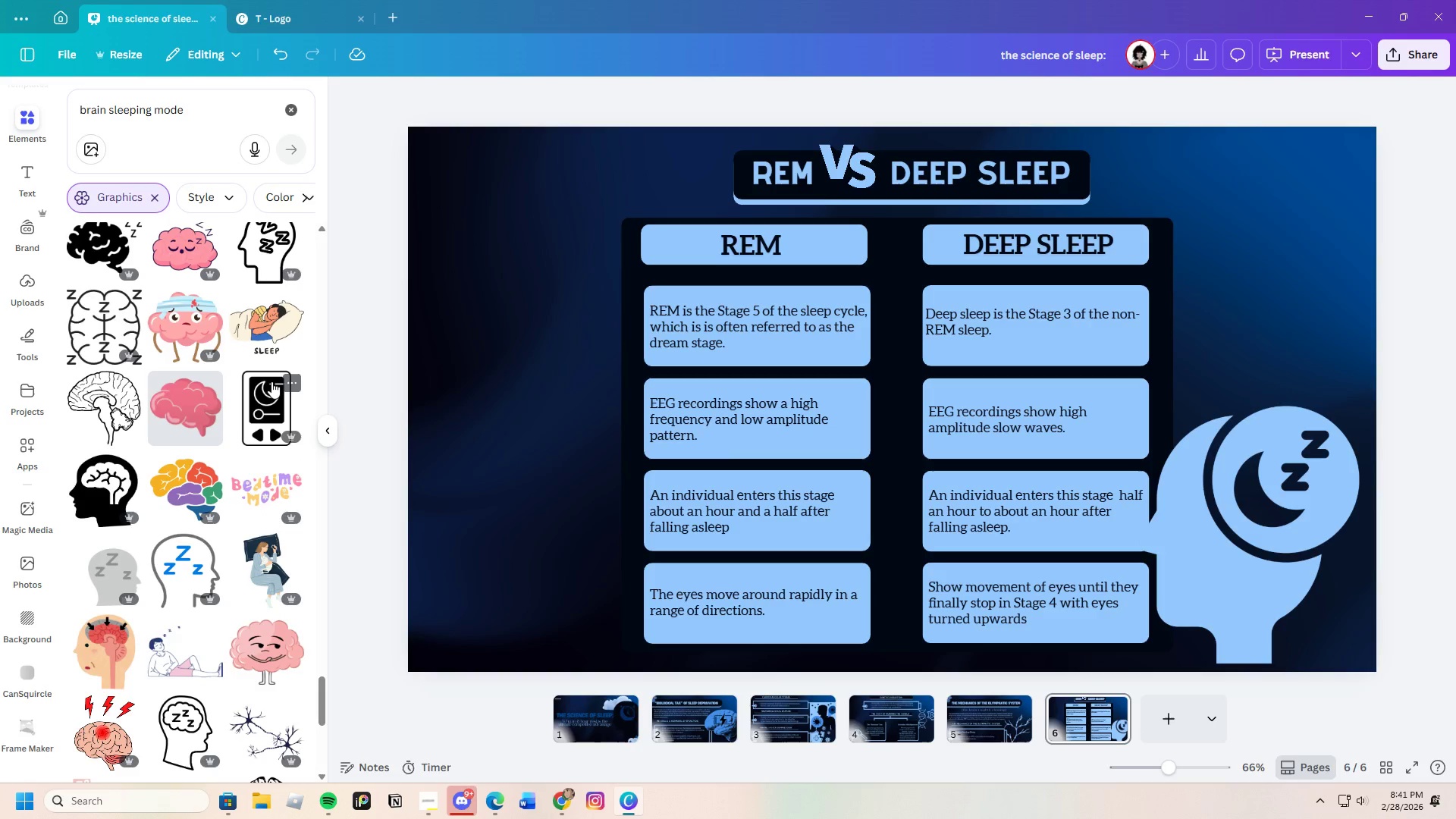 
left_click([263, 397])
 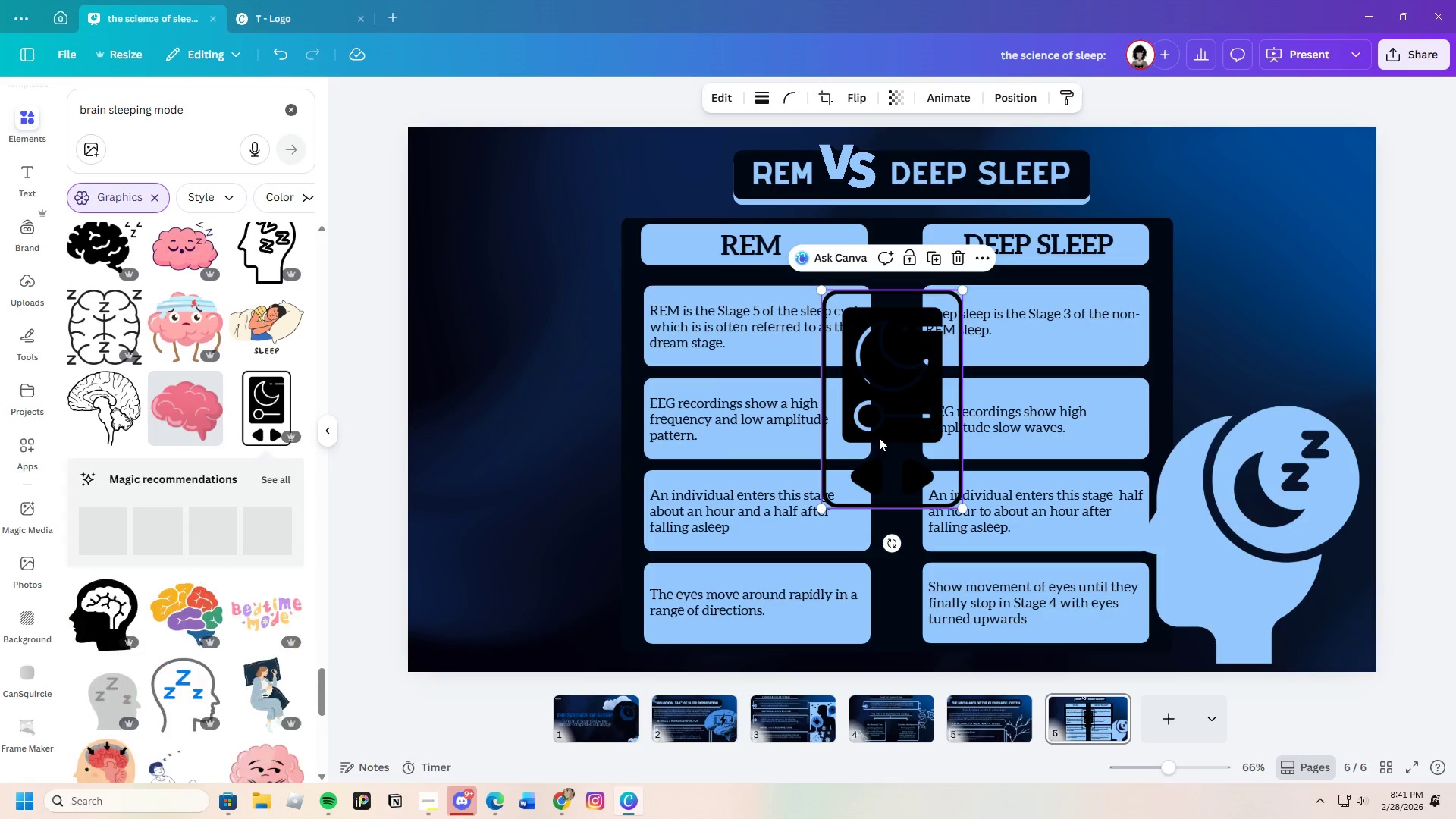 
left_click_drag(start_coordinate=[886, 437], to_coordinate=[504, 321])
 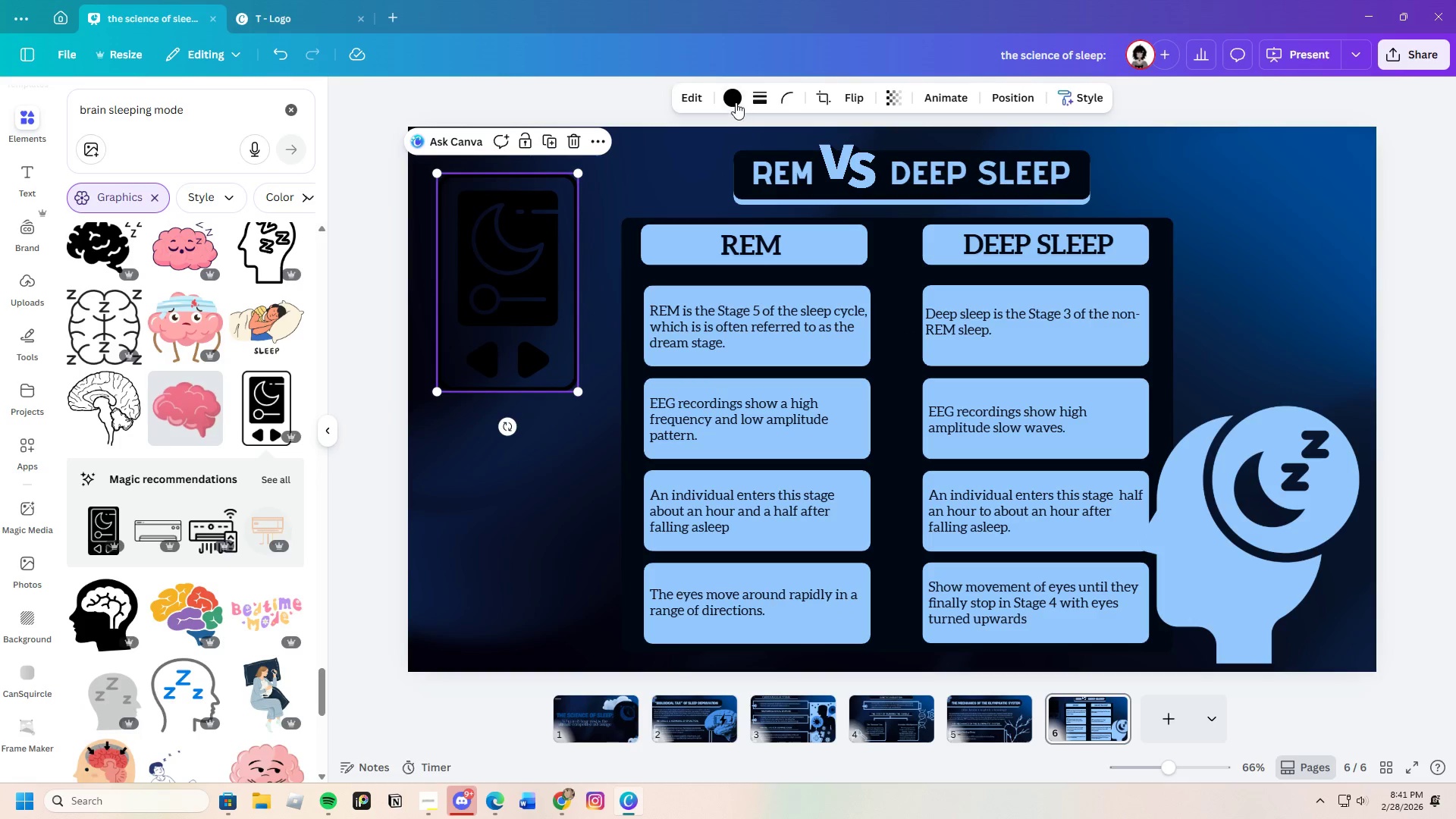 
left_click([733, 100])
 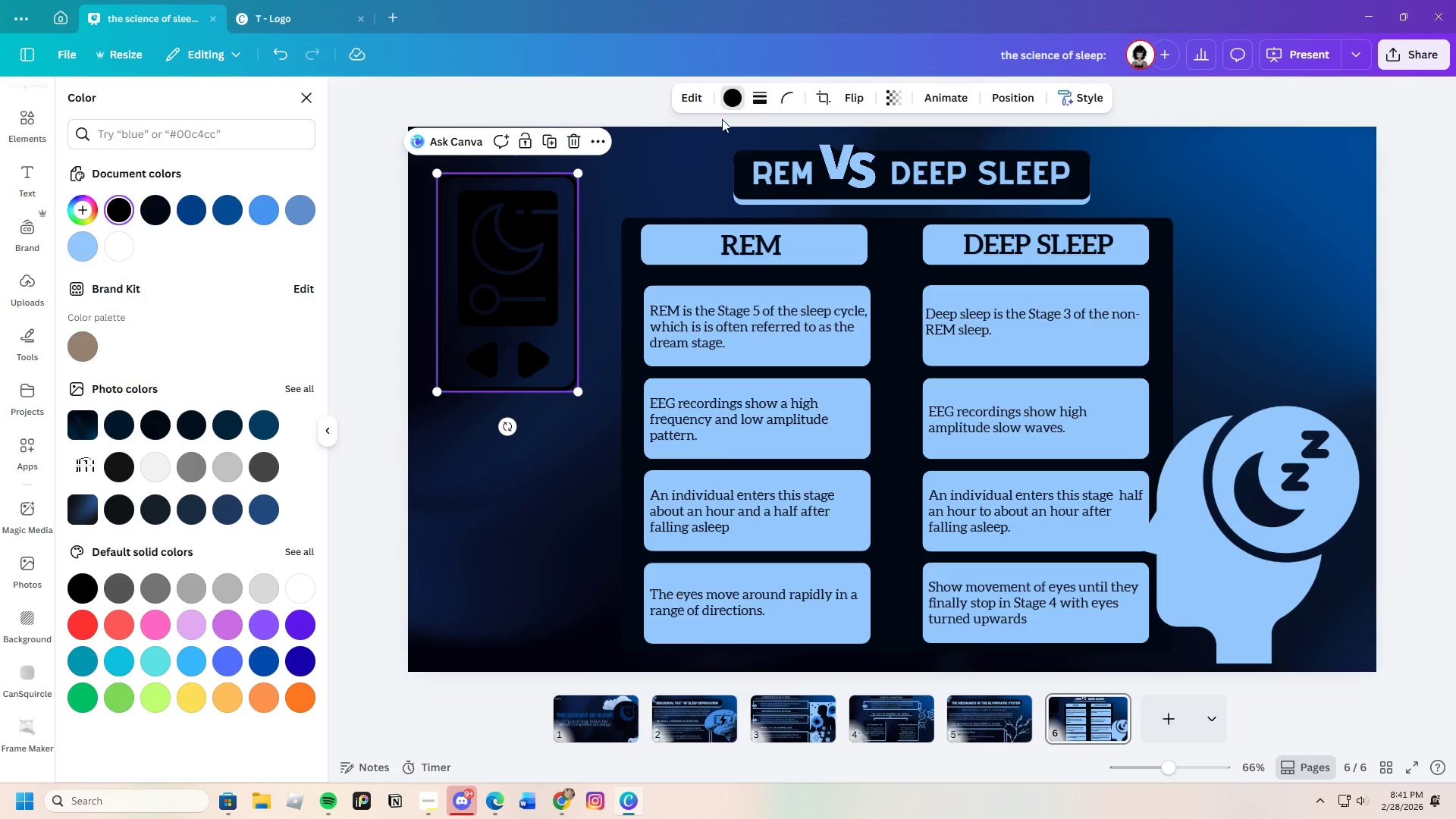 
left_click([731, 99])
 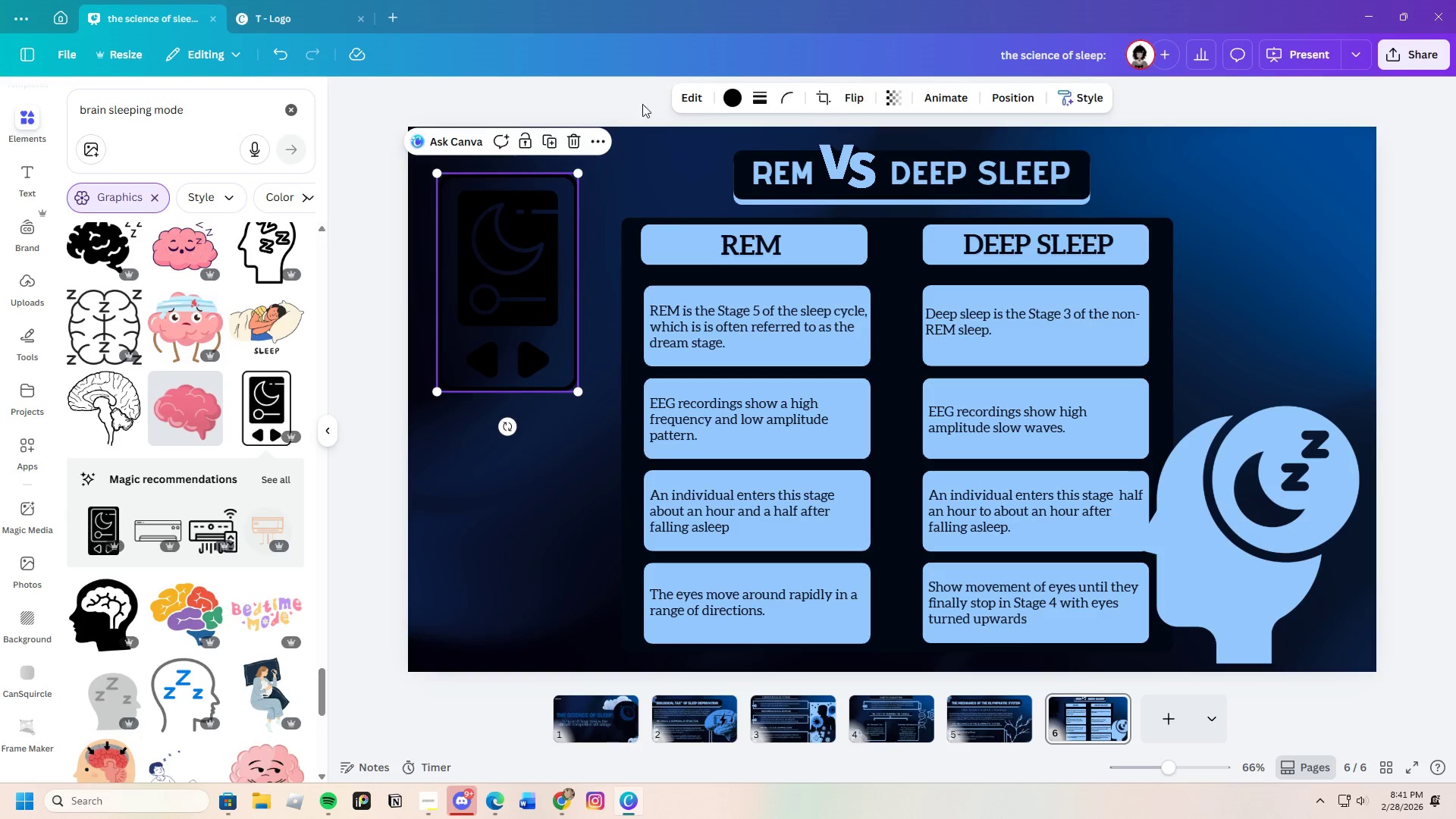 
left_click([735, 96])
 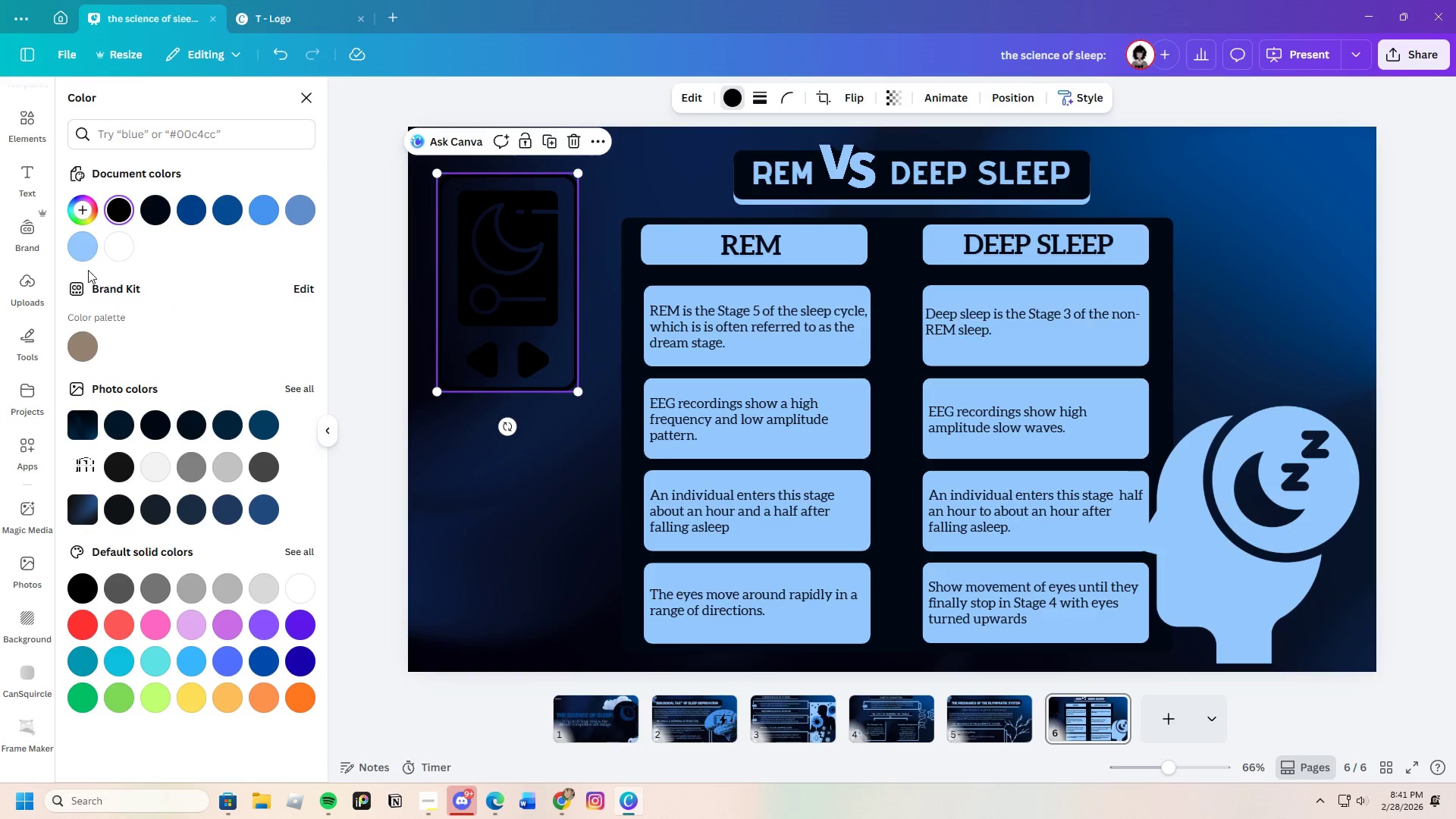 
left_click([82, 253])
 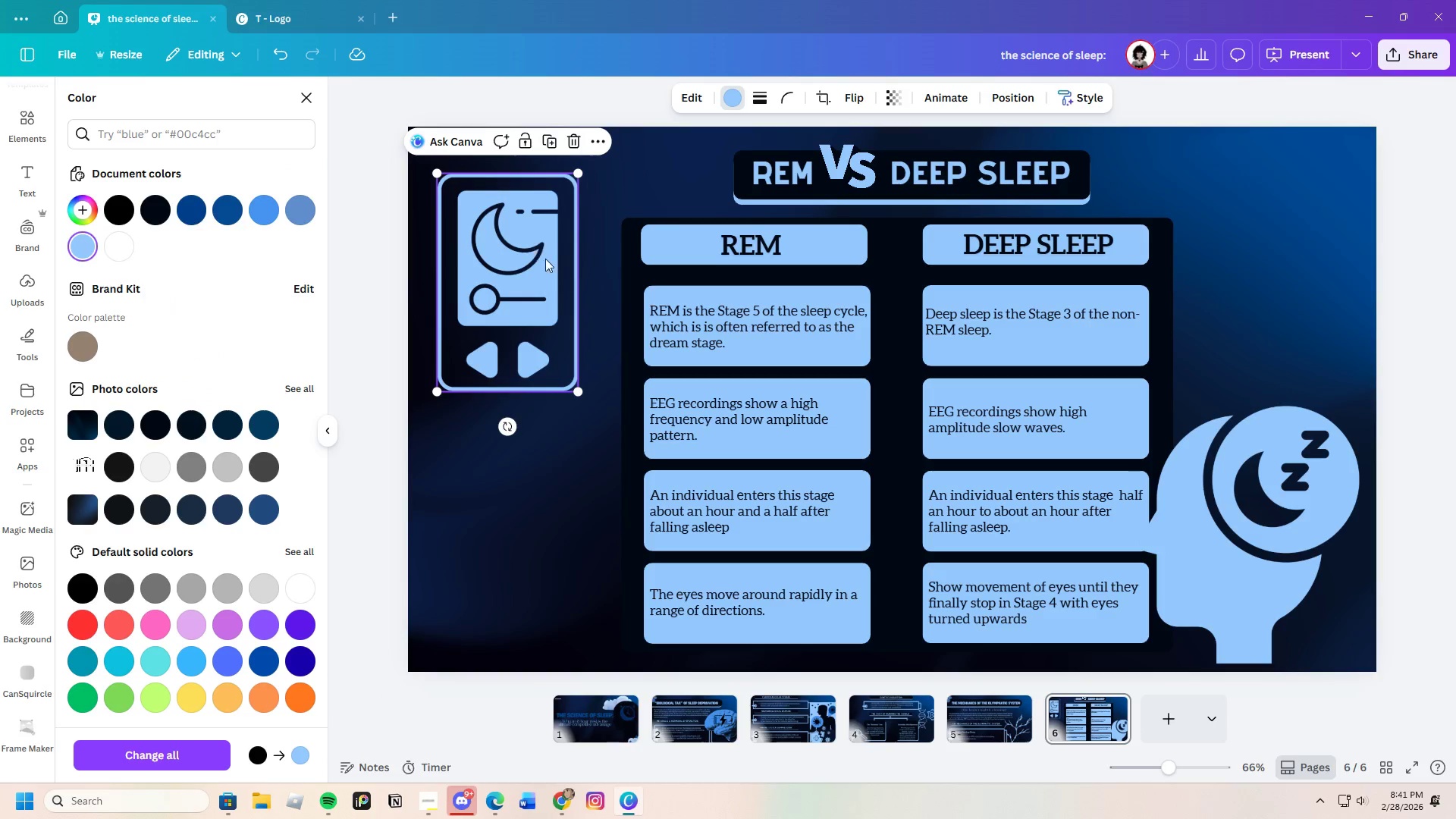 
left_click_drag(start_coordinate=[526, 265], to_coordinate=[599, 292])
 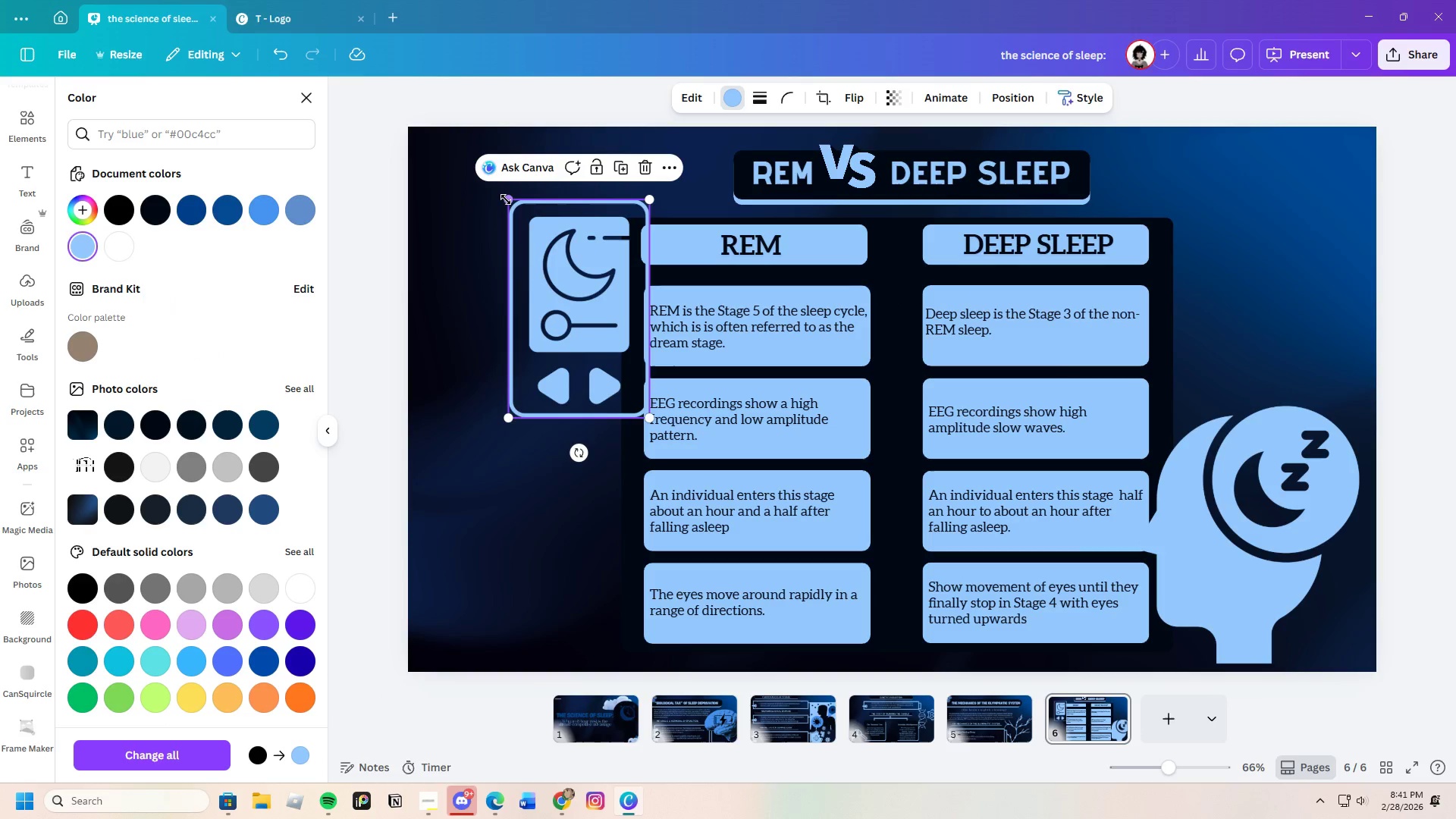 
left_click_drag(start_coordinate=[506, 199], to_coordinate=[503, 168])
 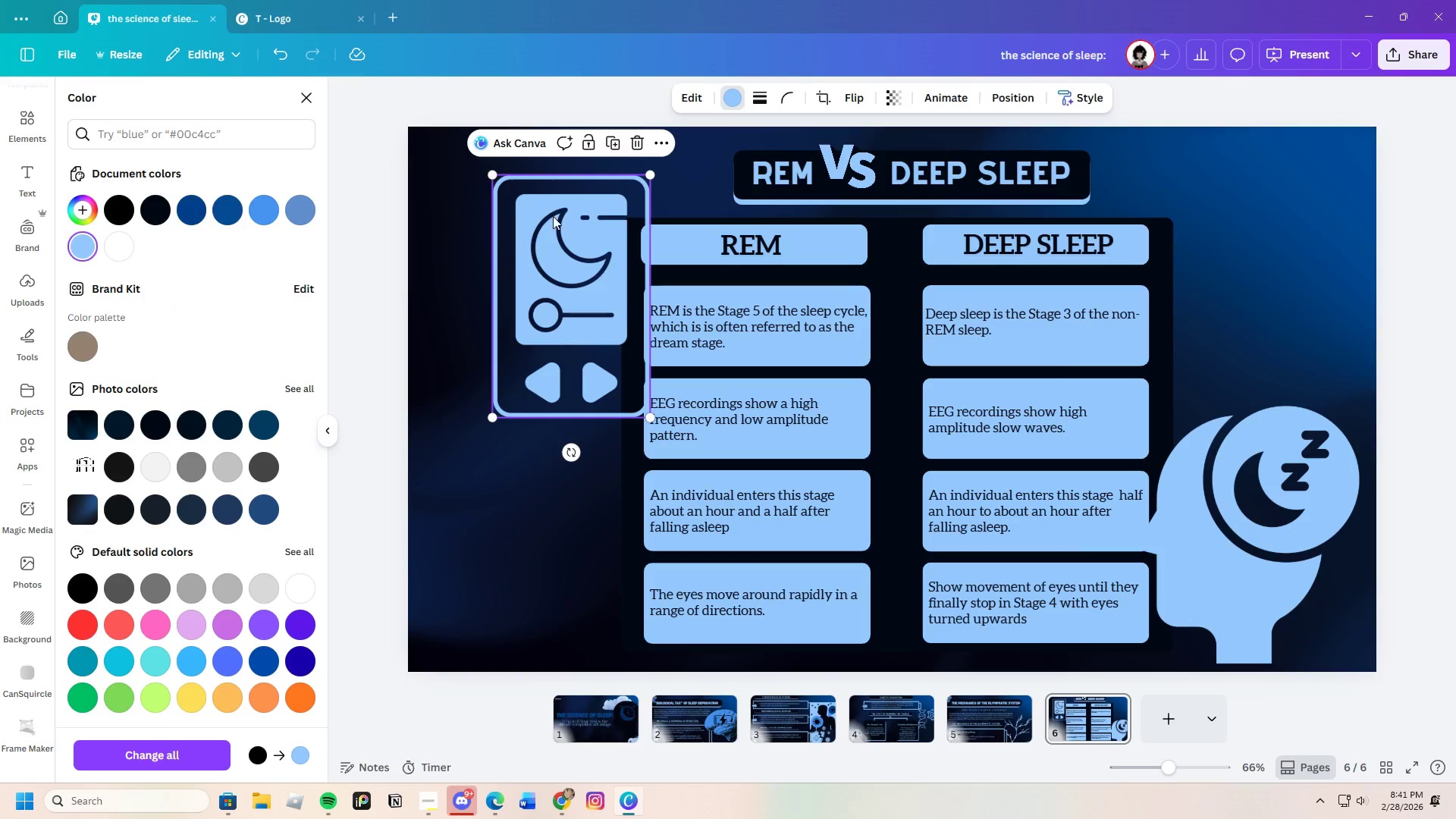 
left_click_drag(start_coordinate=[553, 218], to_coordinate=[551, 265])
 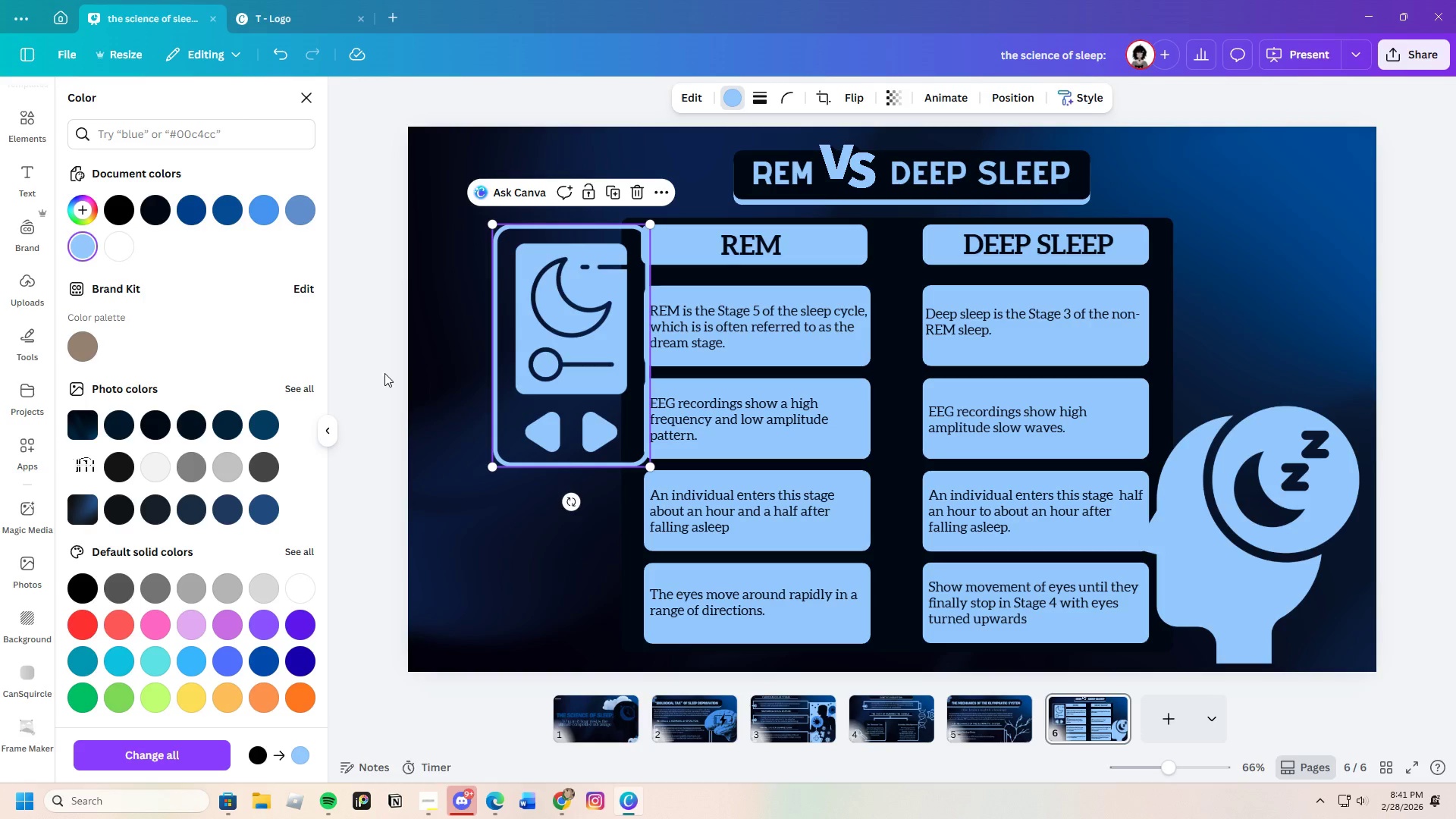 
left_click([384, 373])
 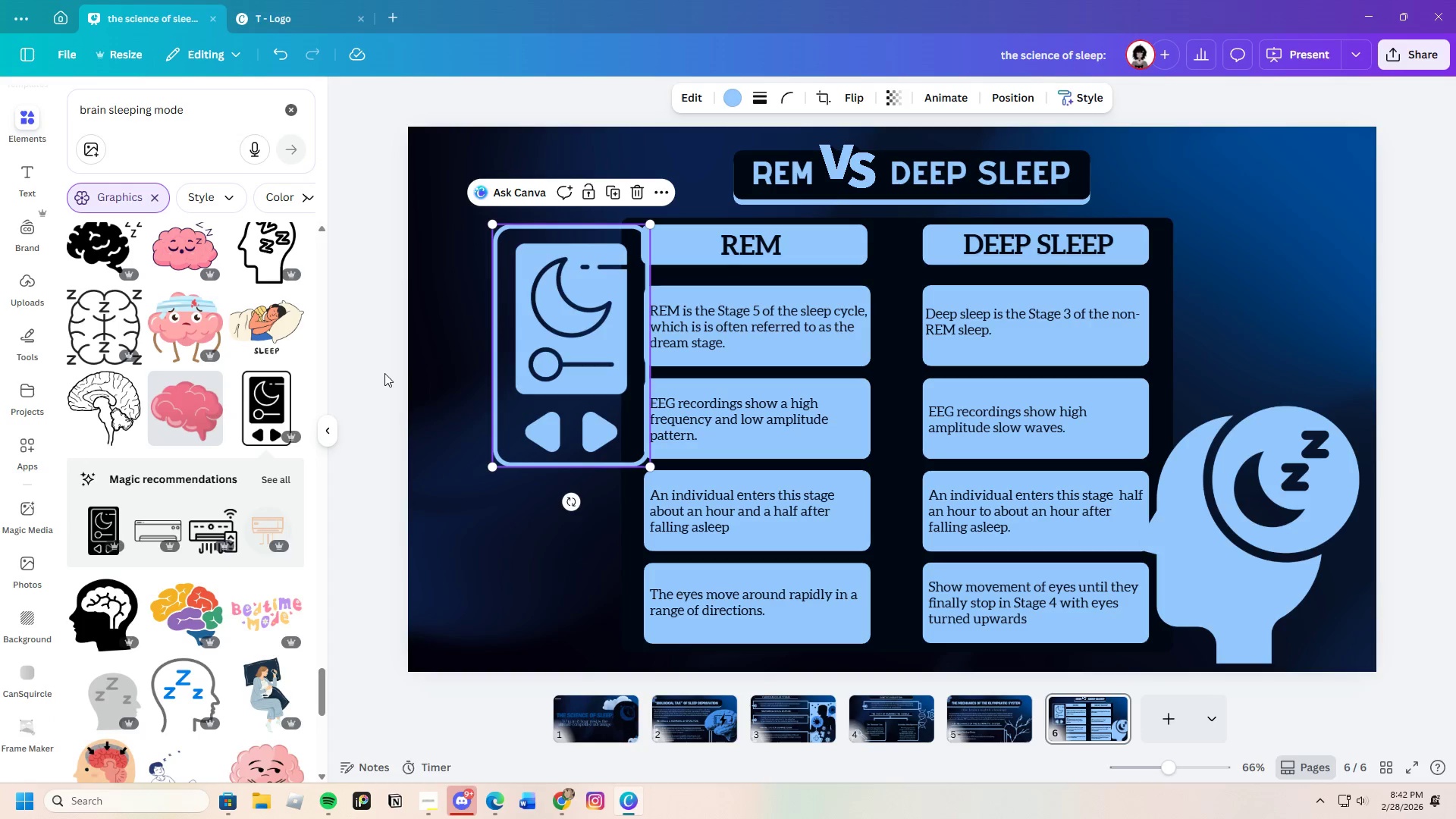 
left_click([384, 373])
 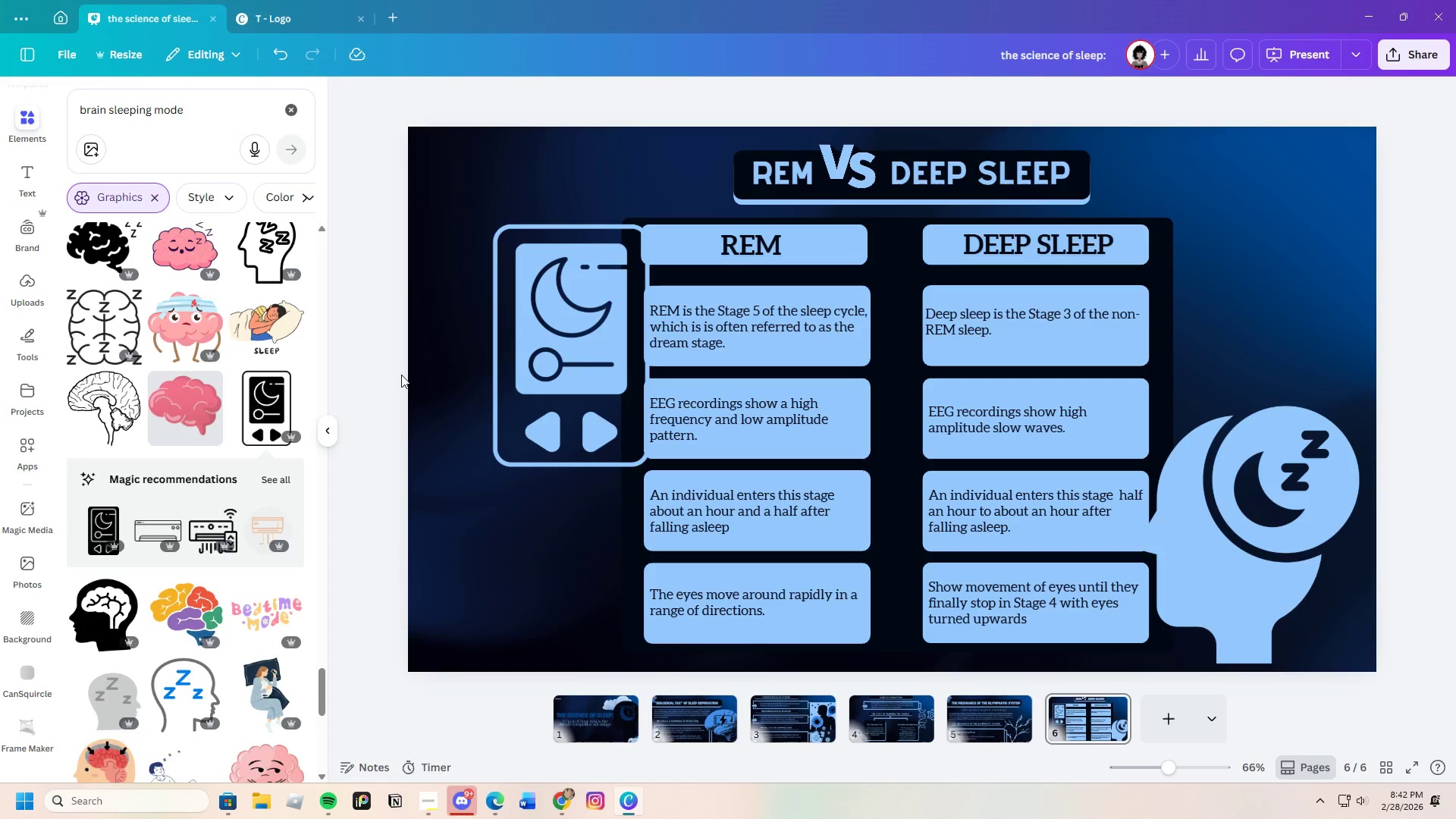 
scroll: coordinate [243, 579], scroll_direction: down, amount: 18.0
 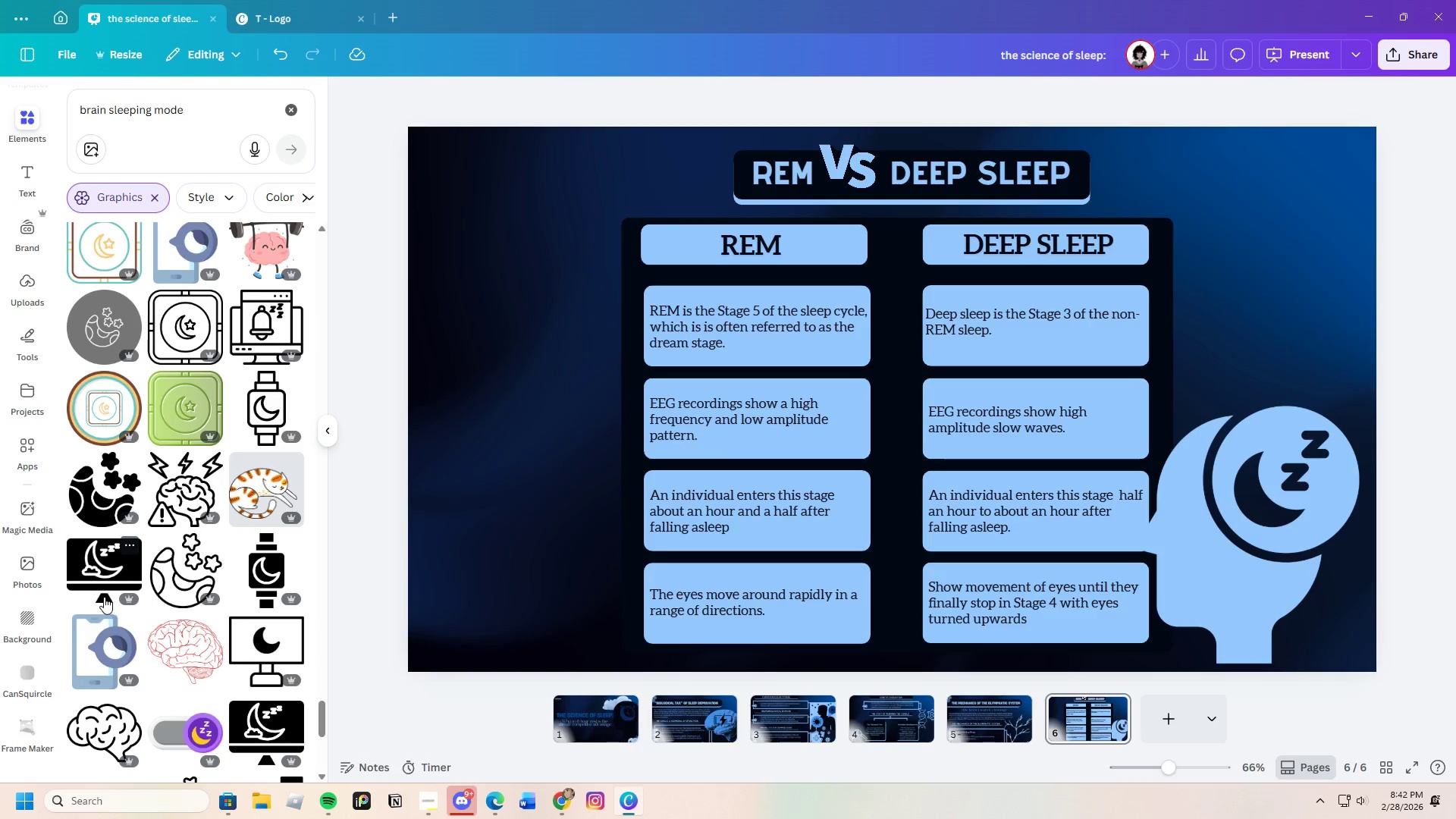 
wait(6.58)
 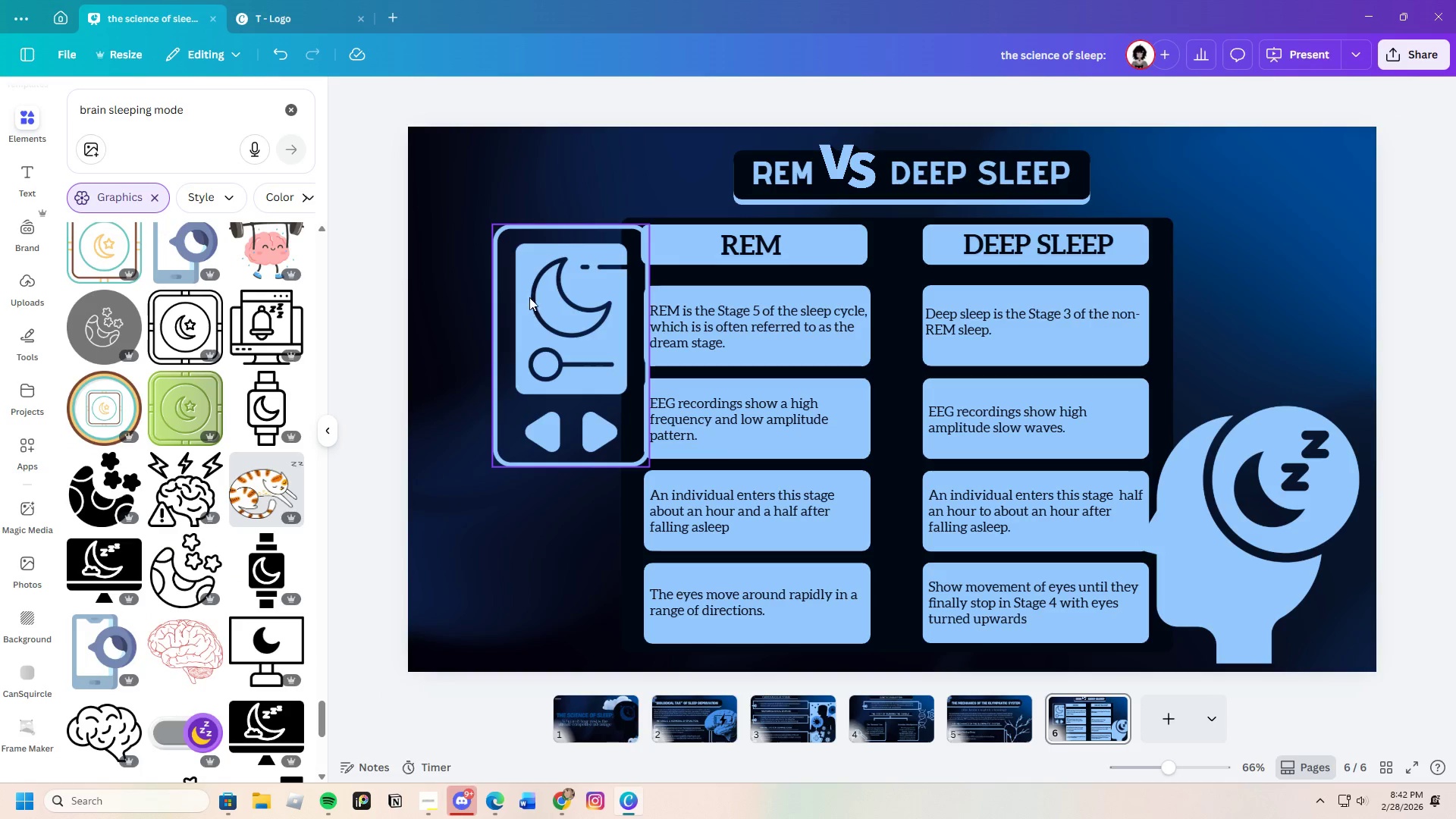 
scroll: coordinate [196, 595], scroll_direction: down, amount: 3.0
 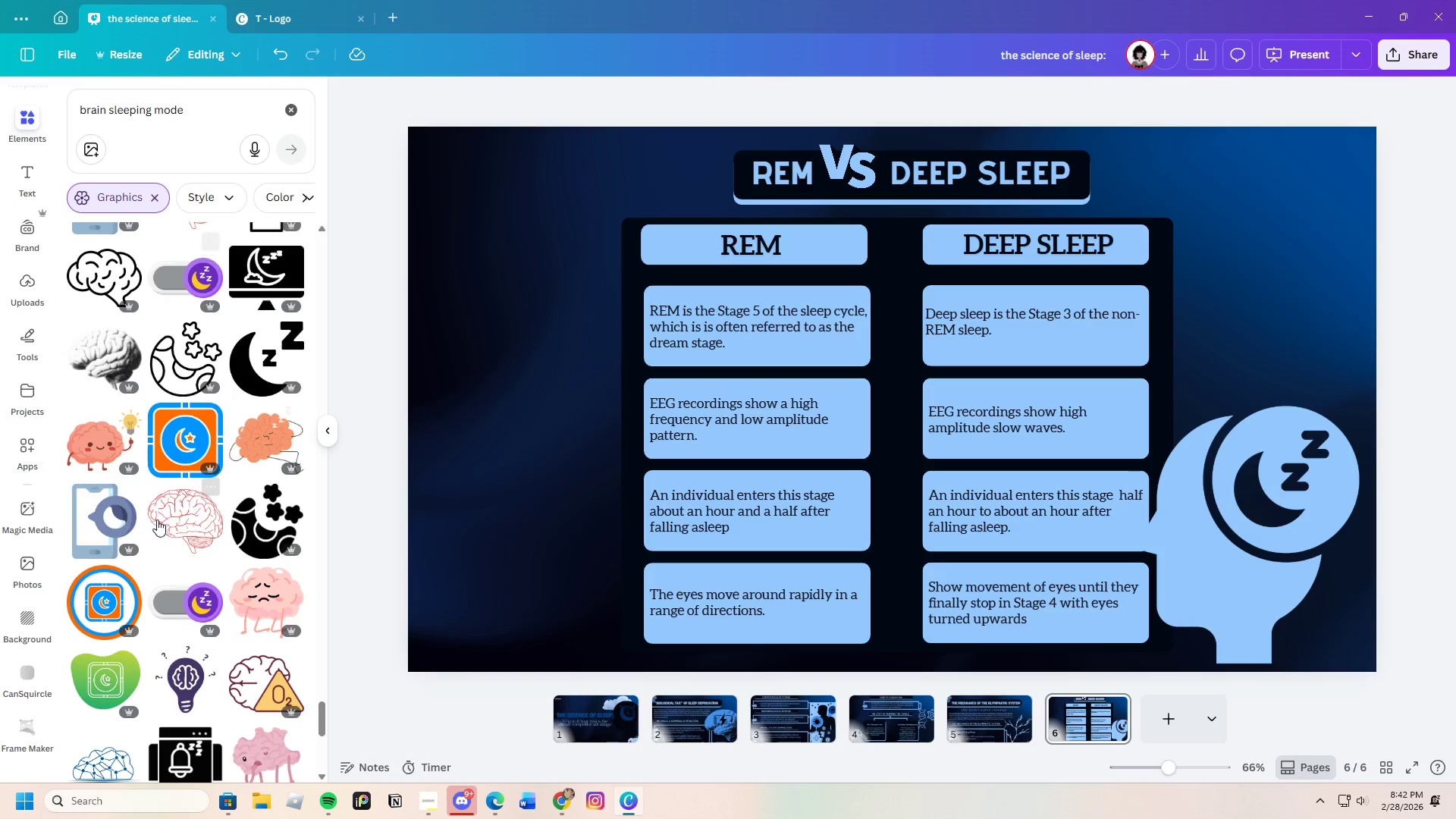 
left_click([168, 286])
 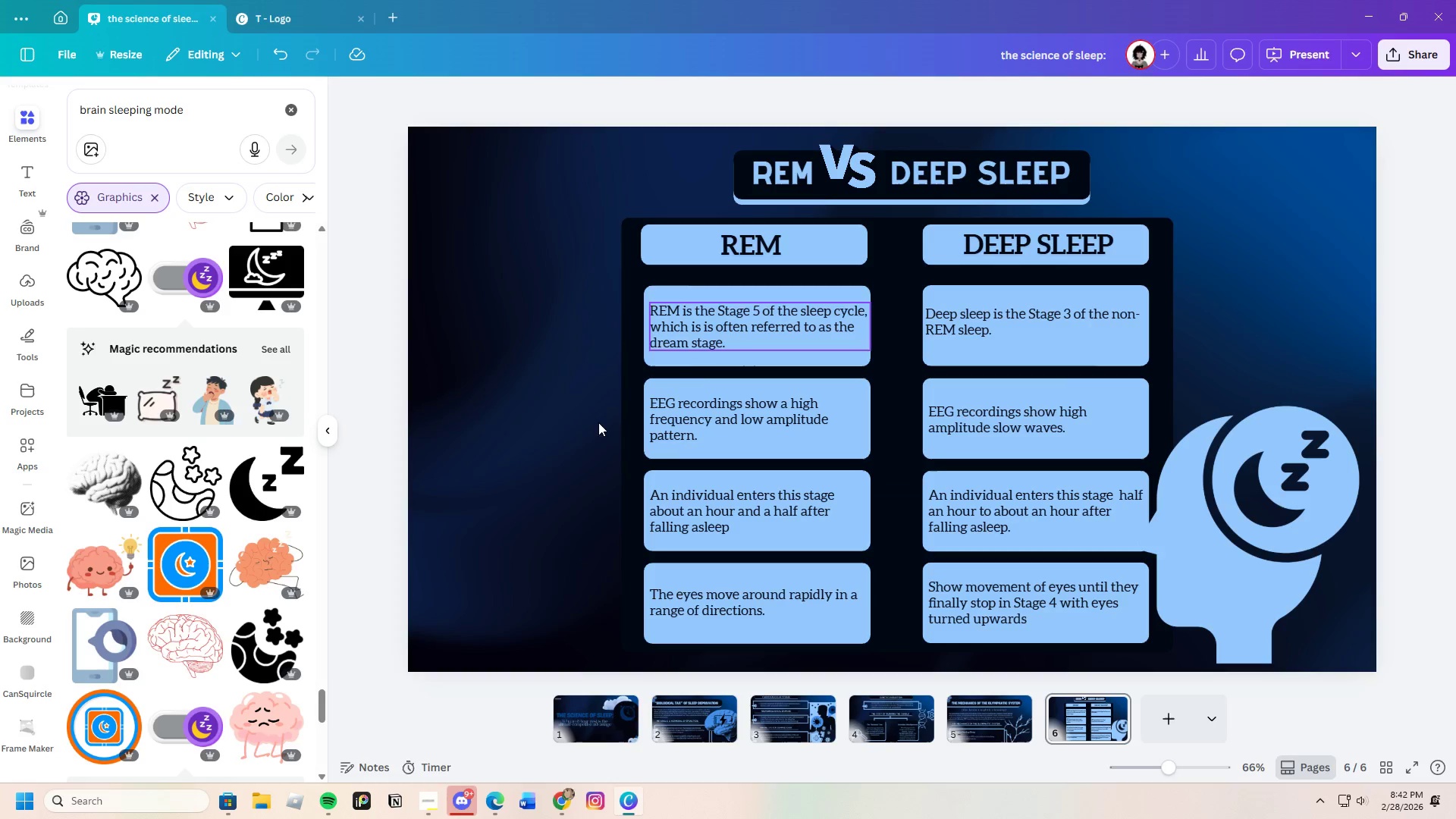 
wait(5.41)
 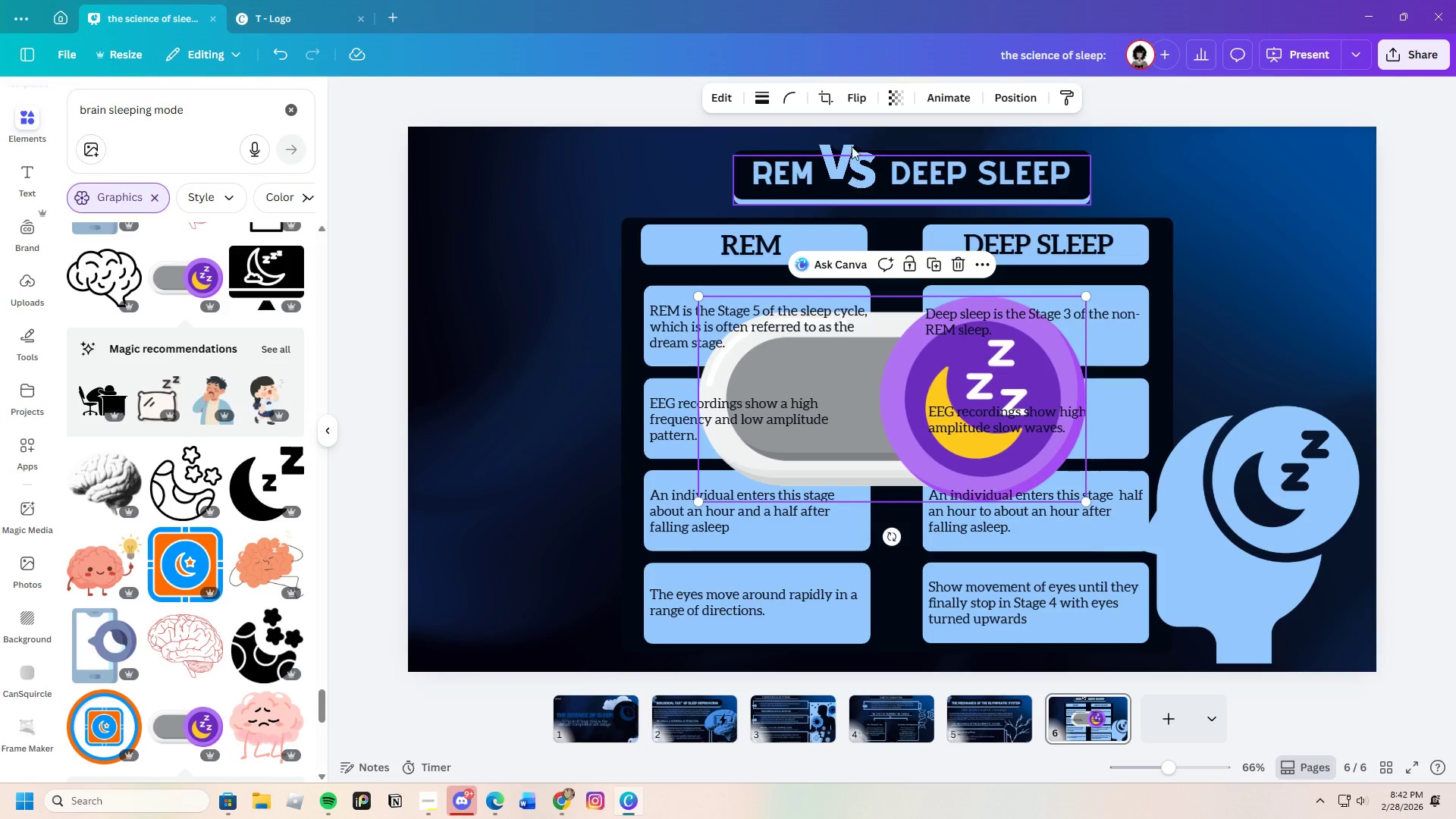 
scroll: coordinate [185, 648], scroll_direction: down, amount: 1.0
 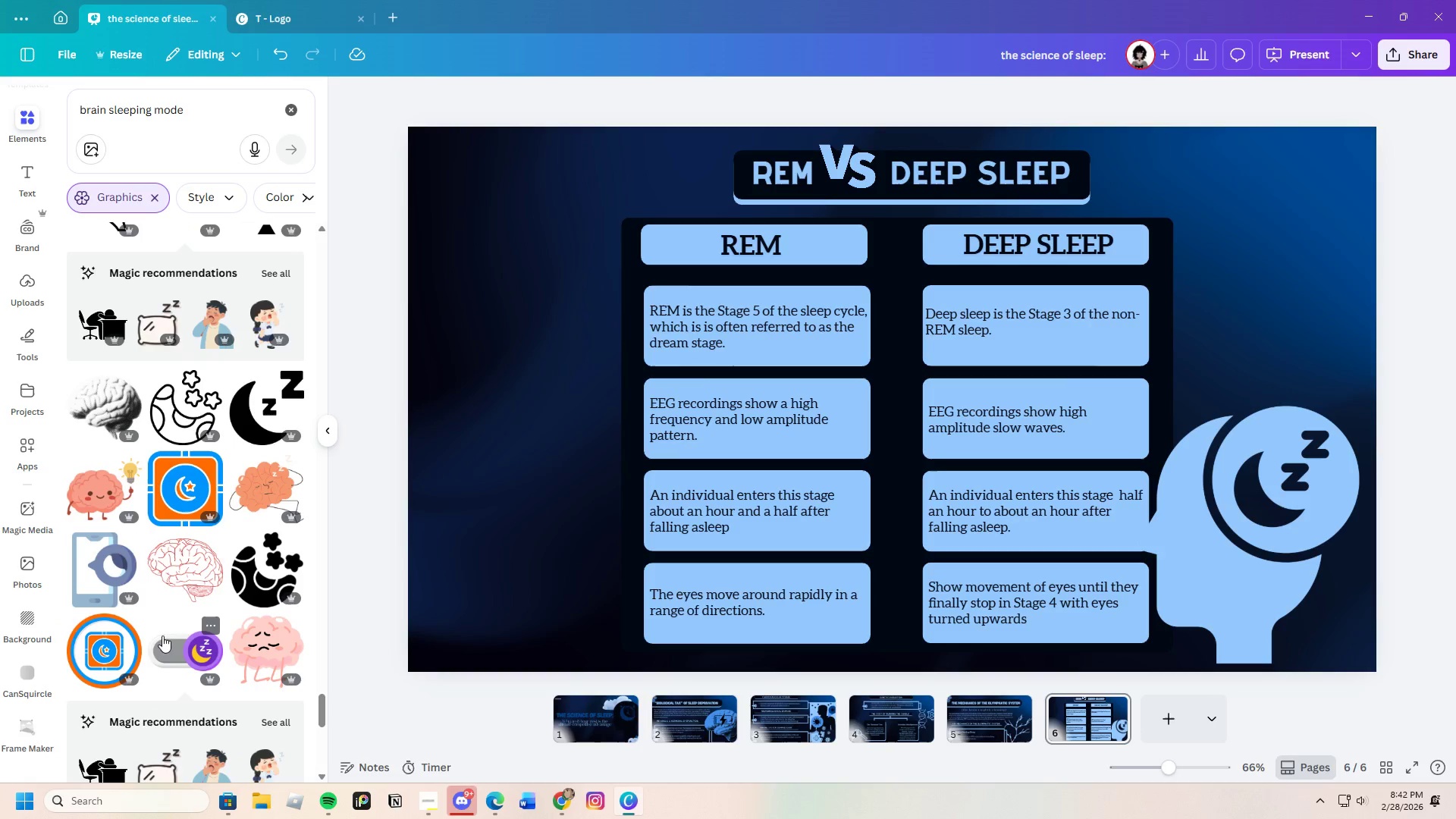 
left_click([100, 587])
 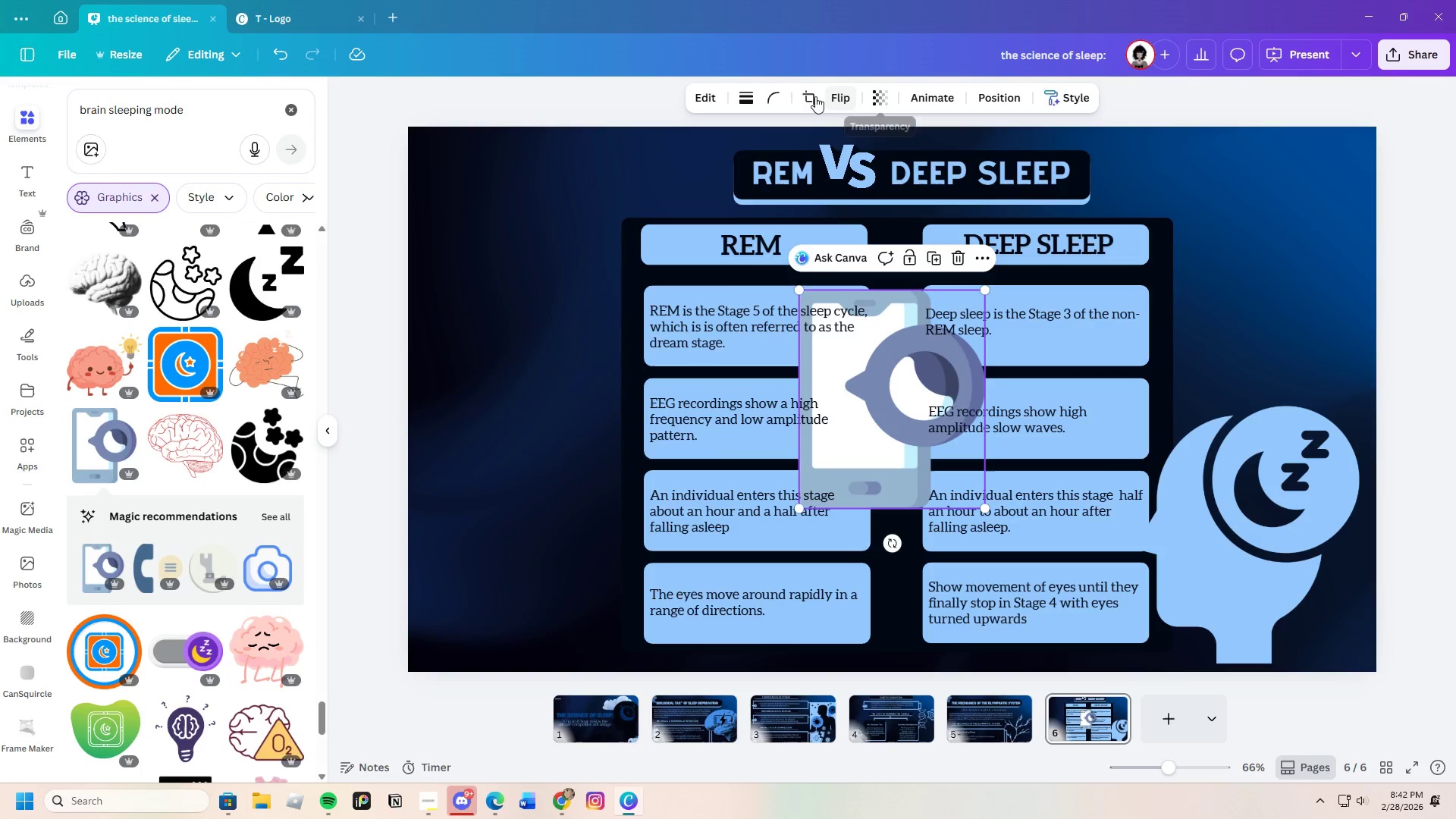 
left_click([962, 252])
 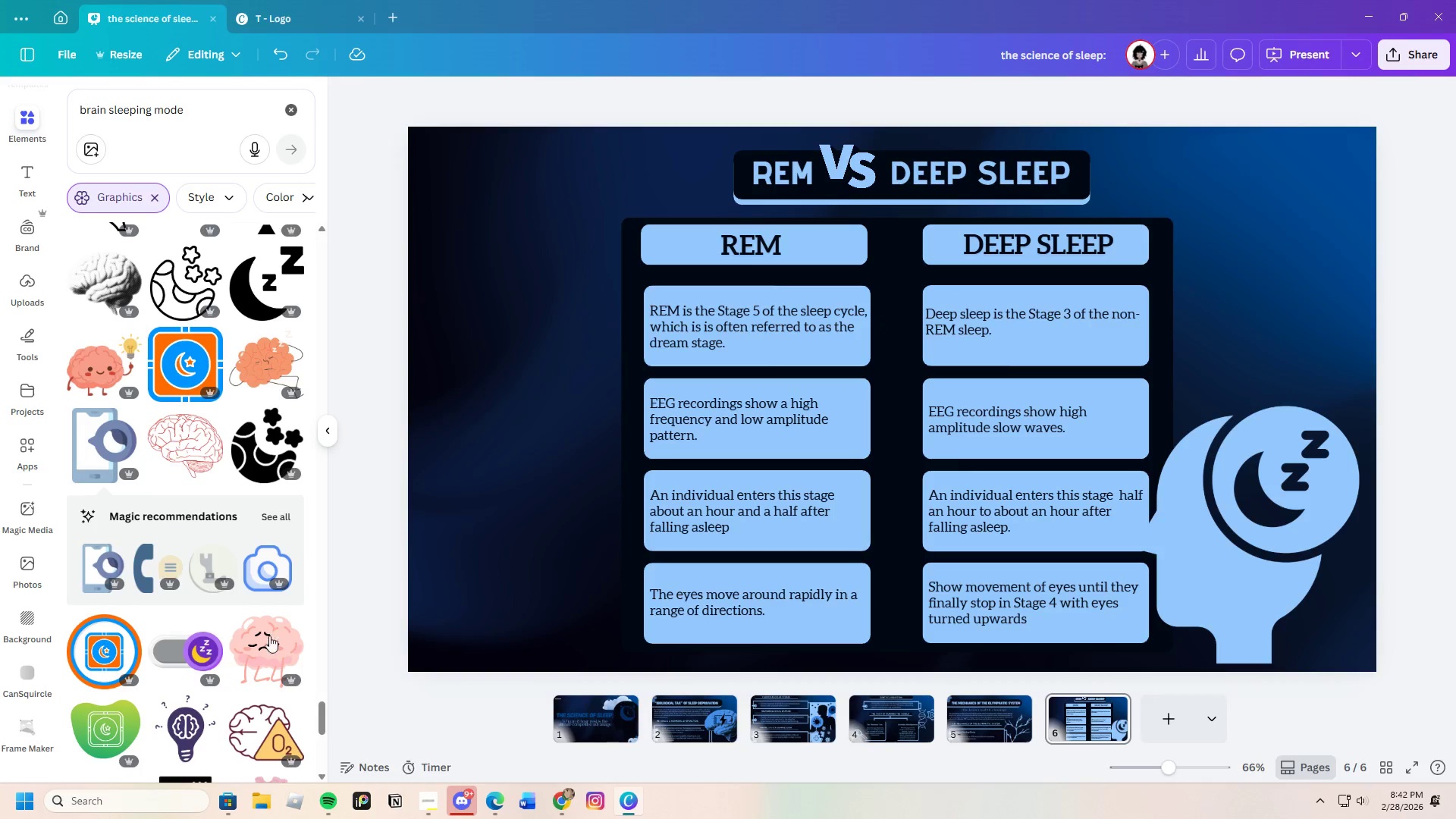 
scroll: coordinate [279, 572], scroll_direction: down, amount: 21.0
 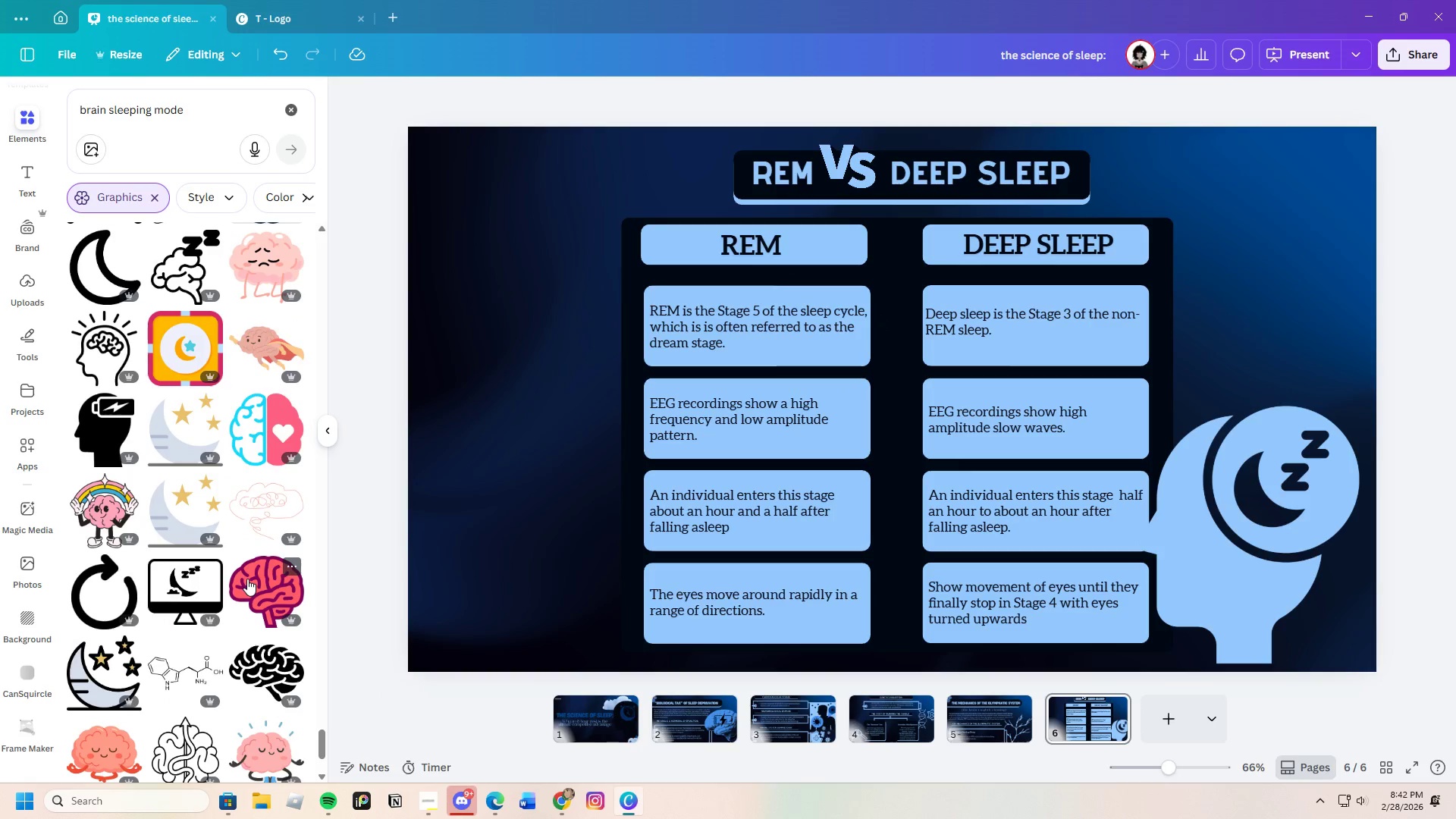 
scroll: coordinate [247, 591], scroll_direction: down, amount: 12.0
 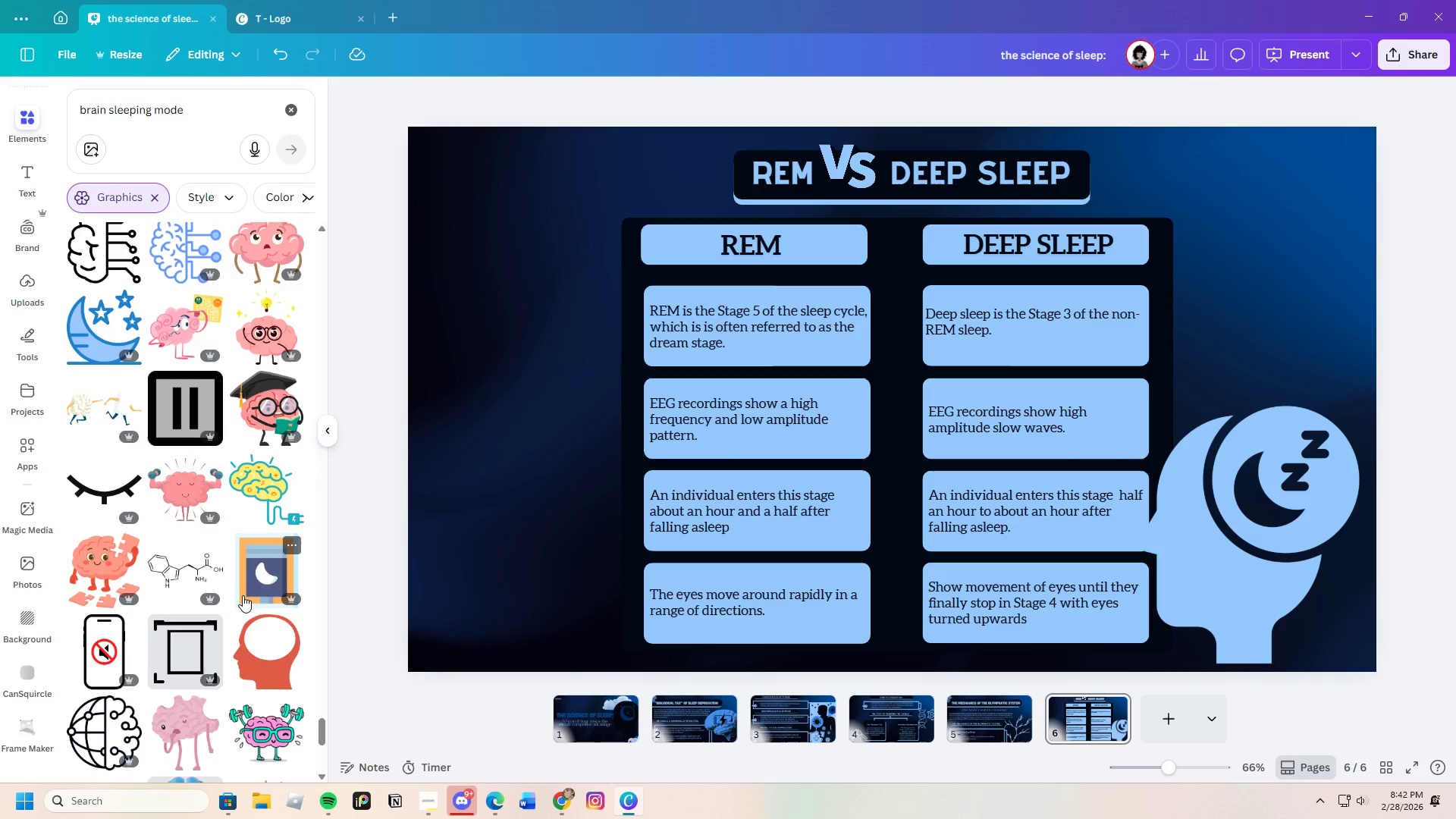 
scroll: coordinate [288, 666], scroll_direction: down, amount: 17.0
 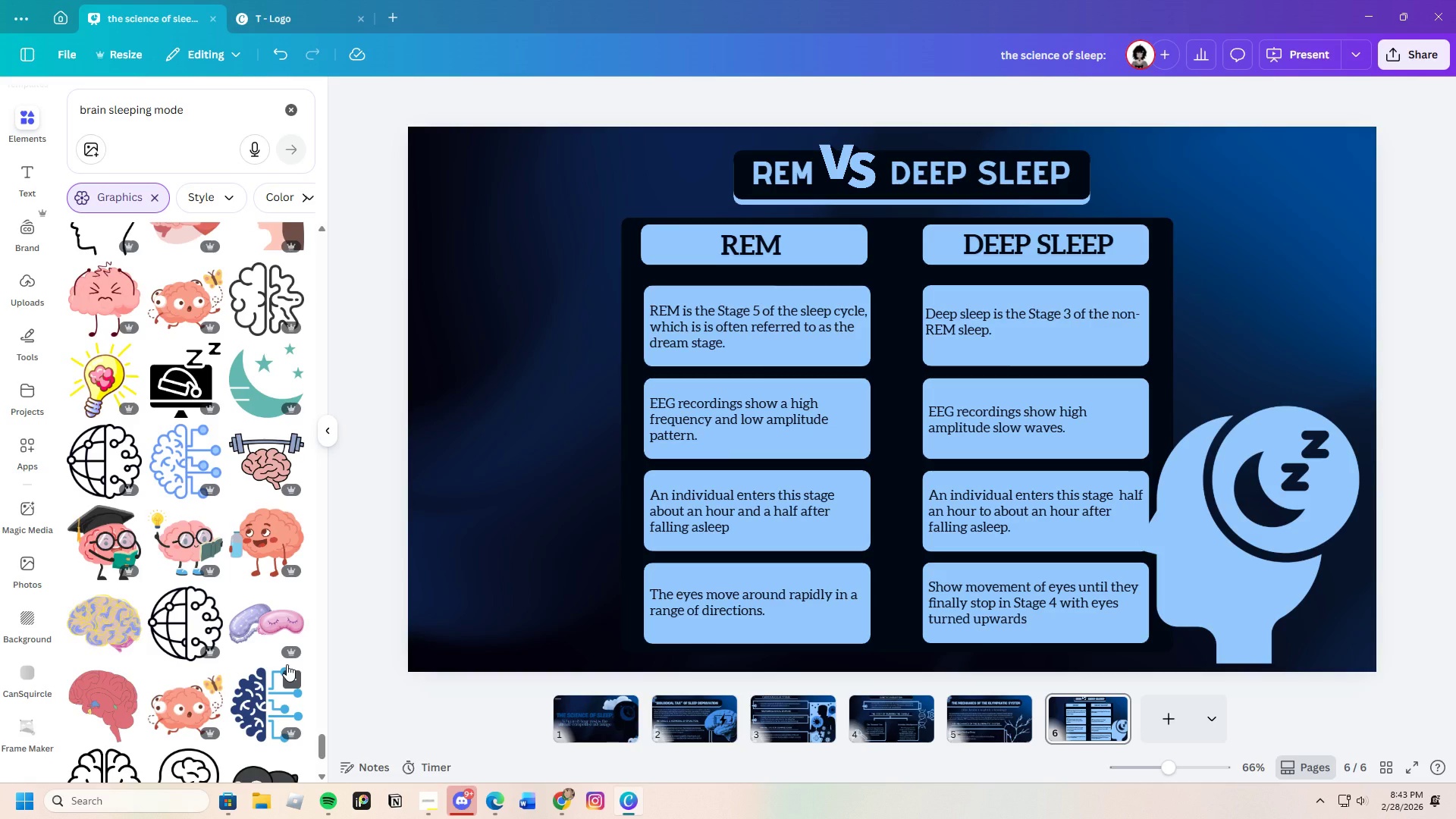 
scroll: coordinate [284, 661], scroll_direction: down, amount: 24.0
 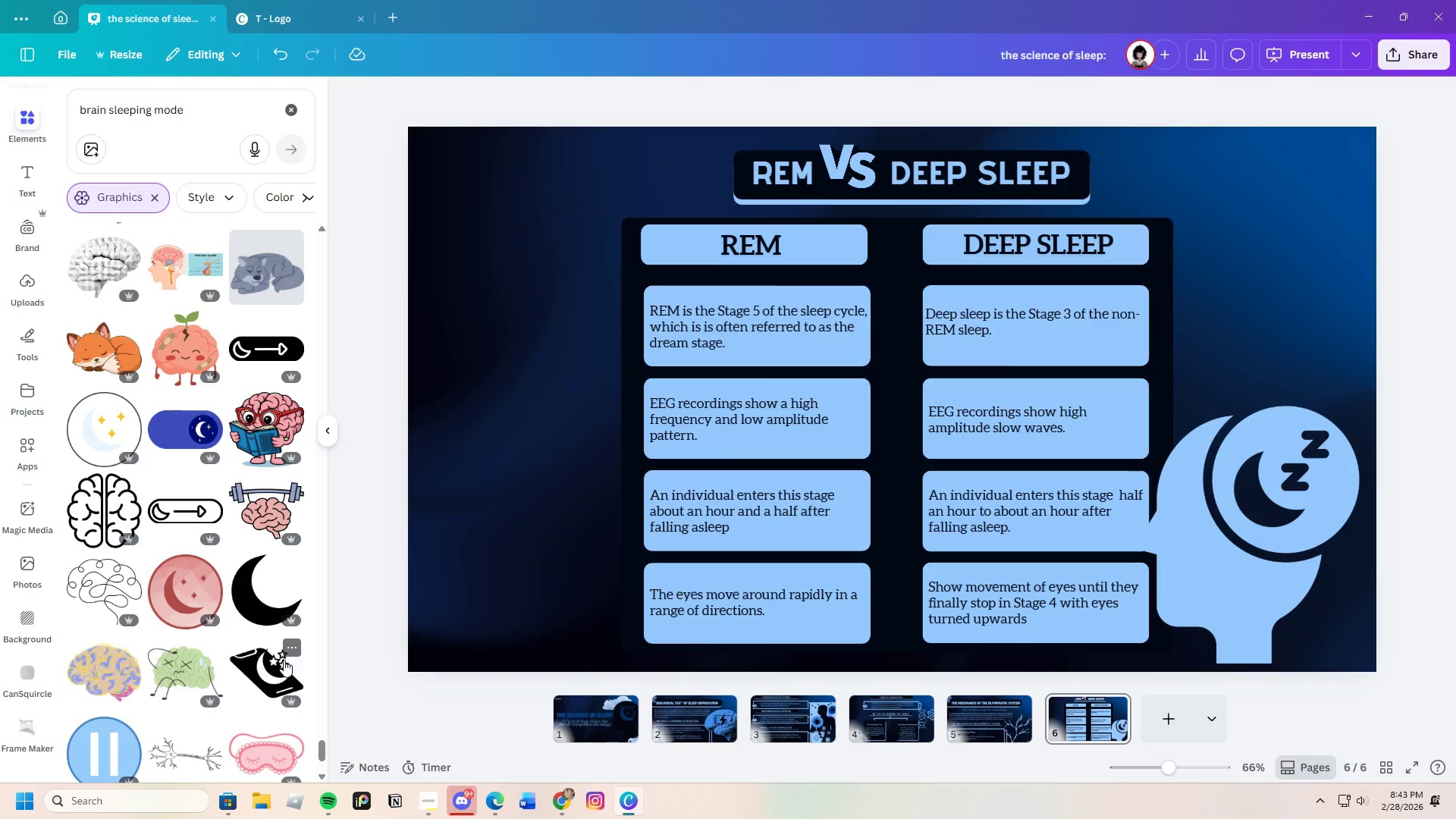 
scroll: coordinate [281, 655], scroll_direction: down, amount: 12.0
 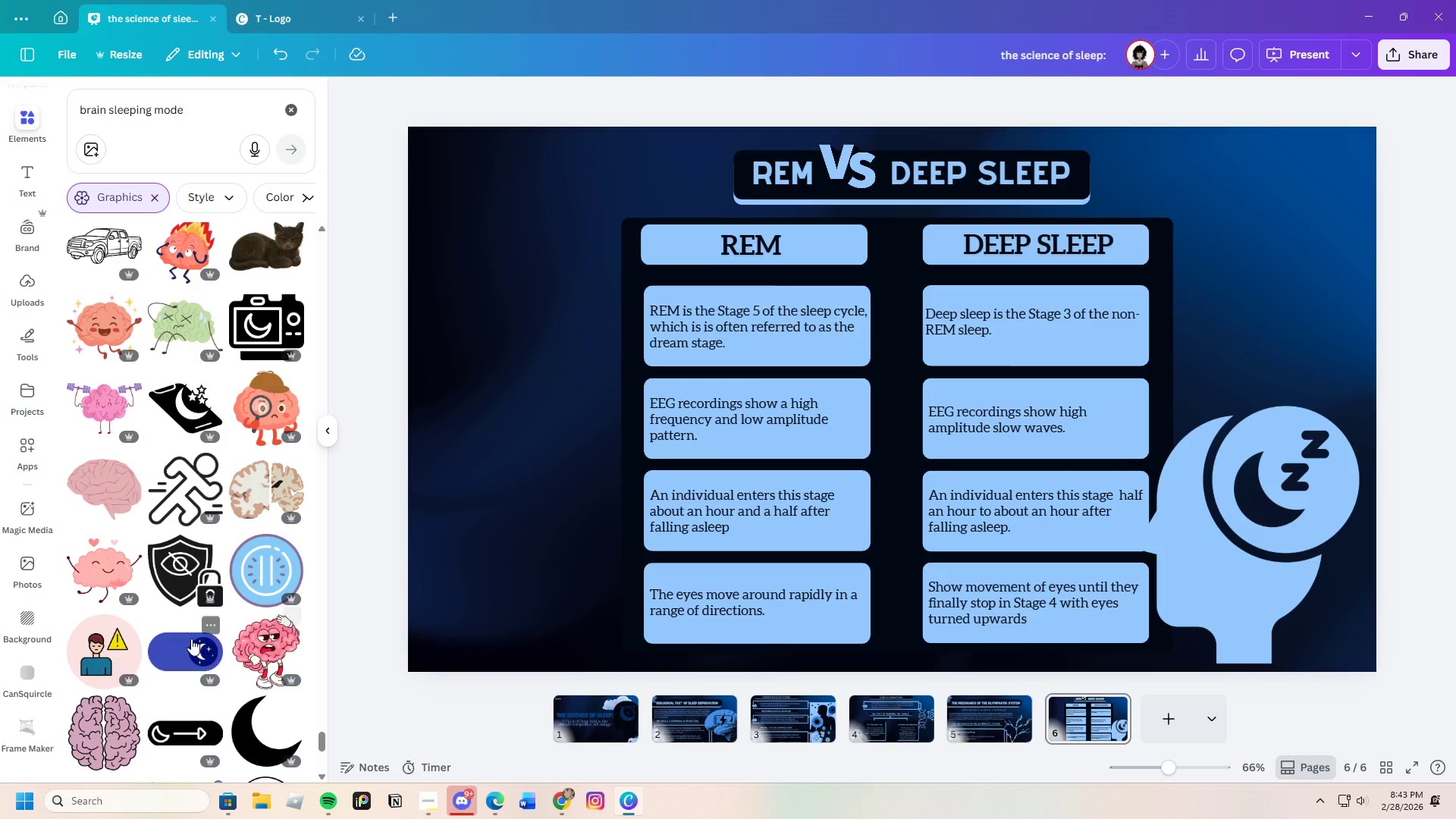 
left_click([184, 639])
 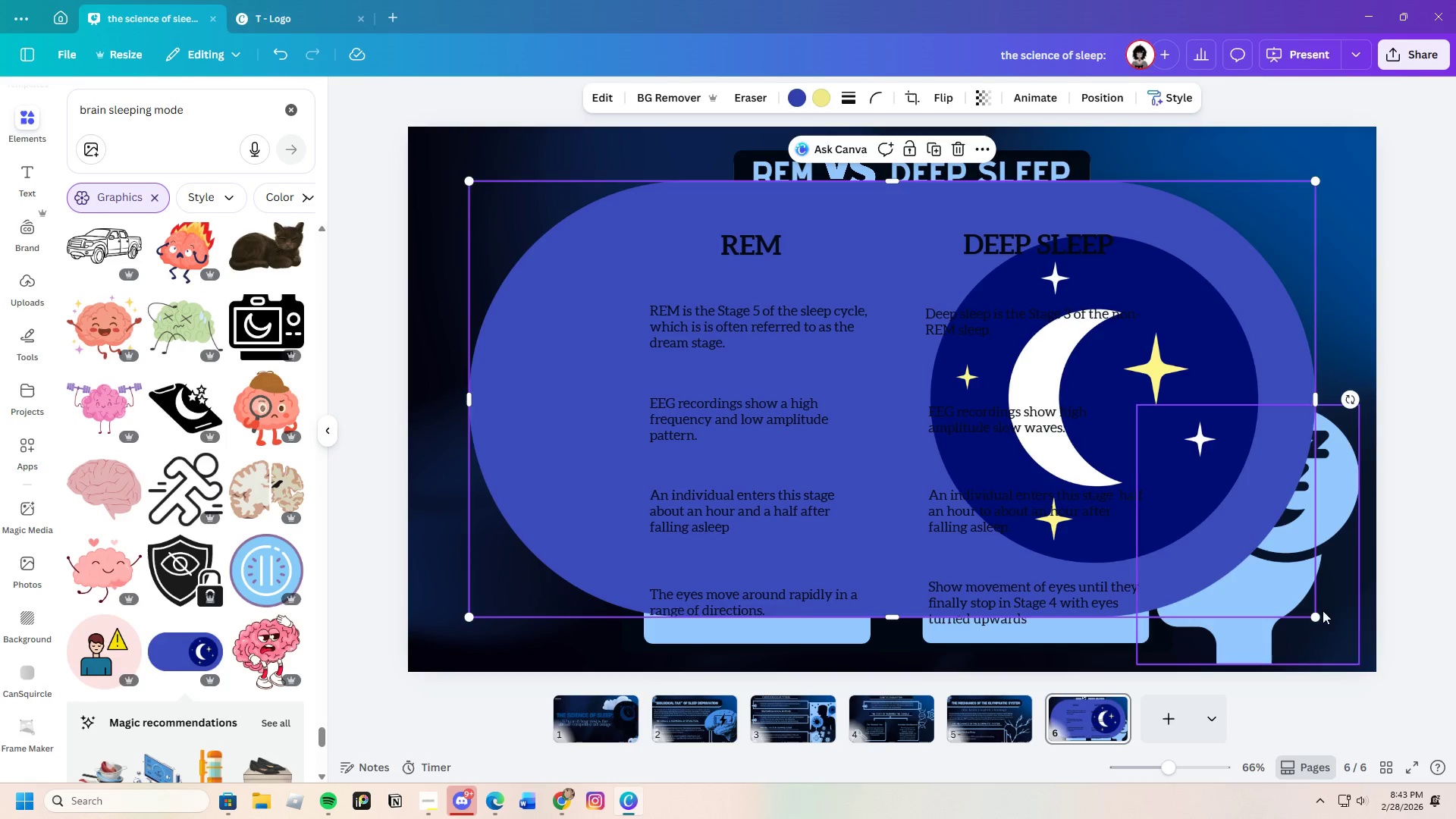 
left_click_drag(start_coordinate=[1317, 617], to_coordinate=[654, 347])
 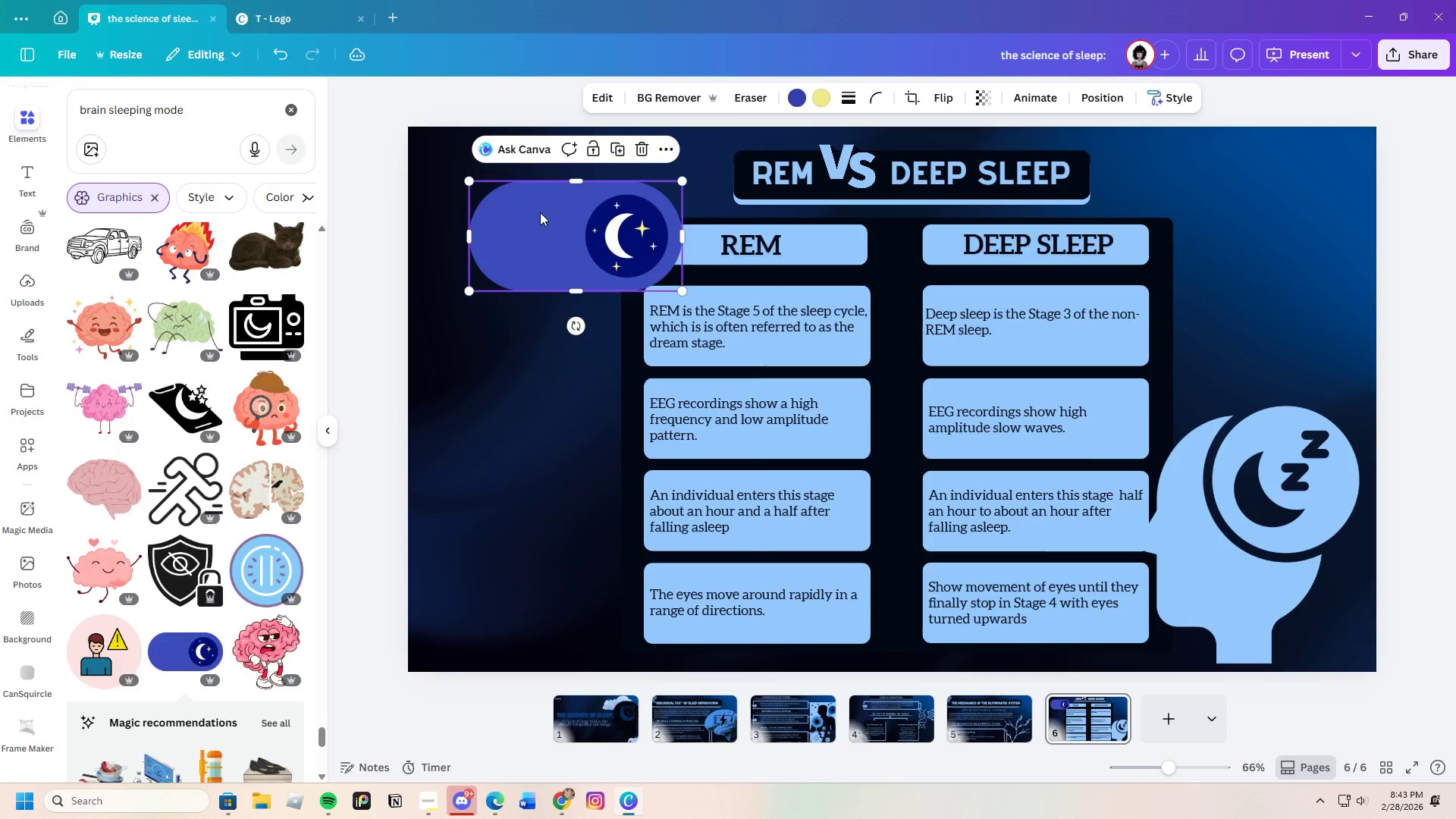 
left_click_drag(start_coordinate=[541, 213], to_coordinate=[522, 215])
 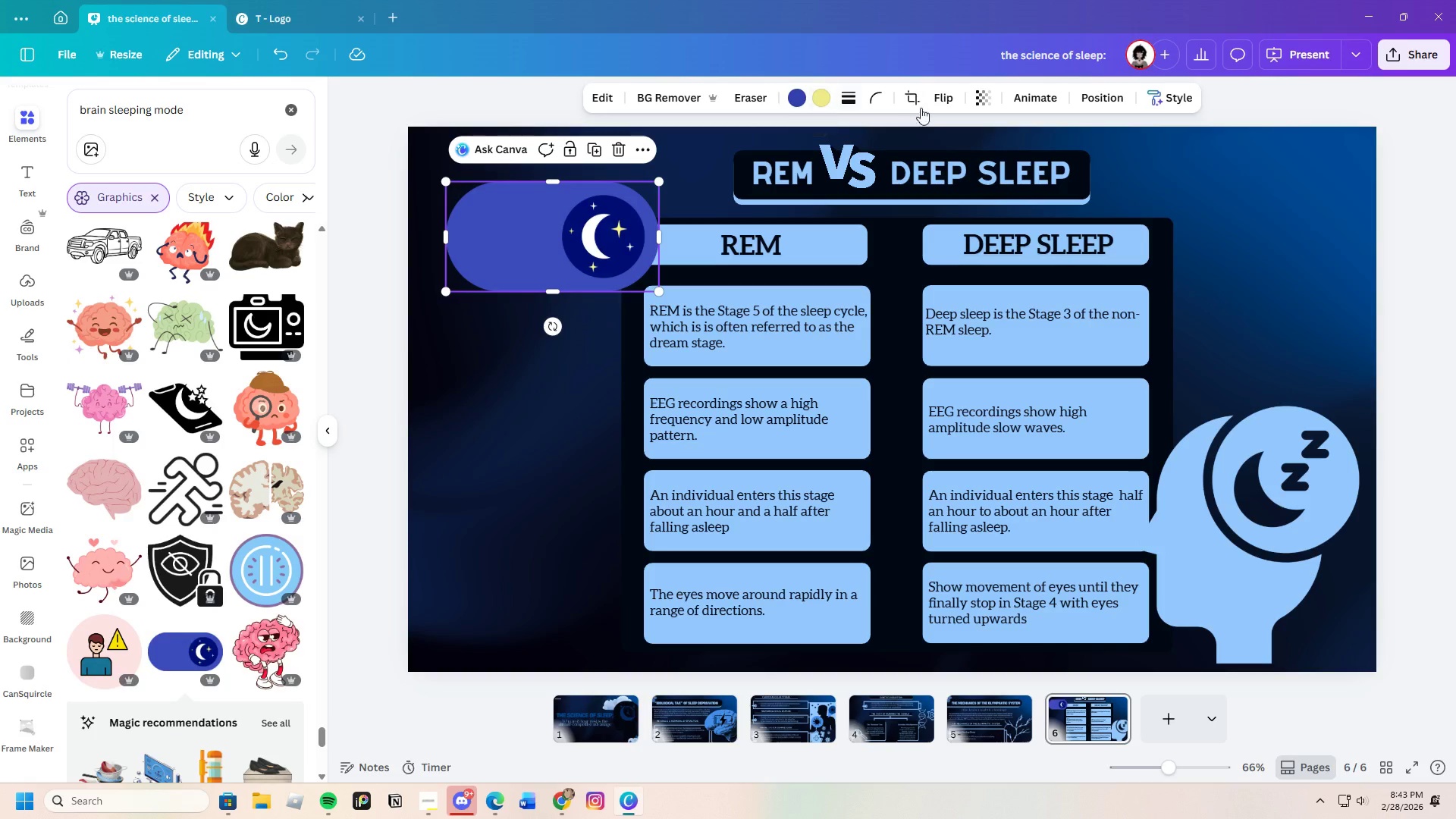 
left_click([943, 99])
 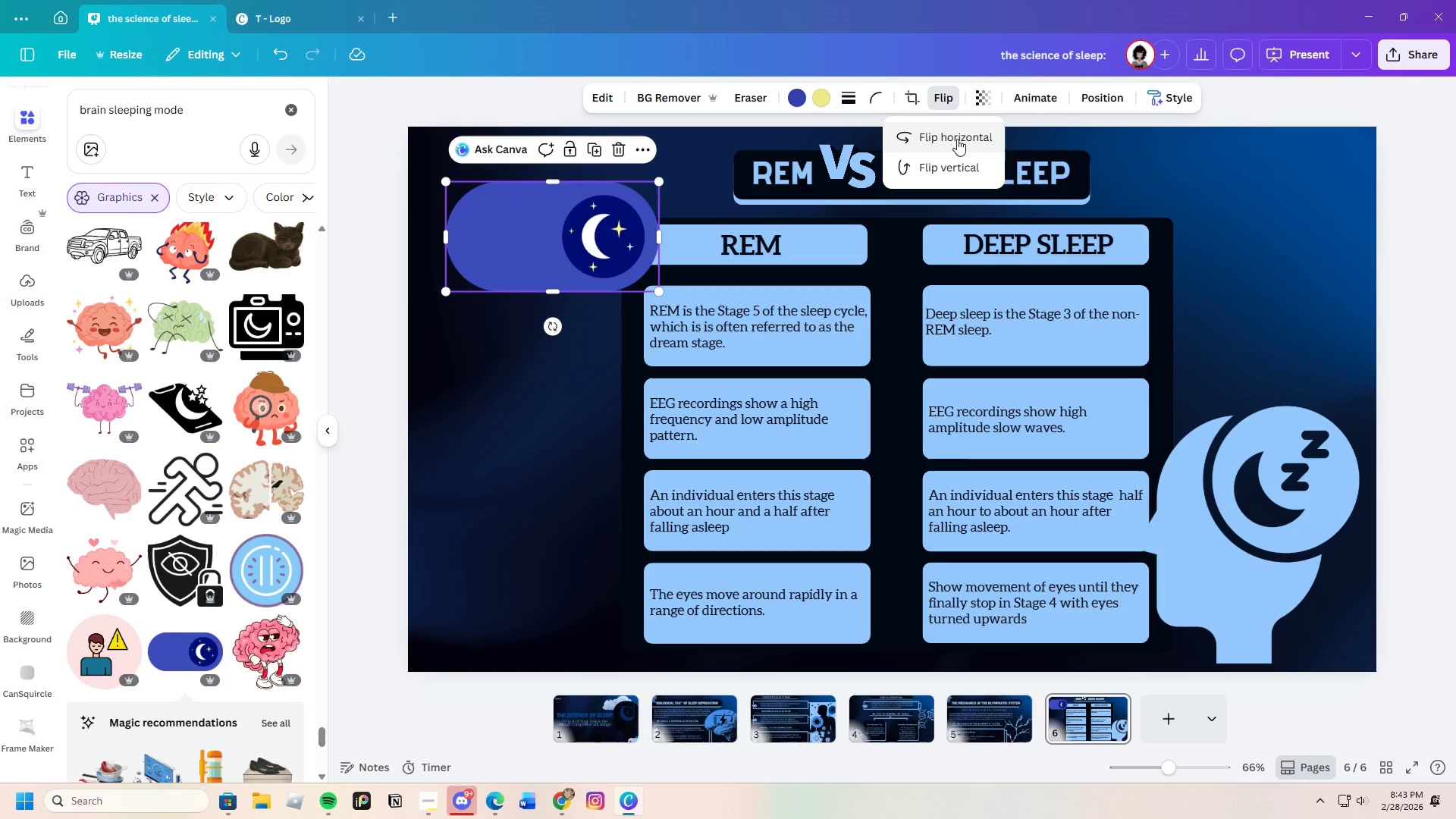 
left_click([957, 139])
 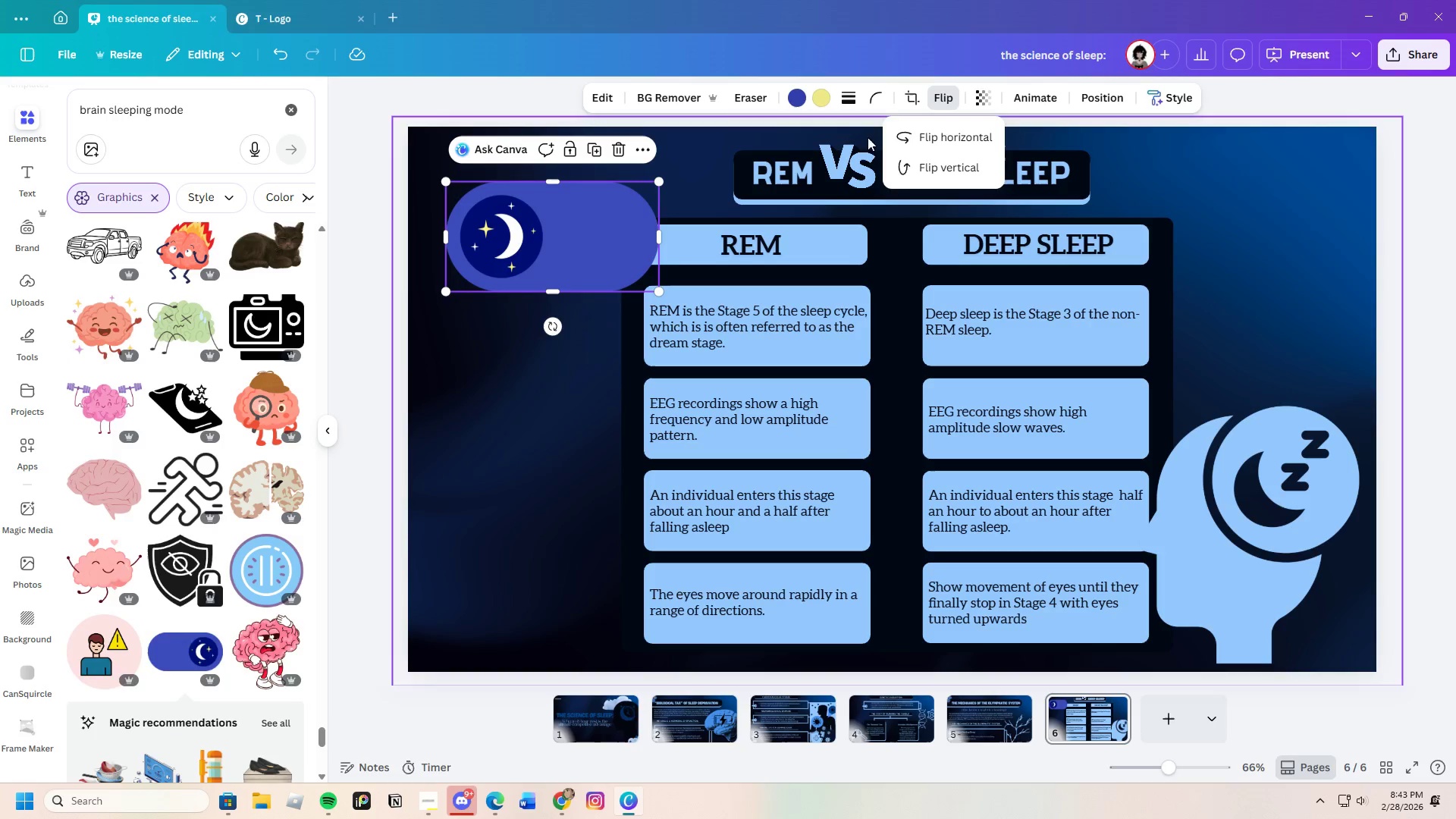 
left_click([951, 140])
 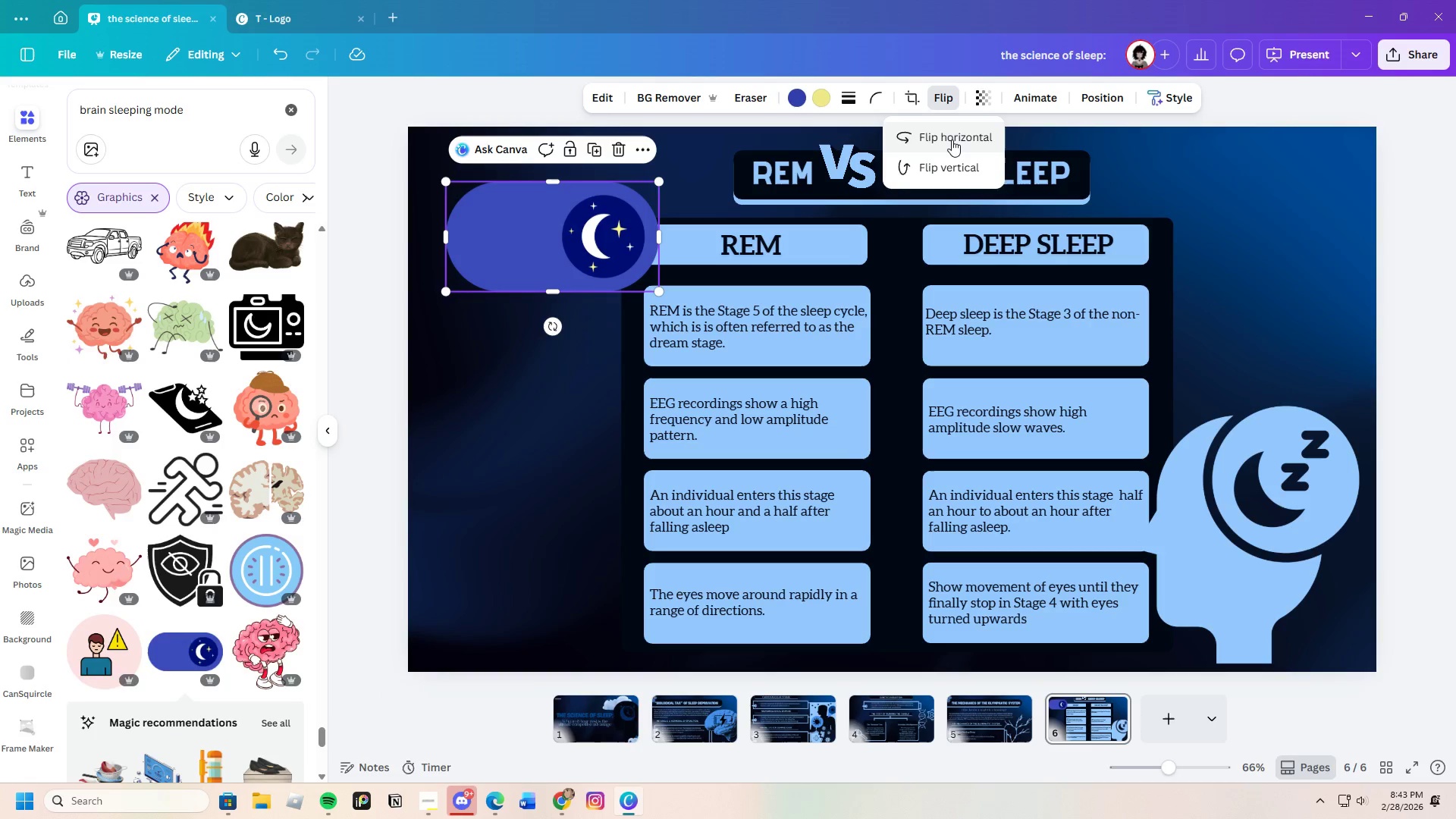 
left_click([952, 140])
 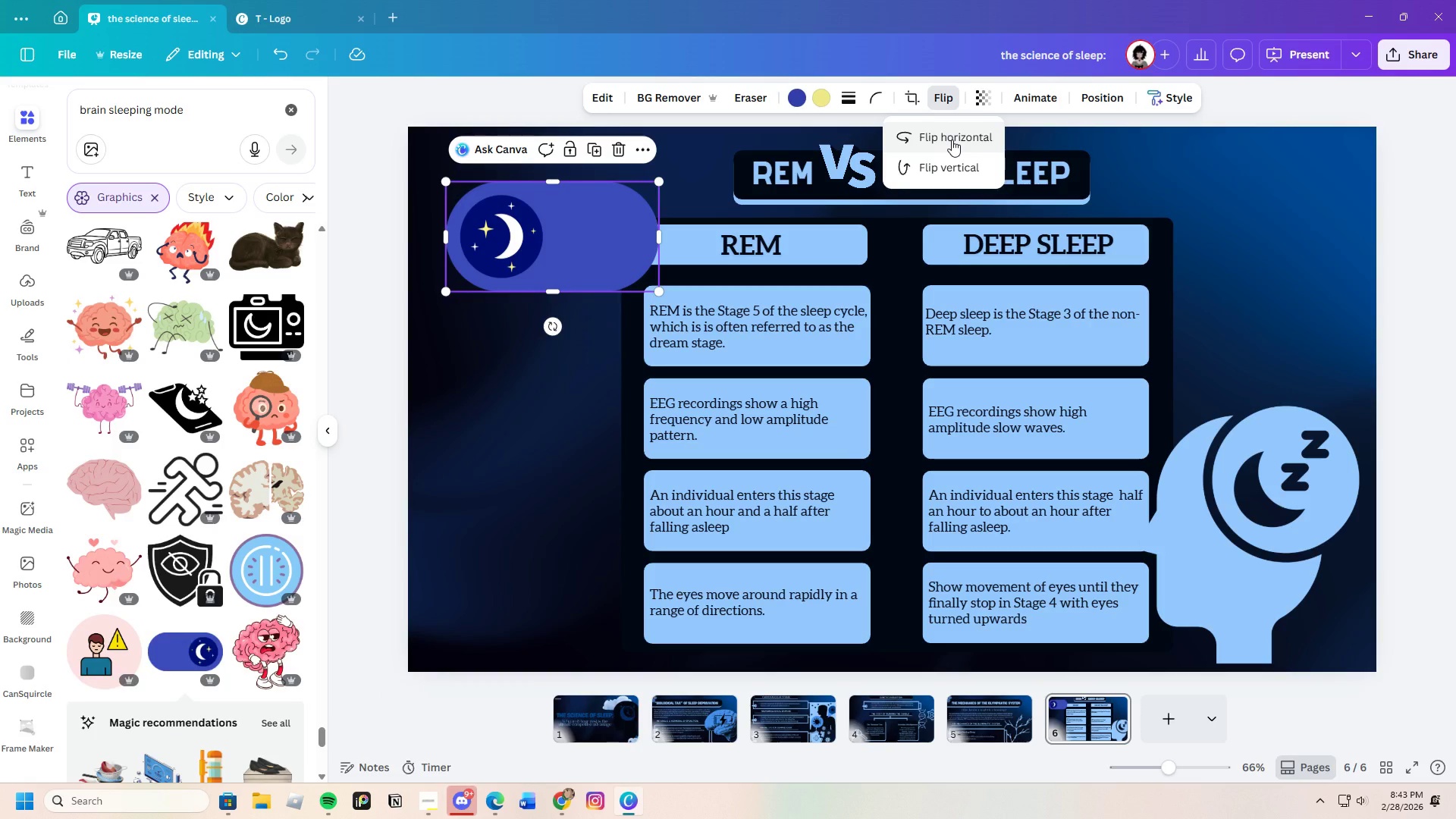 
left_click([952, 140])
 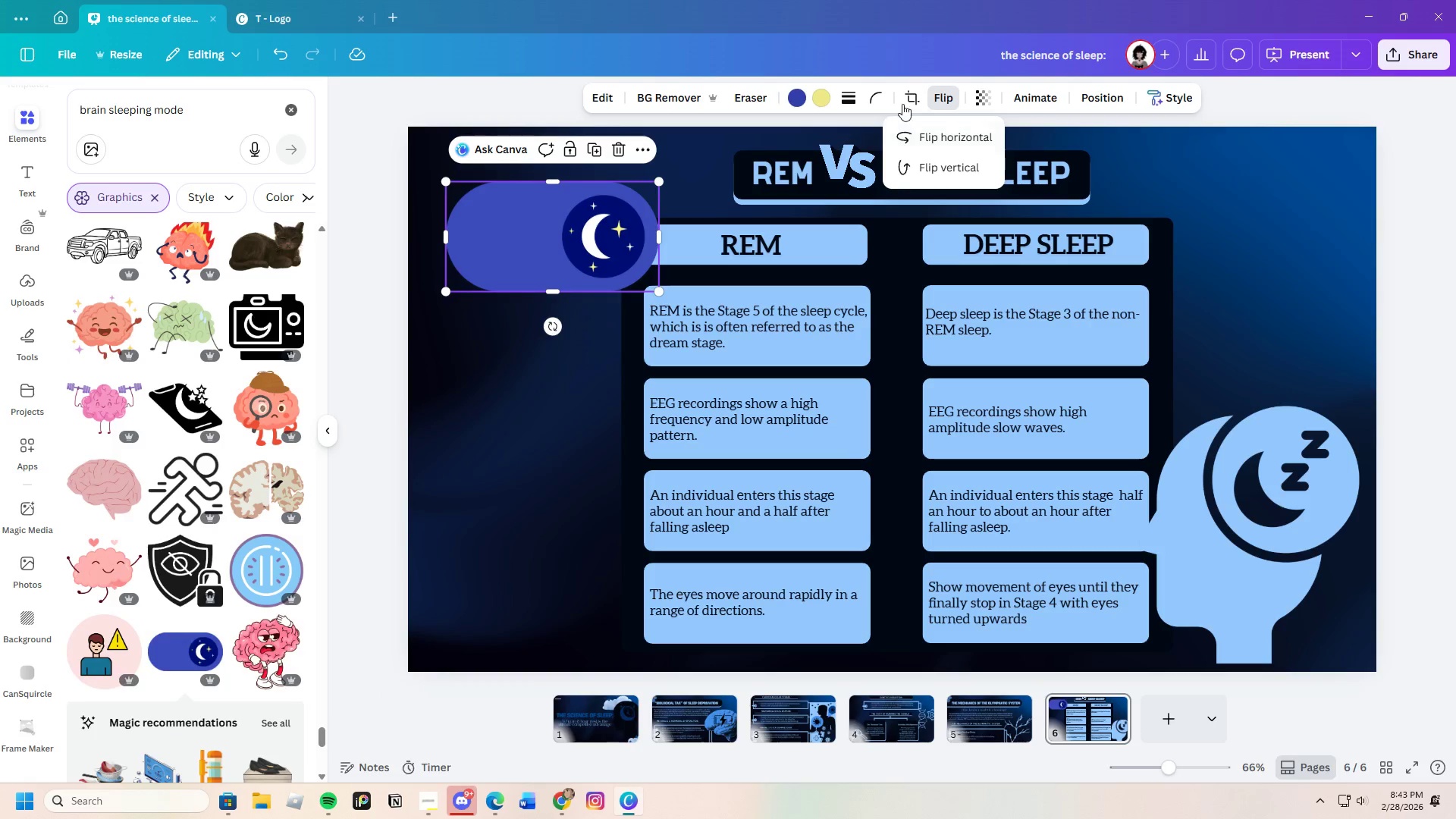 
left_click([797, 99])
 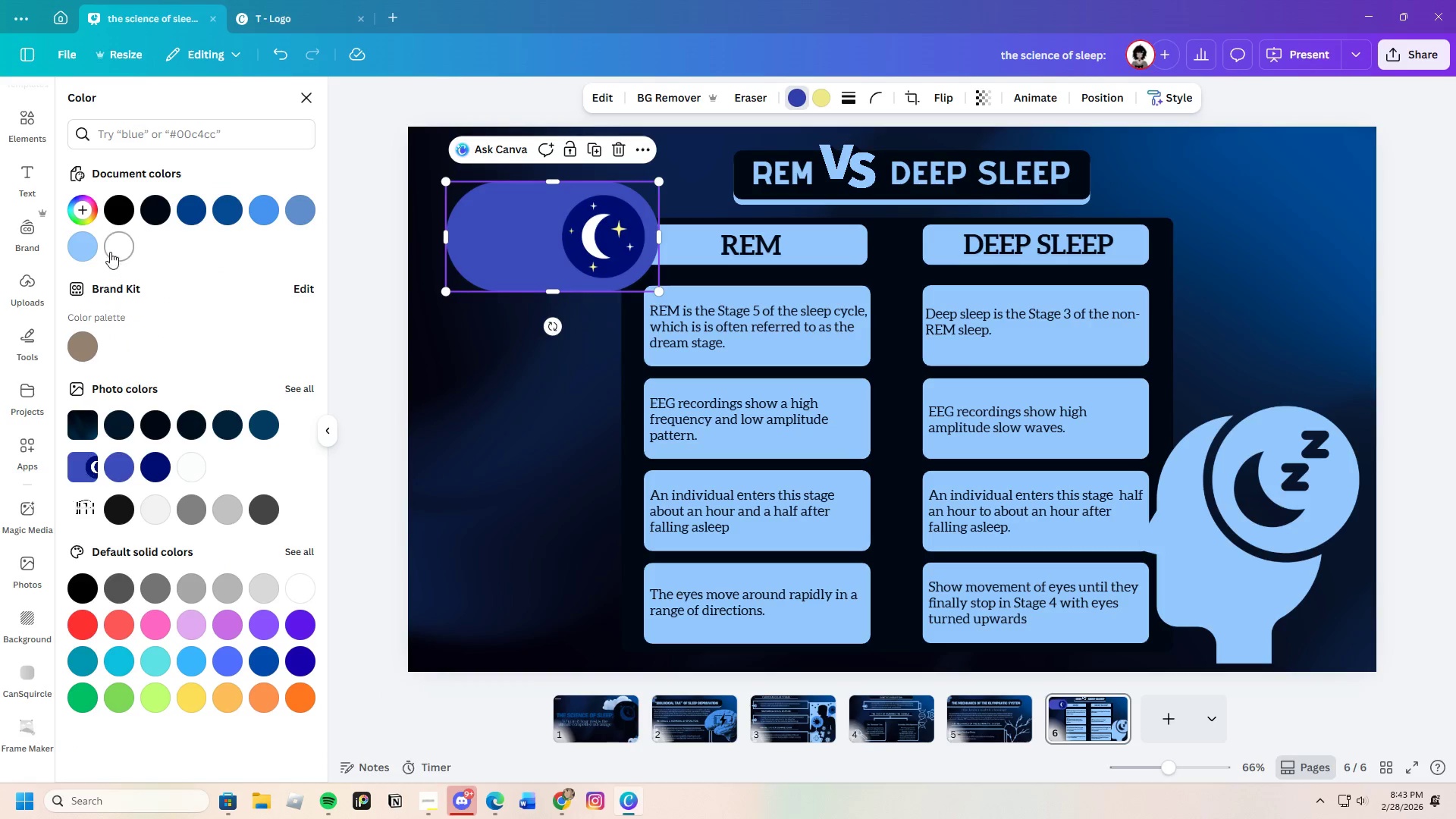 
left_click([80, 249])
 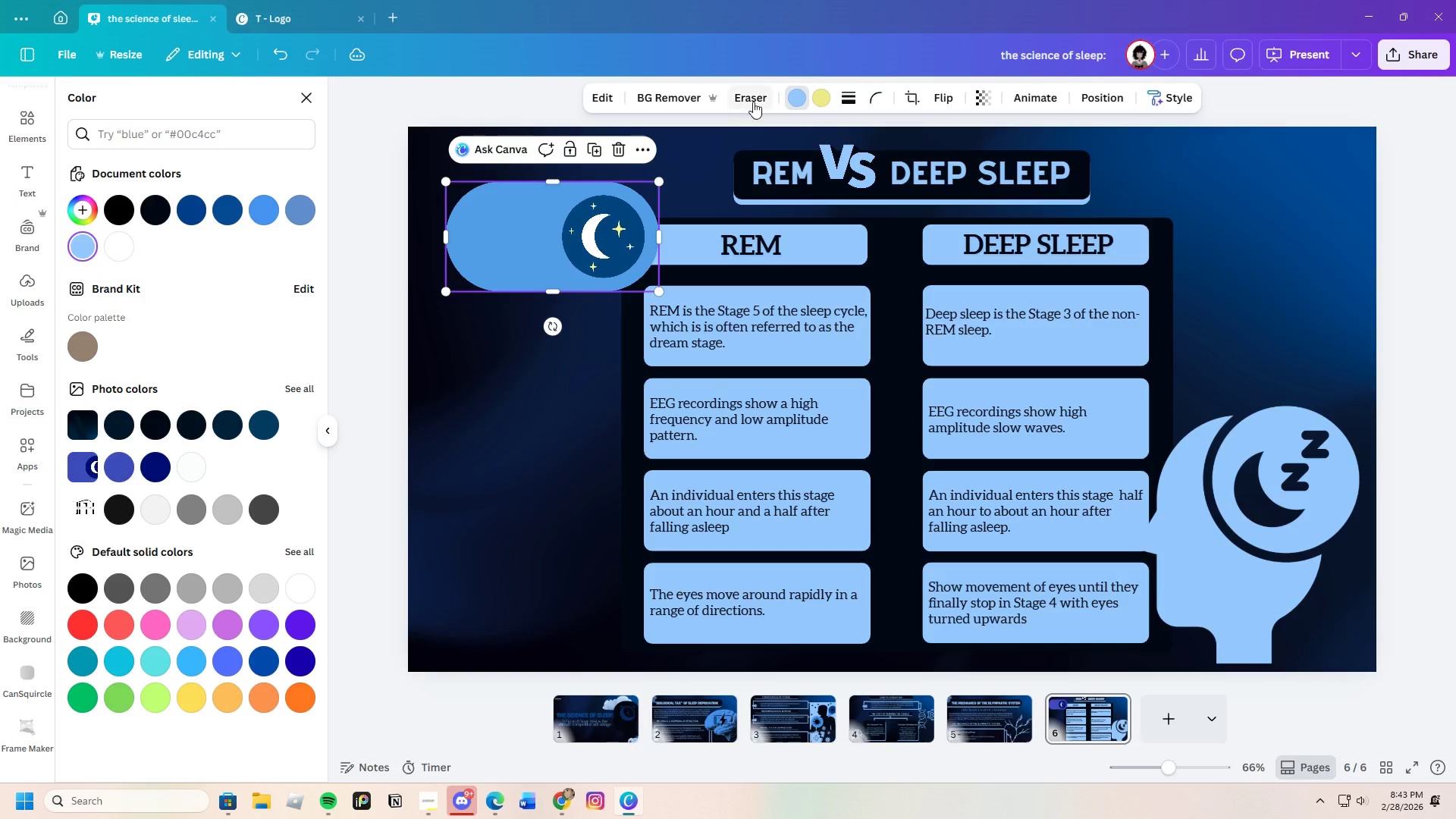 
left_click([827, 97])
 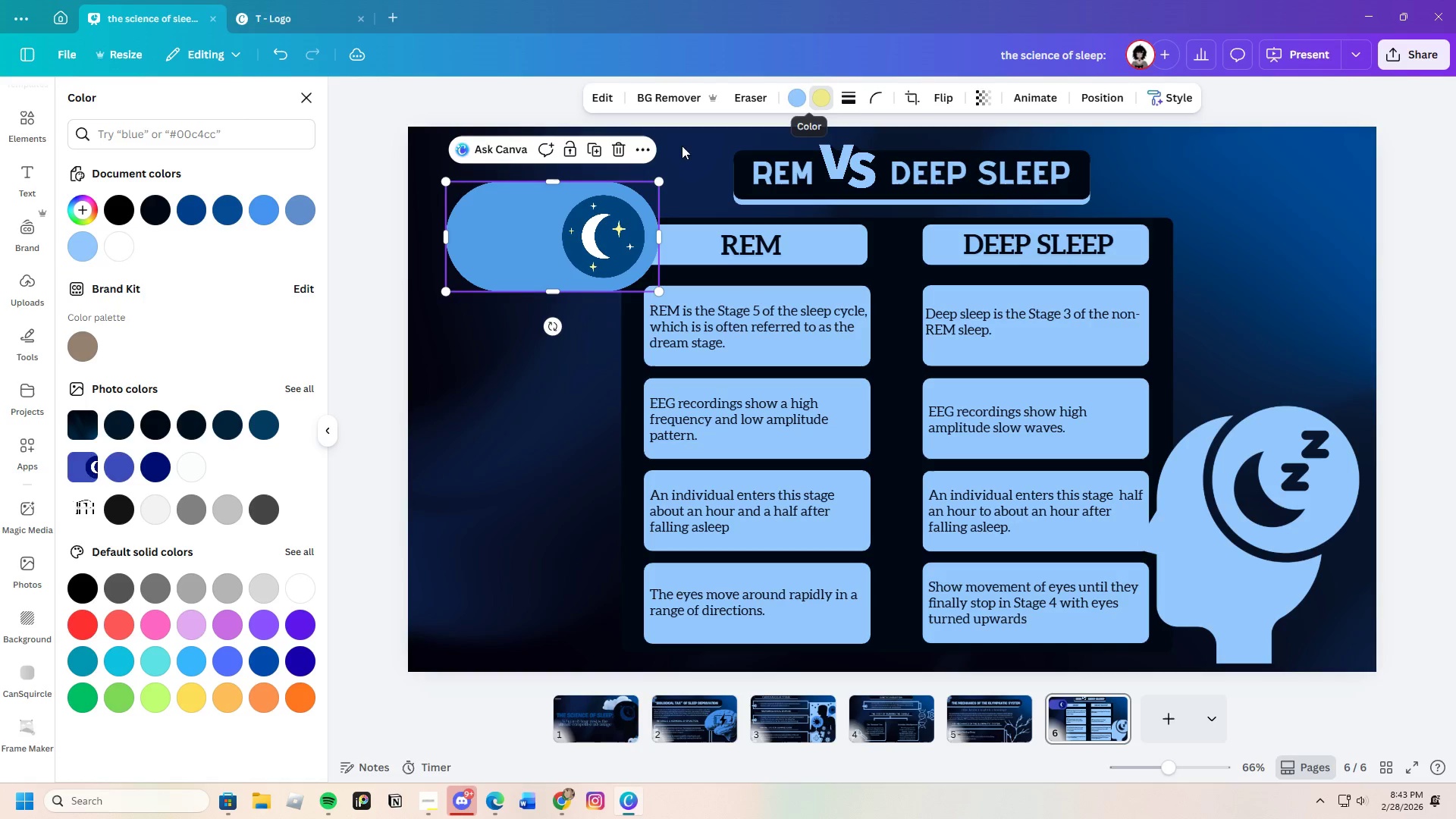 
mouse_move([199, 208])
 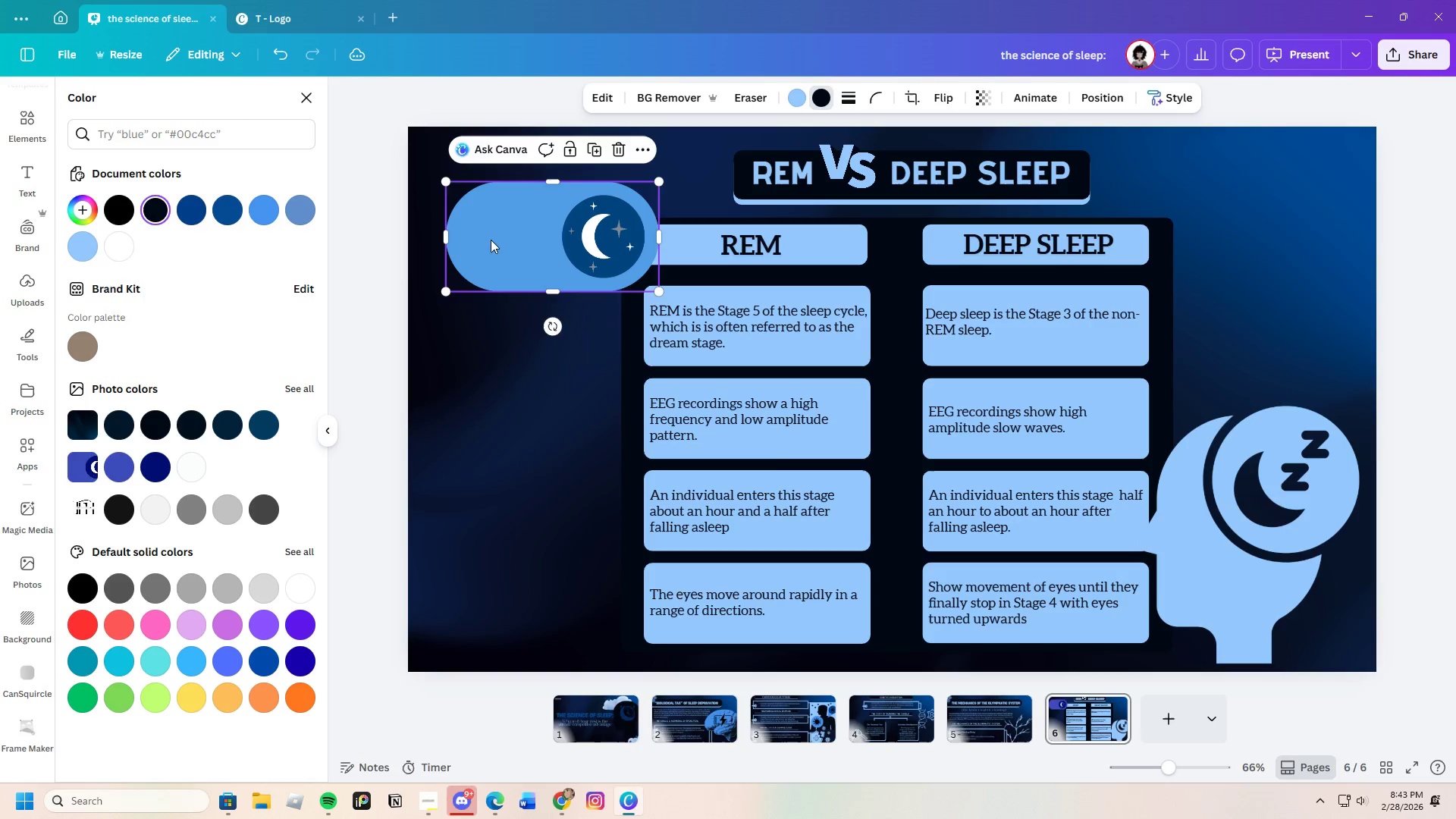 
left_click_drag(start_coordinate=[495, 239], to_coordinate=[493, 246])
 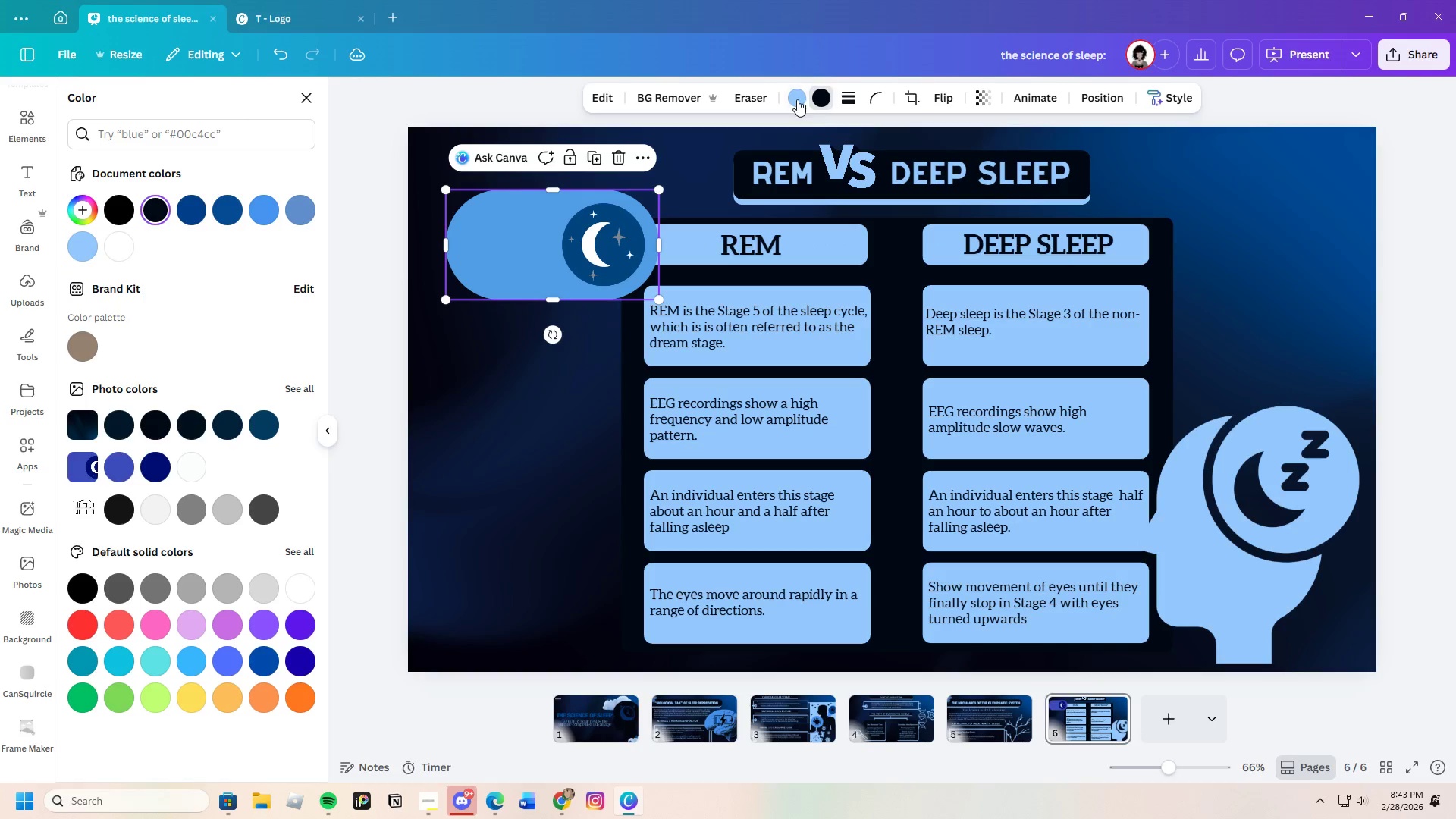 
left_click([797, 99])
 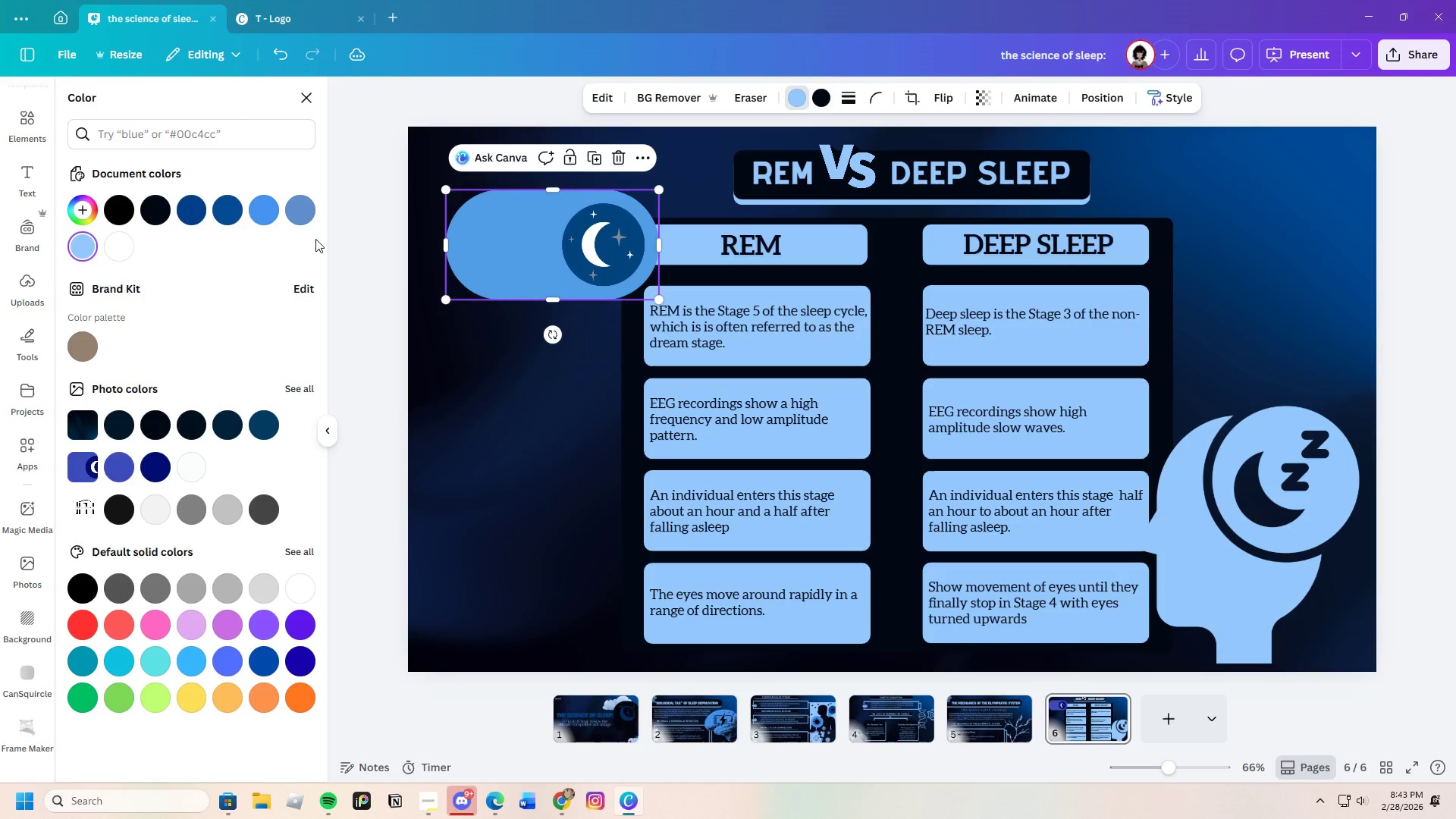 
left_click([510, 360])
 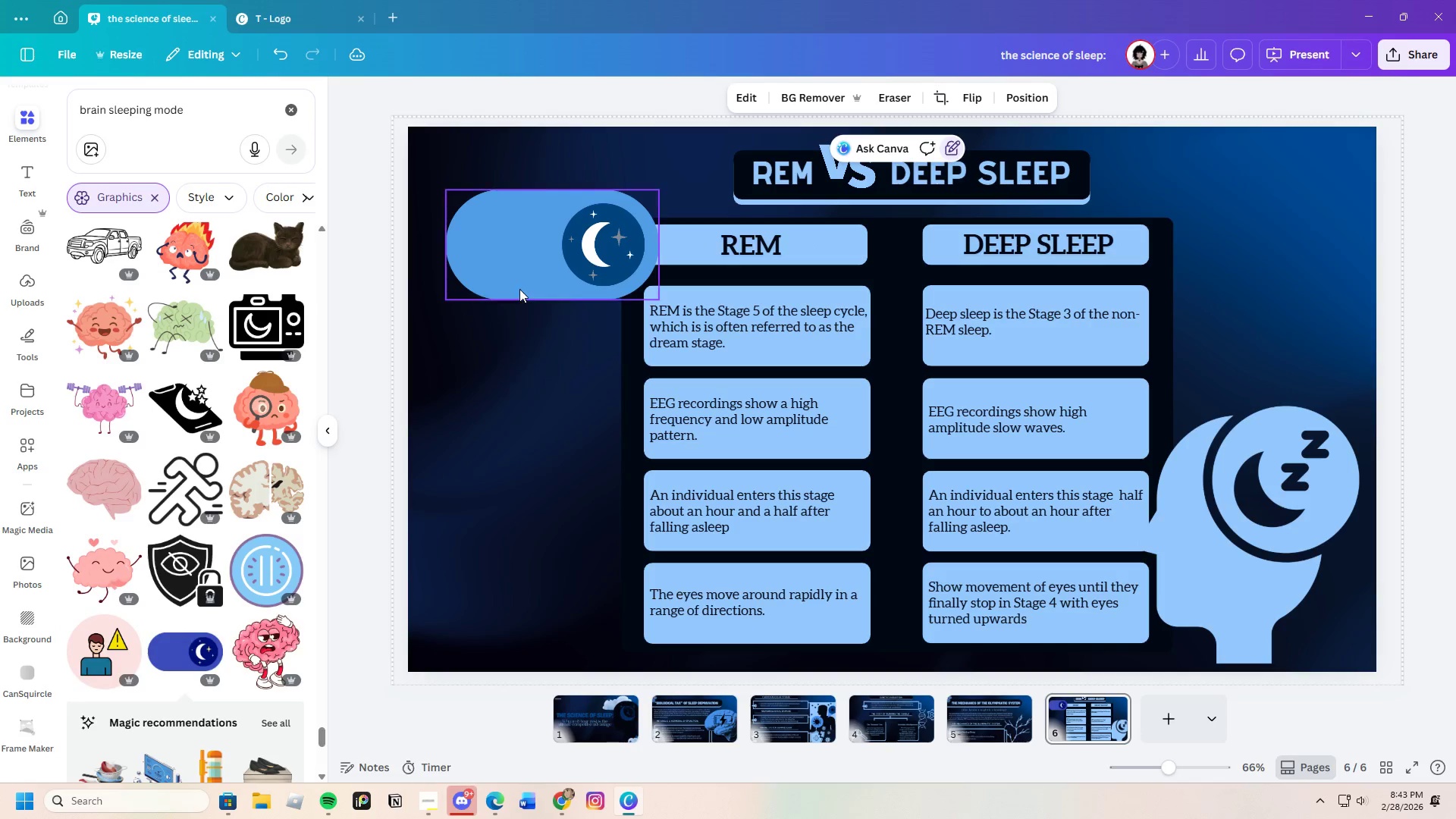 
left_click([518, 274])
 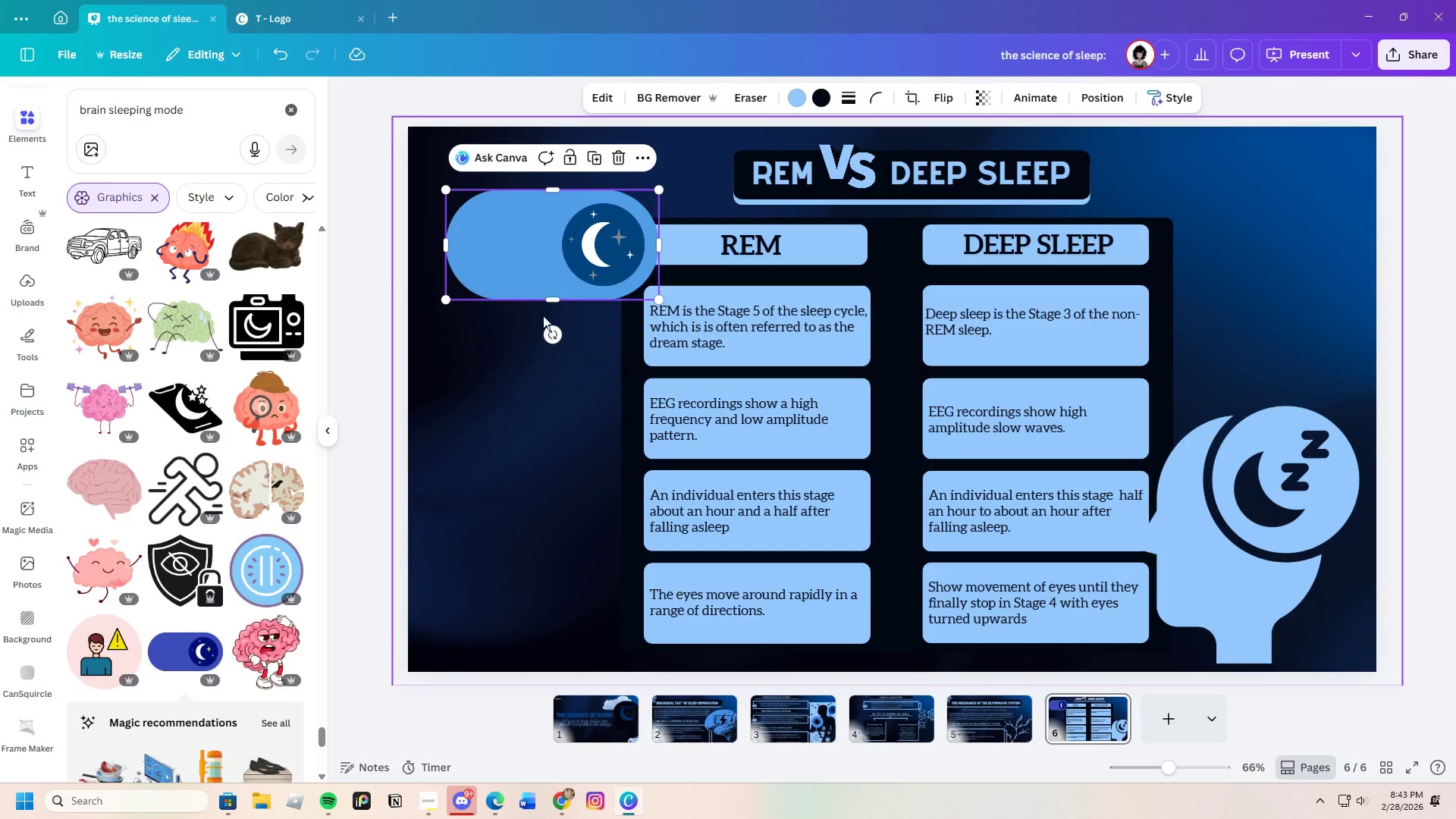 
left_click([617, 160])
 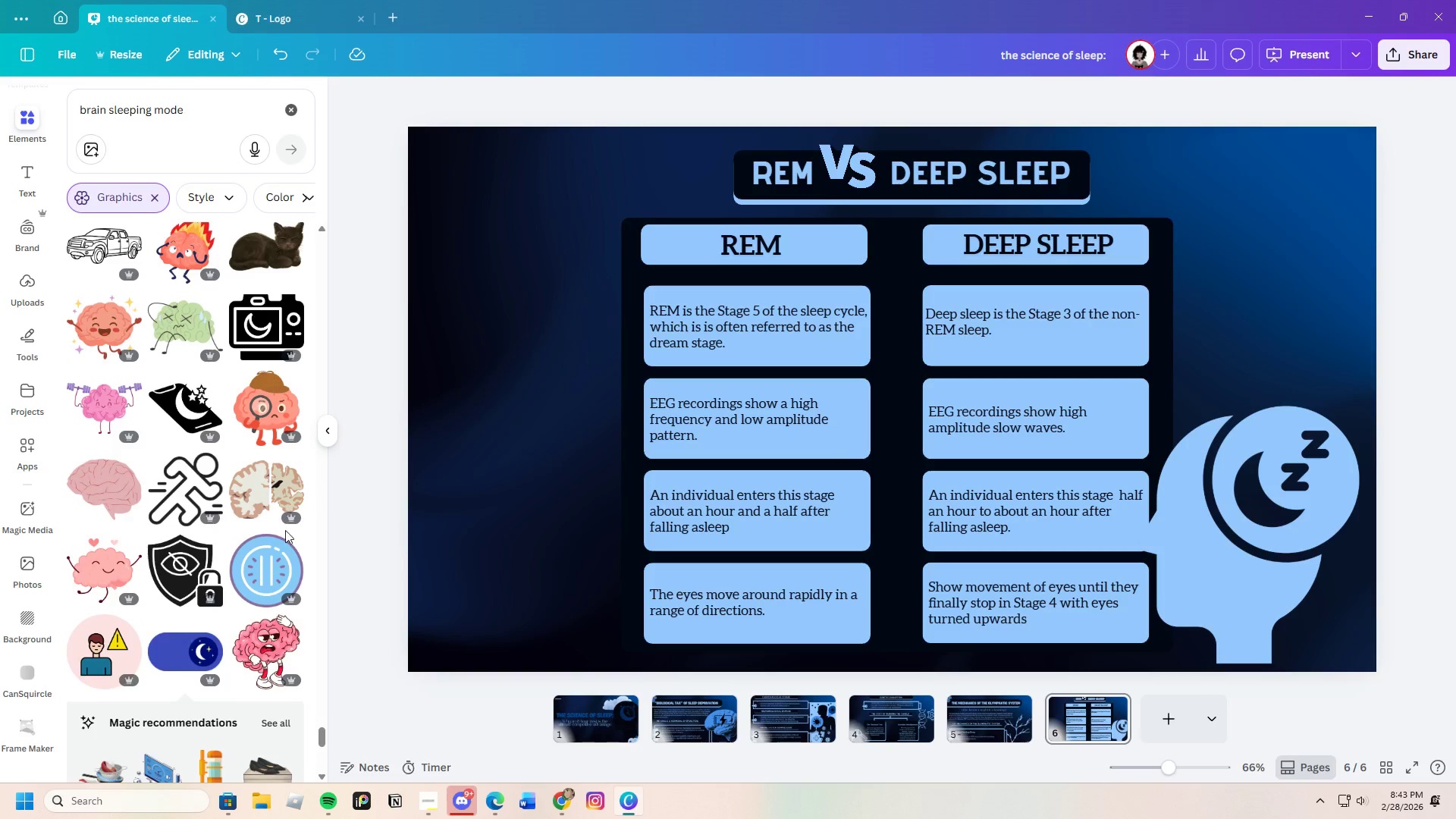 
scroll: coordinate [246, 576], scroll_direction: down, amount: 13.0
 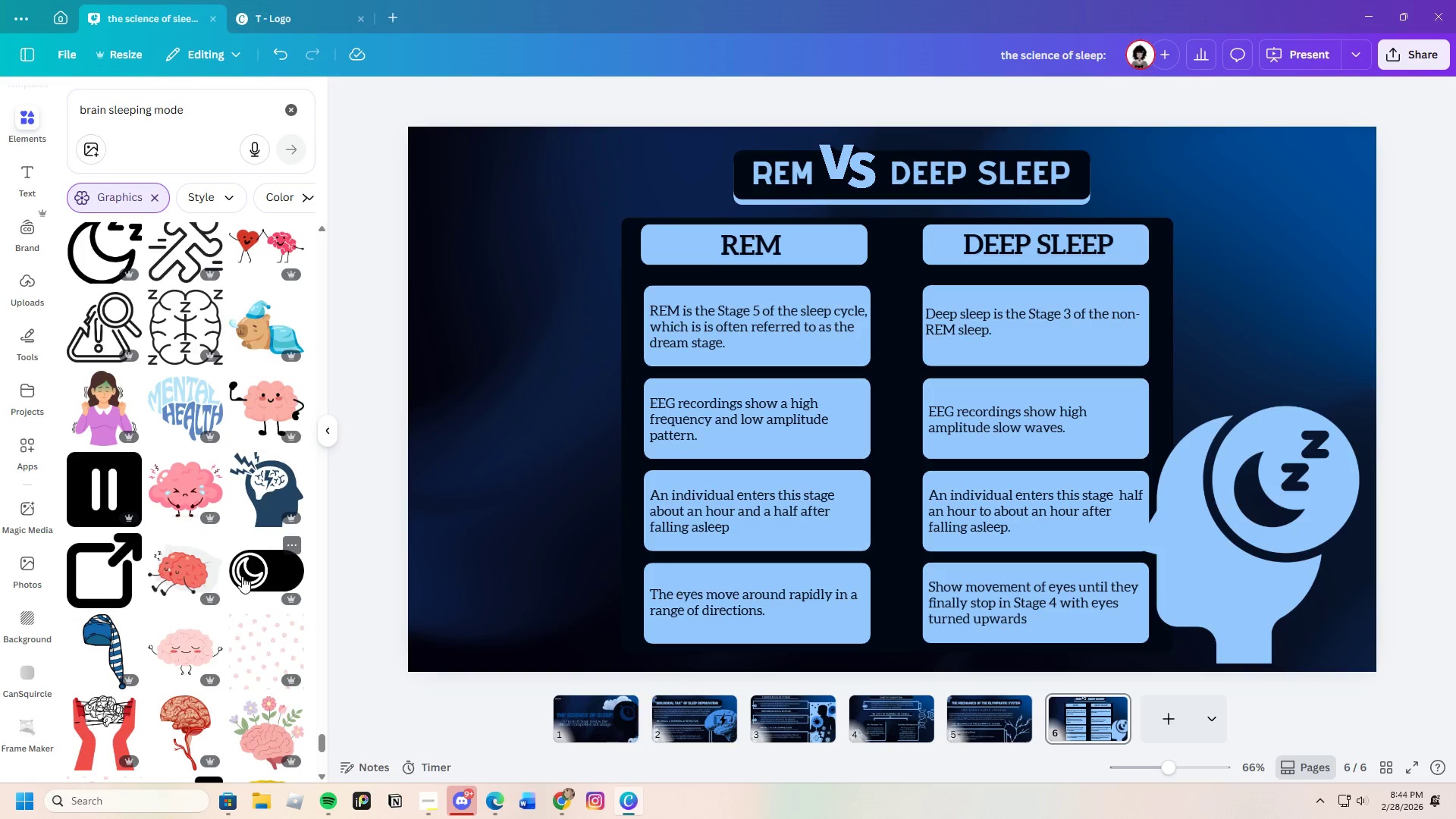 
scroll: coordinate [242, 576], scroll_direction: down, amount: 3.0
 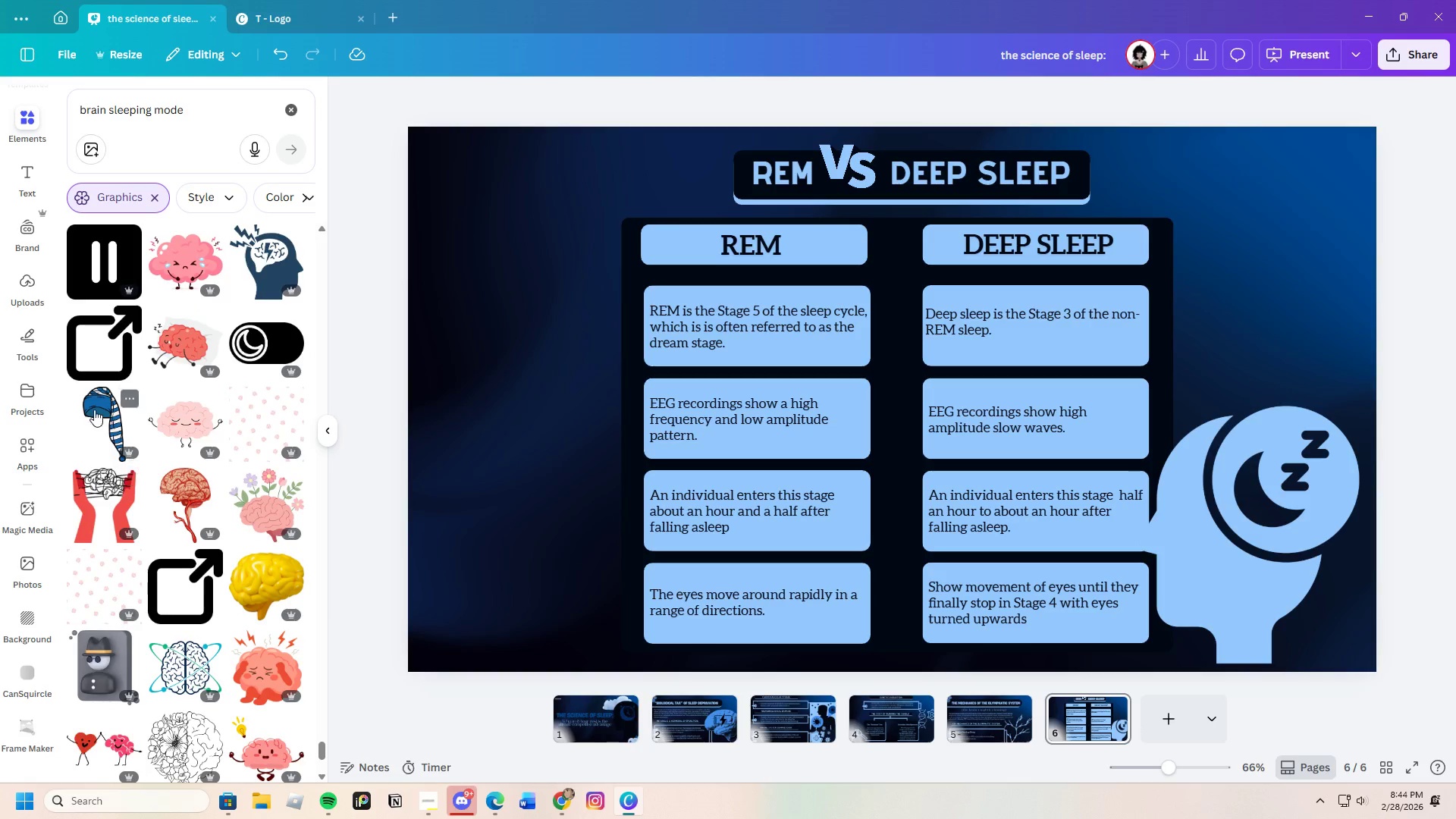 
left_click_drag(start_coordinate=[902, 365], to_coordinate=[557, 255])
 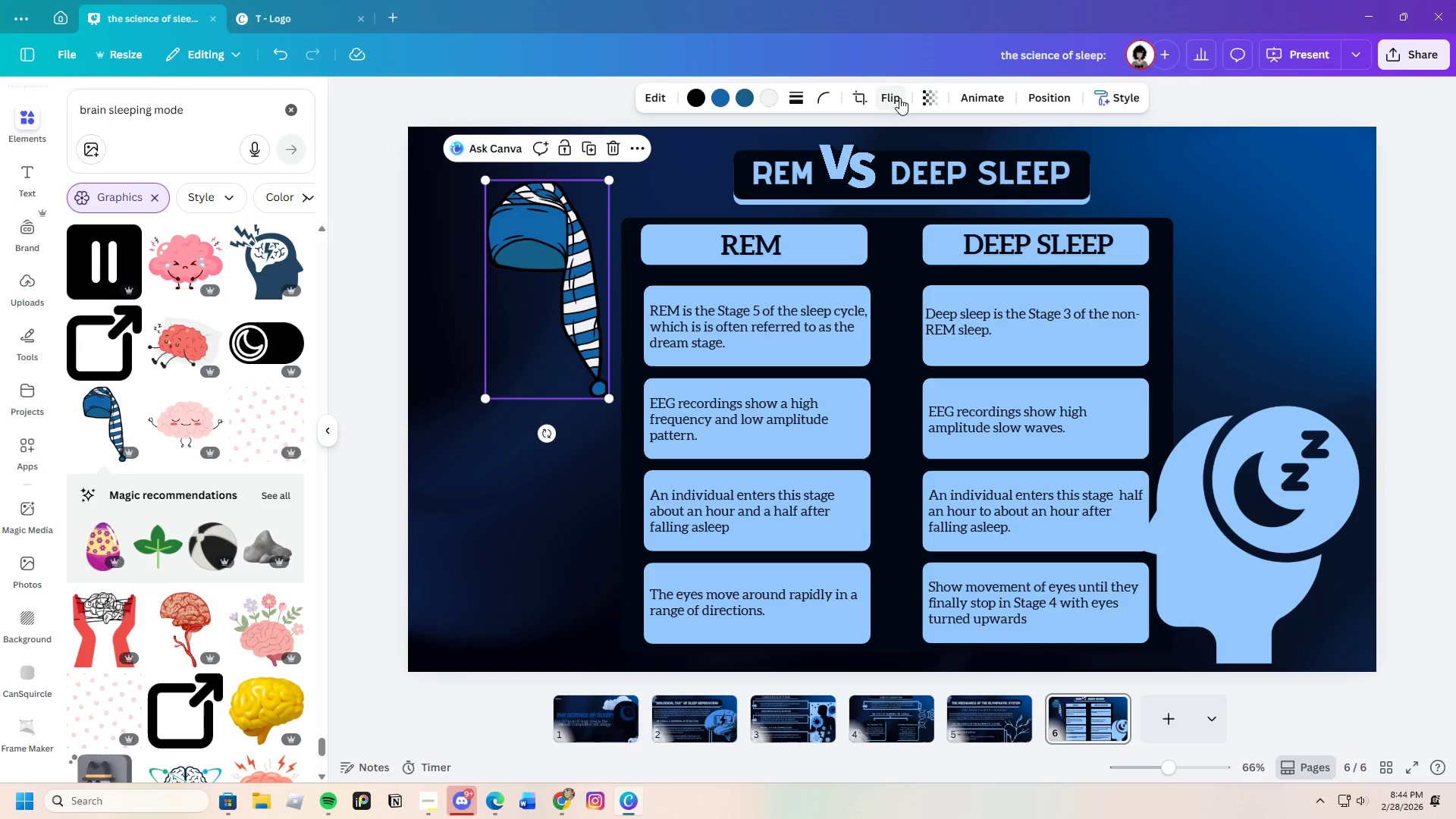 
double_click([880, 139])
 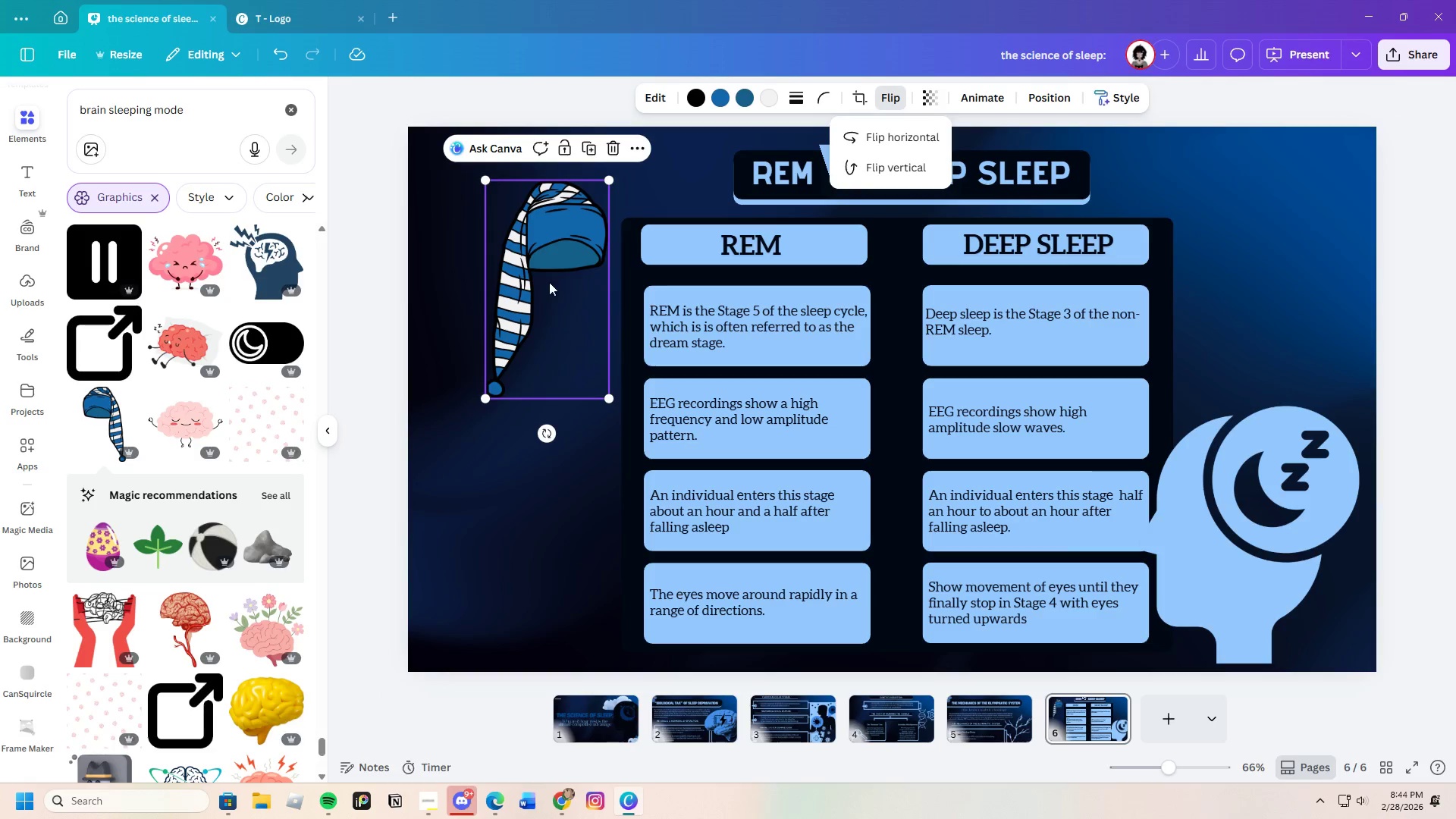 
left_click_drag(start_coordinate=[550, 277], to_coordinate=[630, 234])
 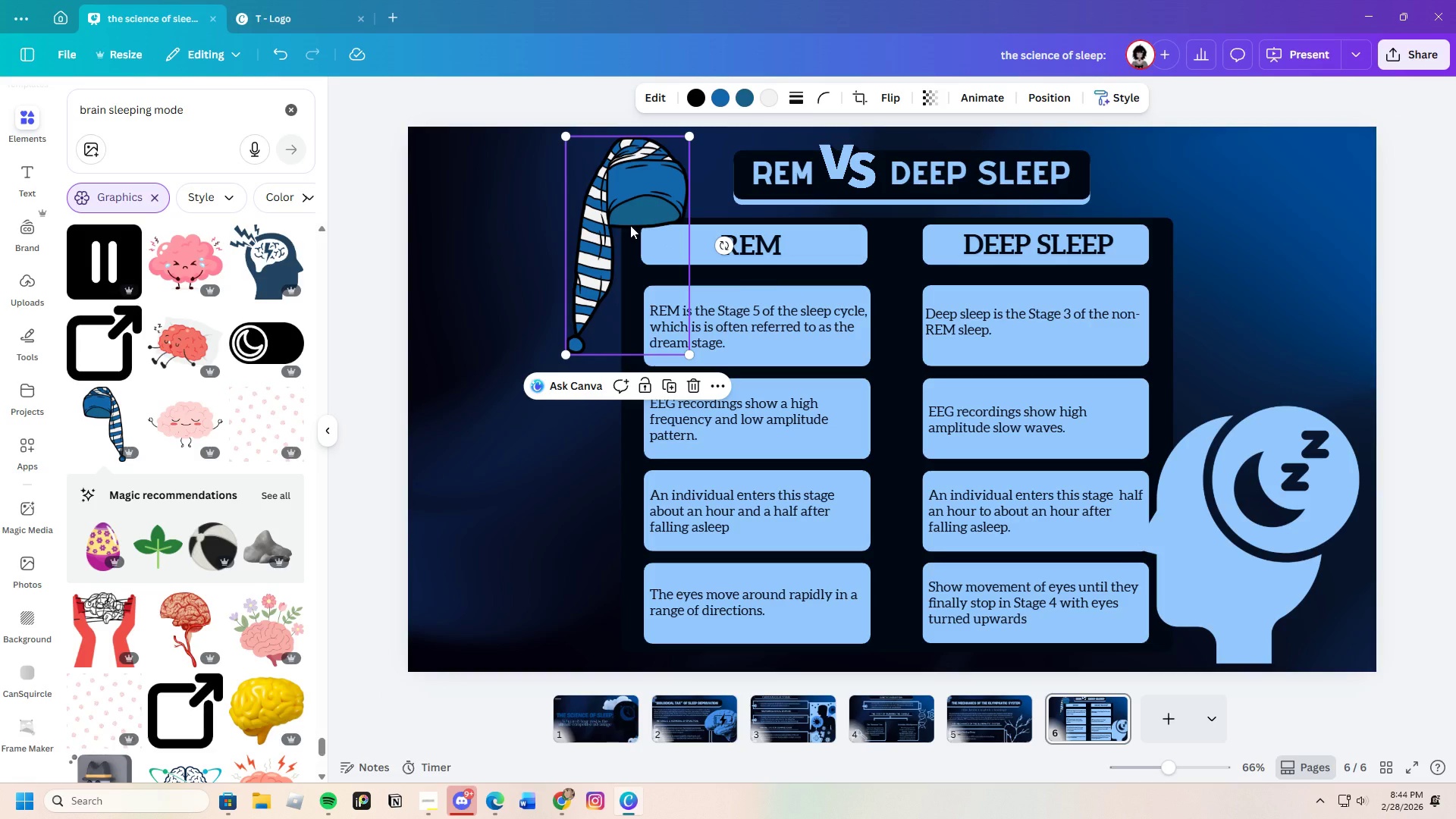 
right_click([630, 225])
 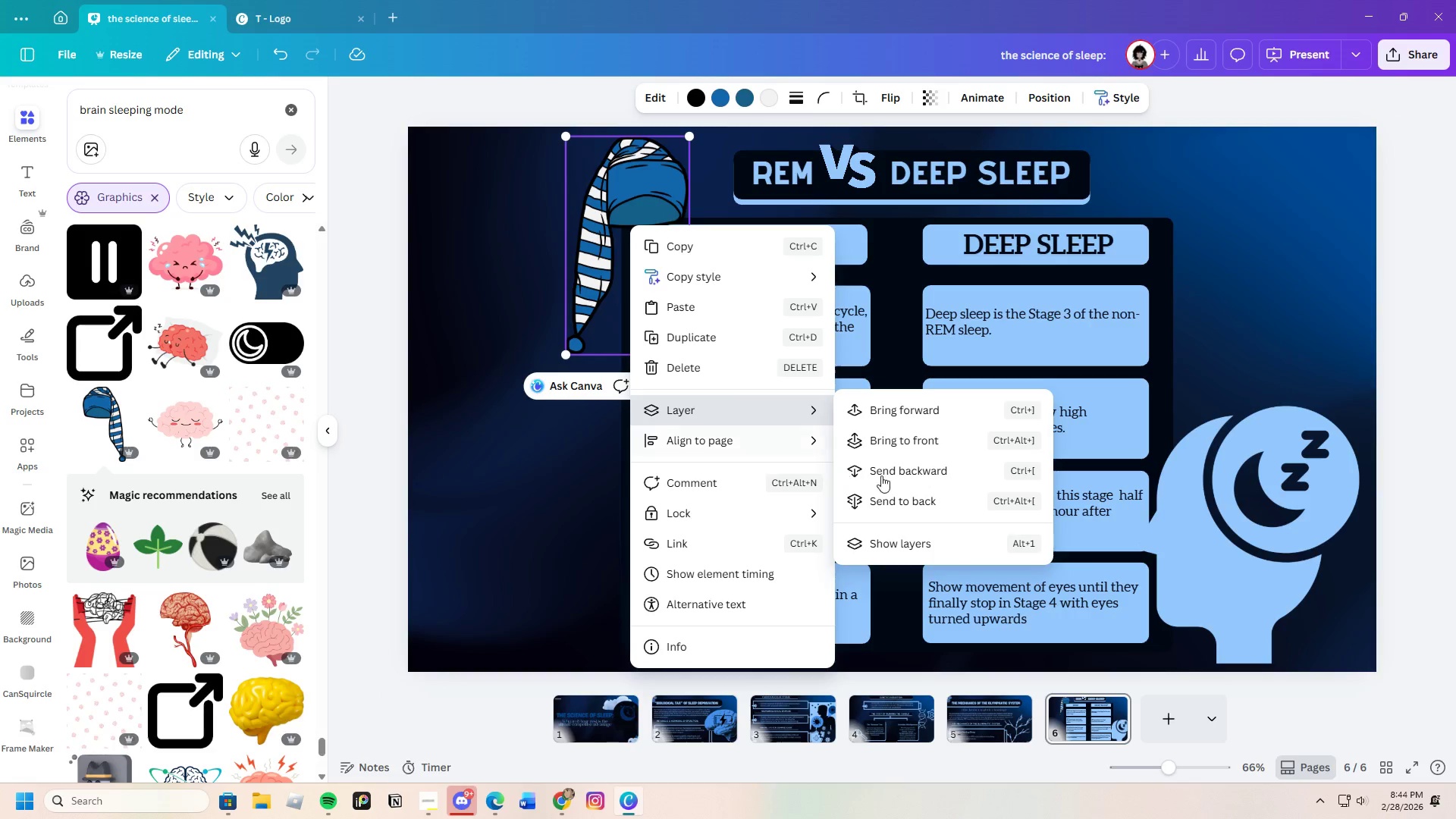 
left_click([908, 475])
 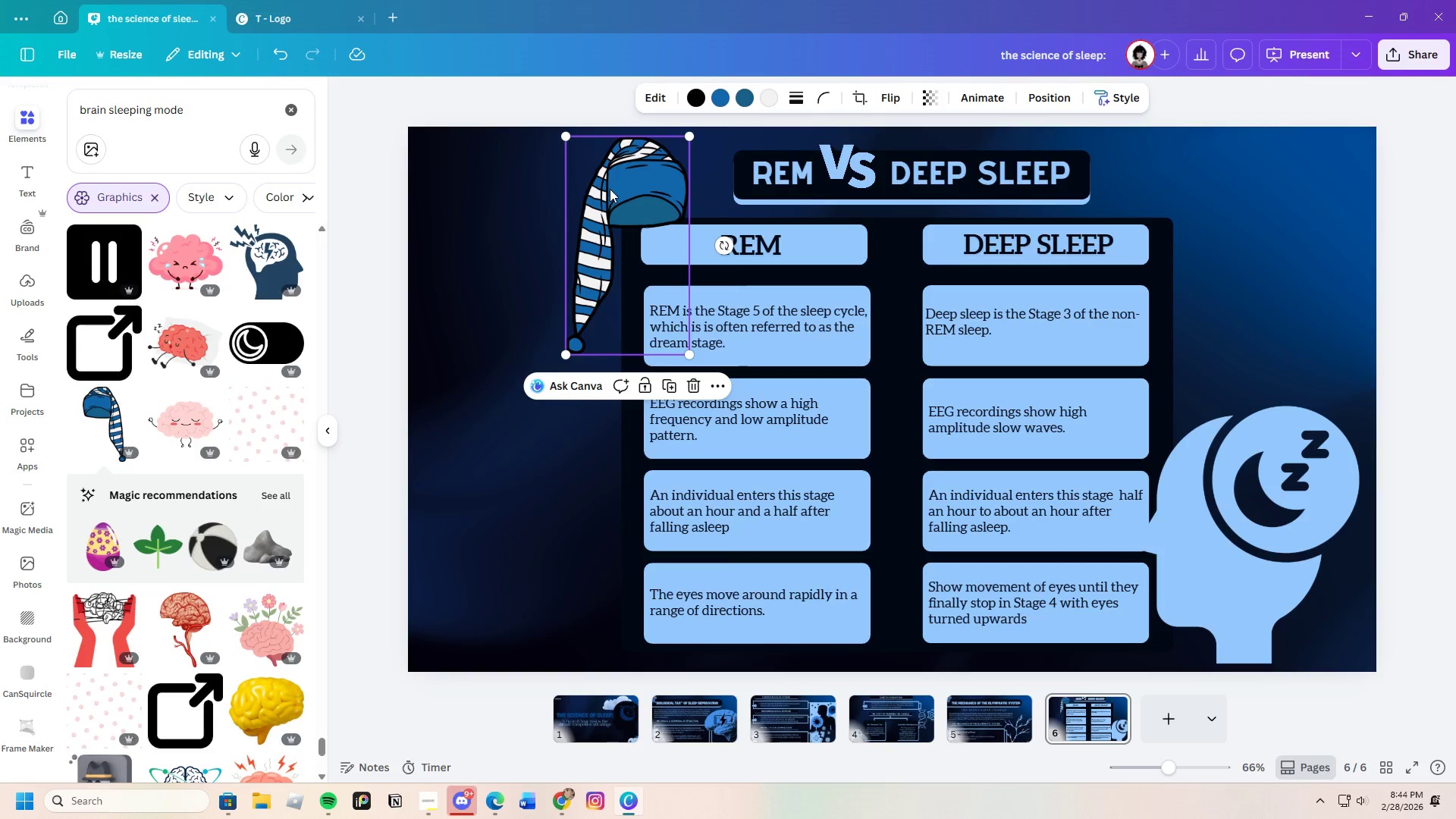 
right_click([616, 190])
 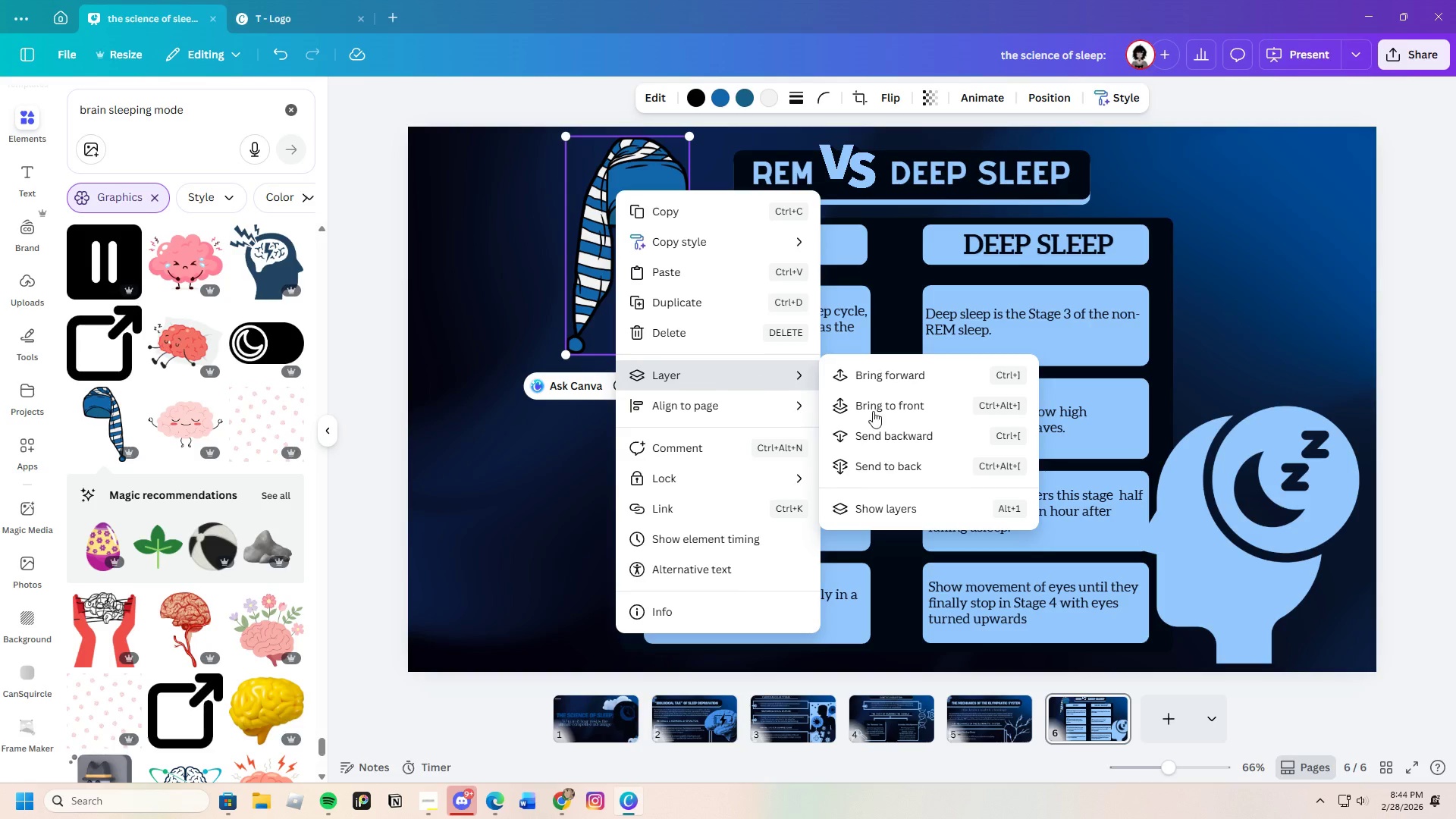 
left_click([943, 440])
 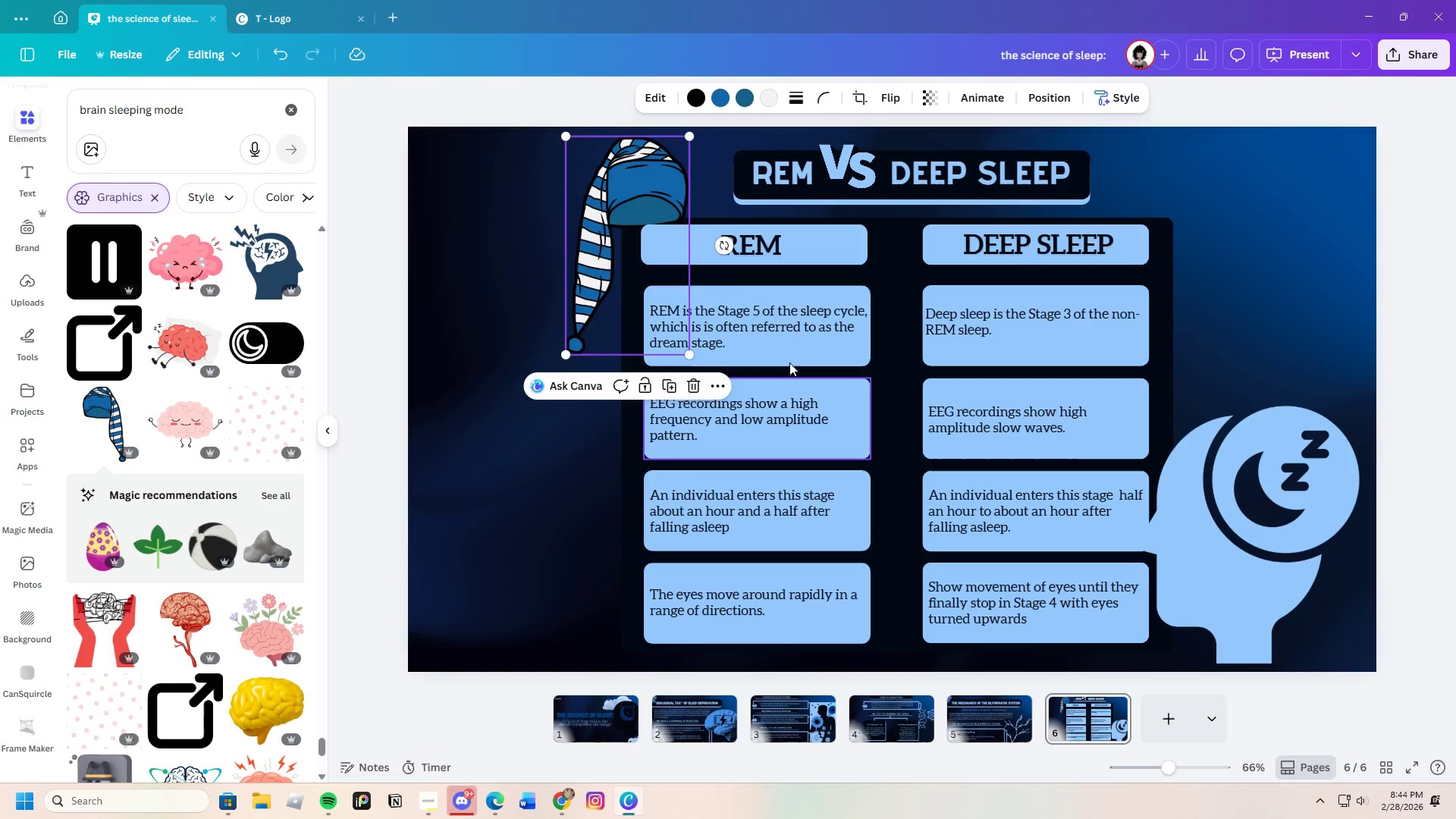 
right_click([650, 206])
 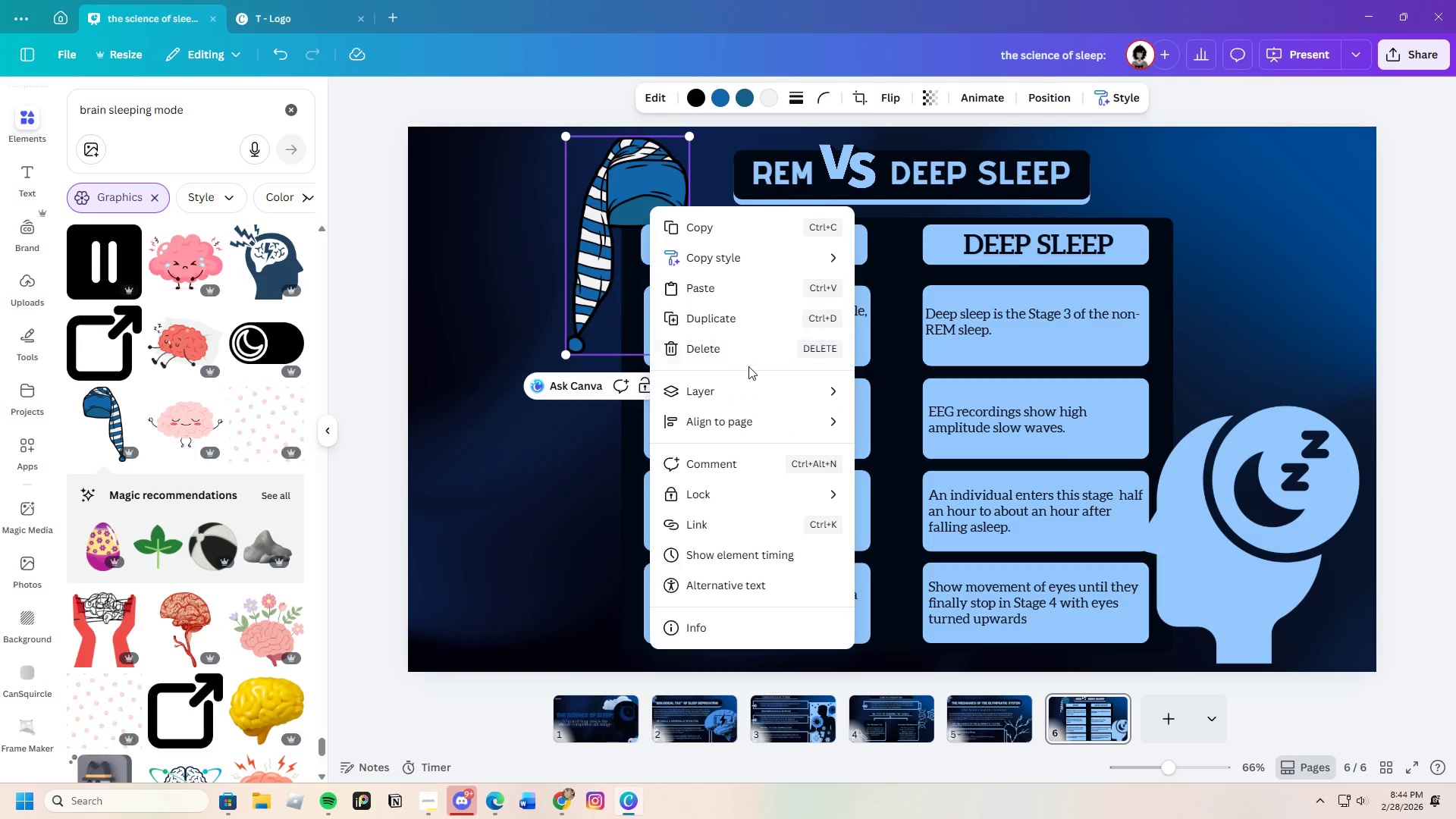 
mouse_move([753, 388])
 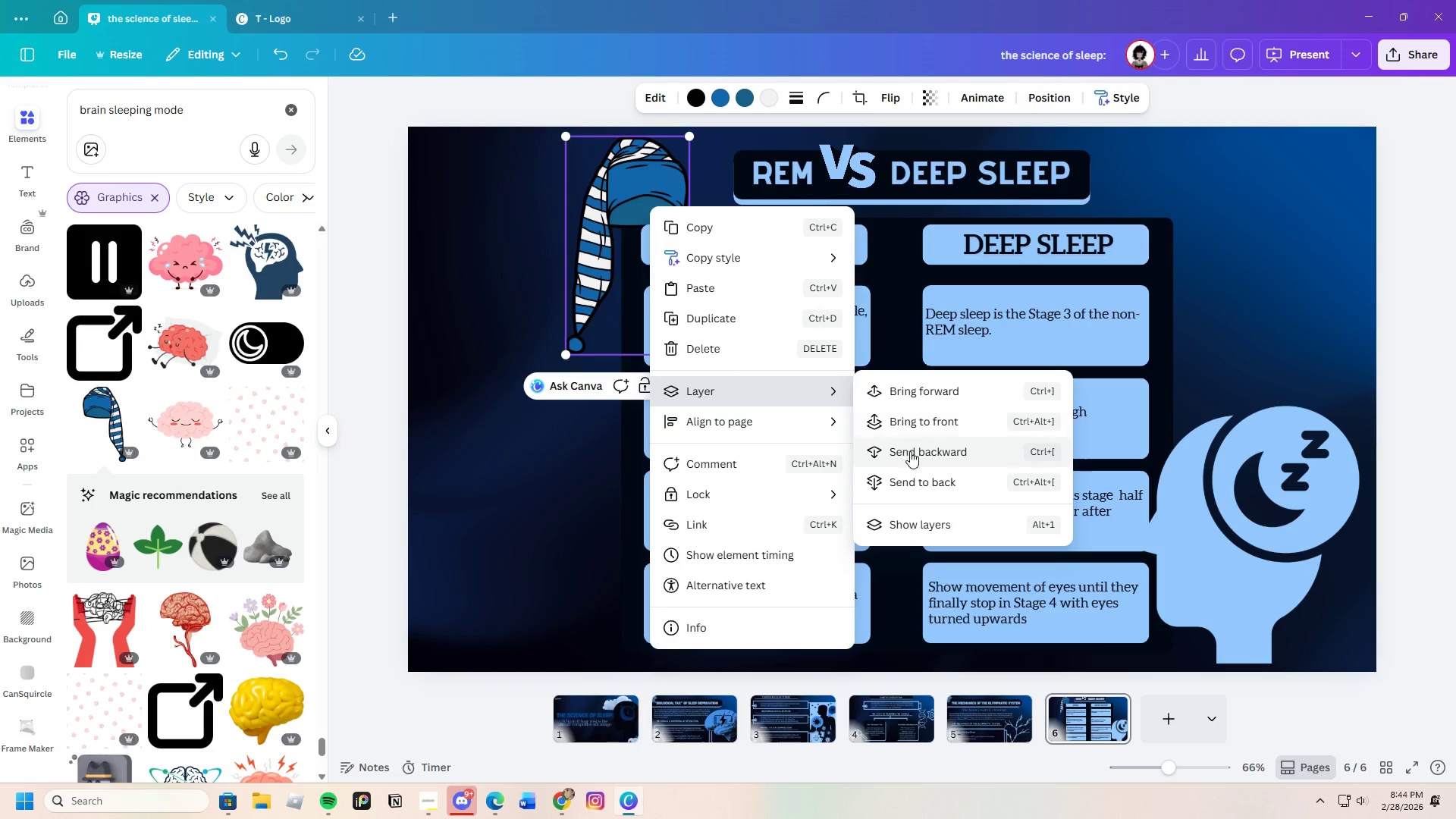 
left_click([911, 451])
 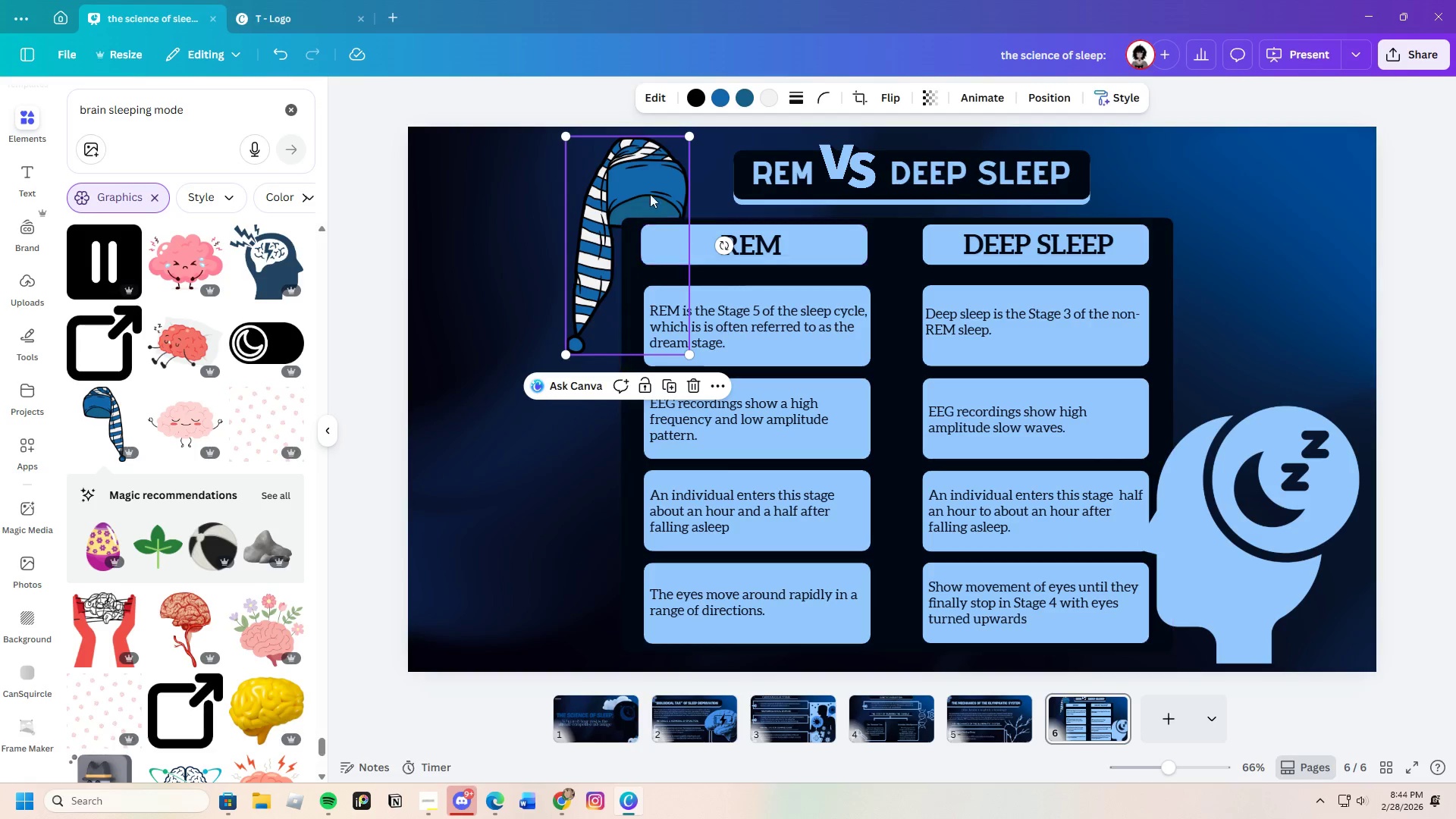 
left_click_drag(start_coordinate=[642, 184], to_coordinate=[634, 203])
 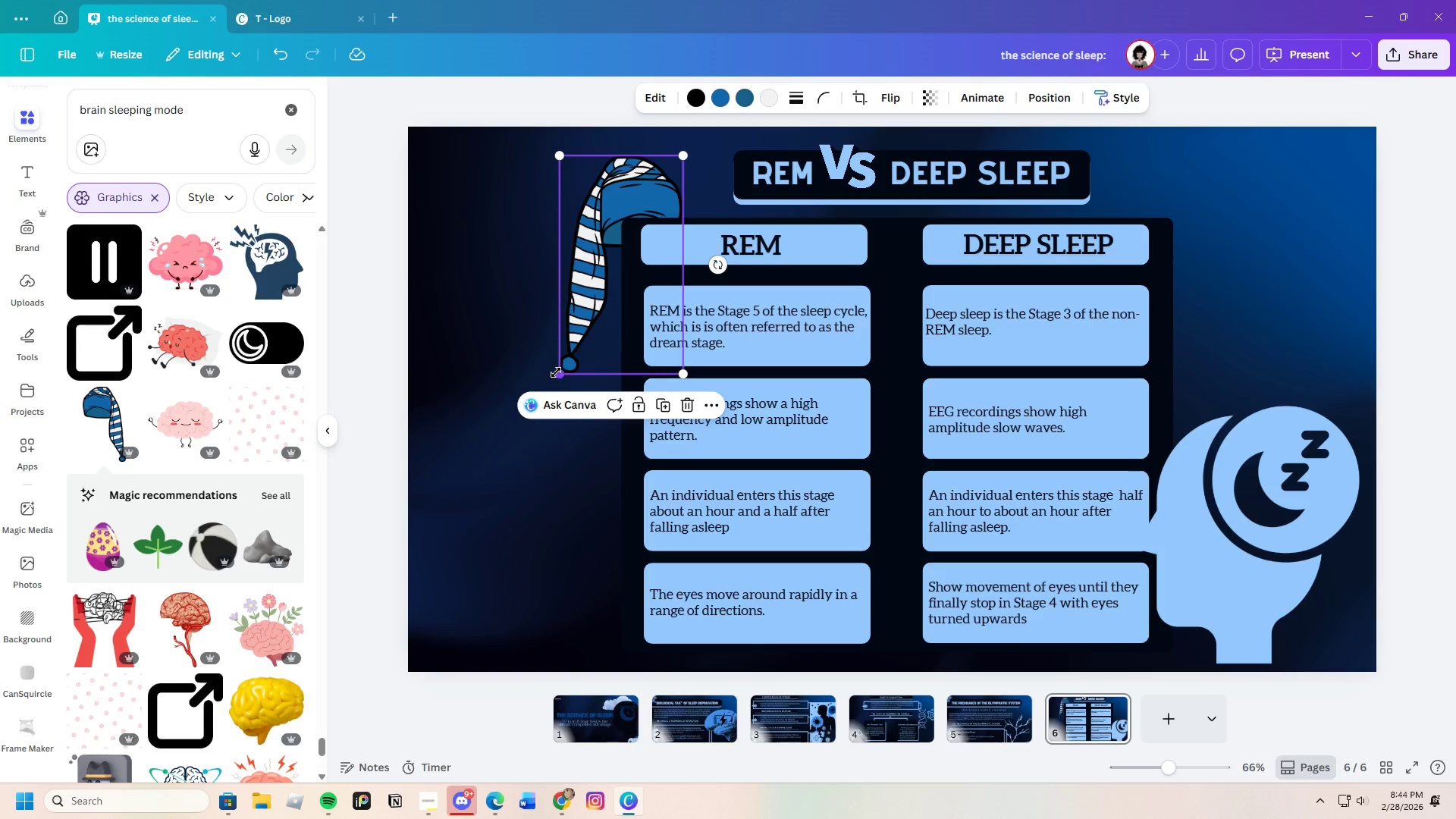 
left_click_drag(start_coordinate=[556, 372], to_coordinate=[516, 430])
 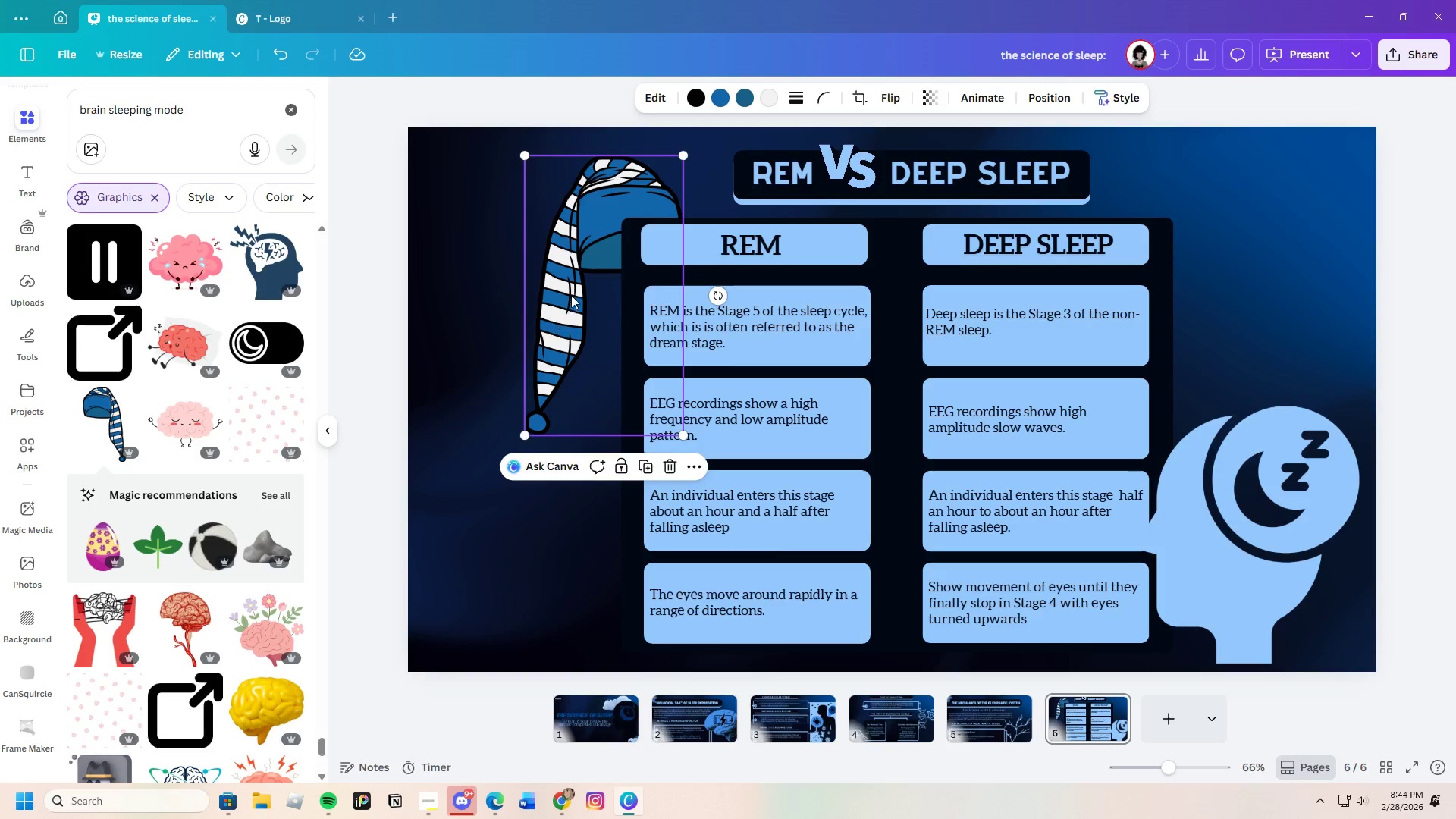 
left_click_drag(start_coordinate=[571, 294], to_coordinate=[585, 275])
 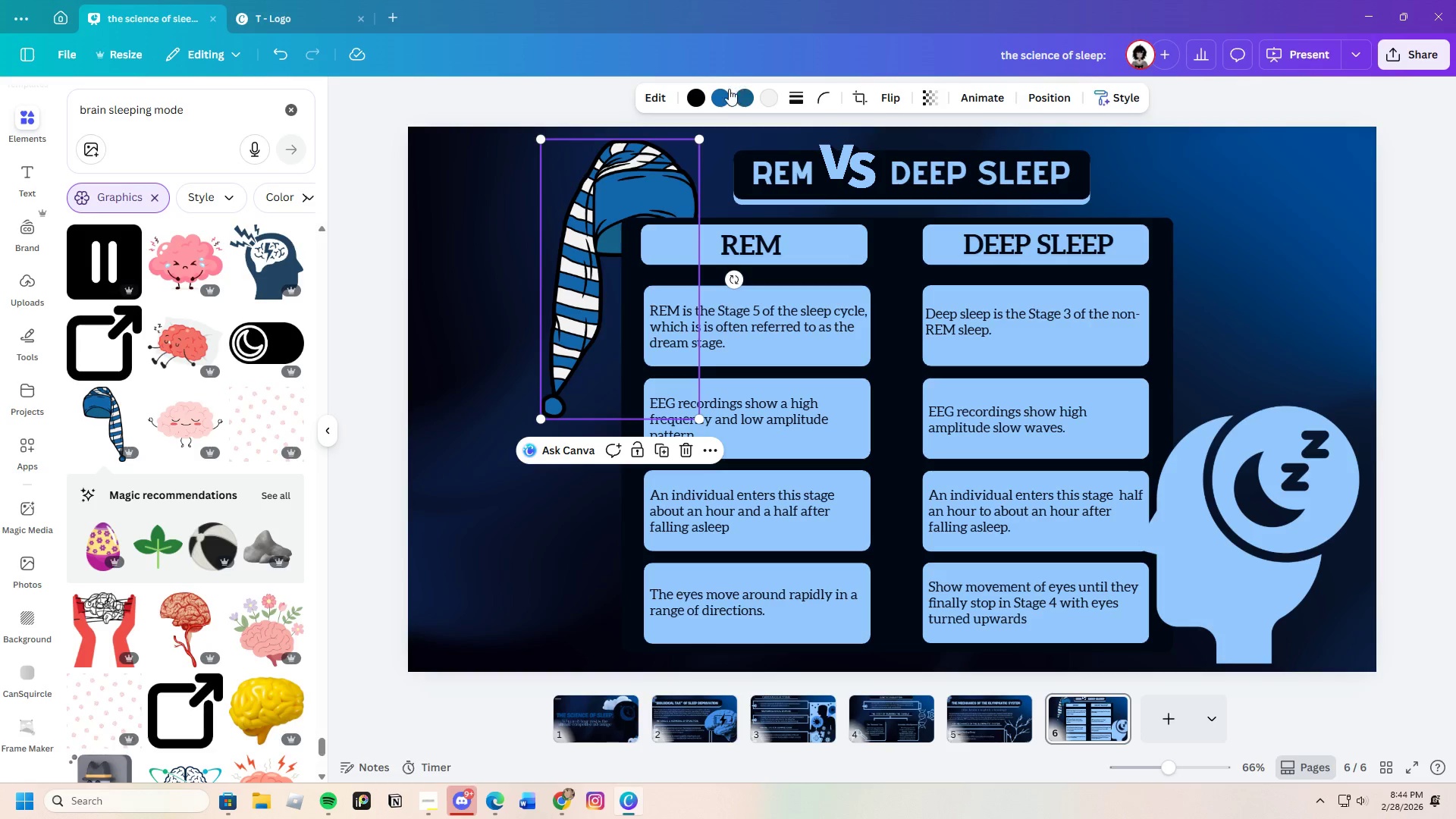 
left_click([724, 90])
 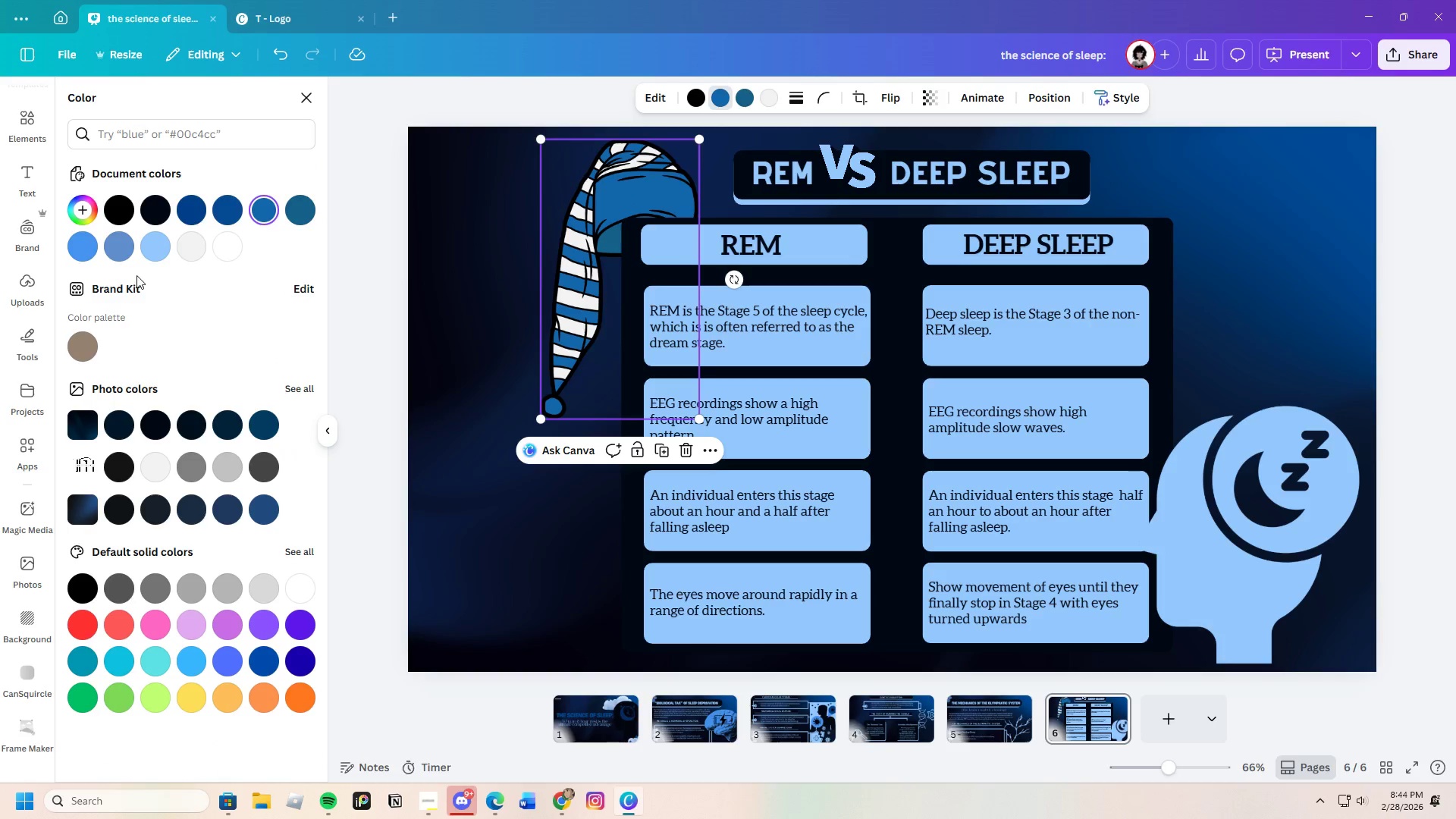 
mouse_move([210, 236])
 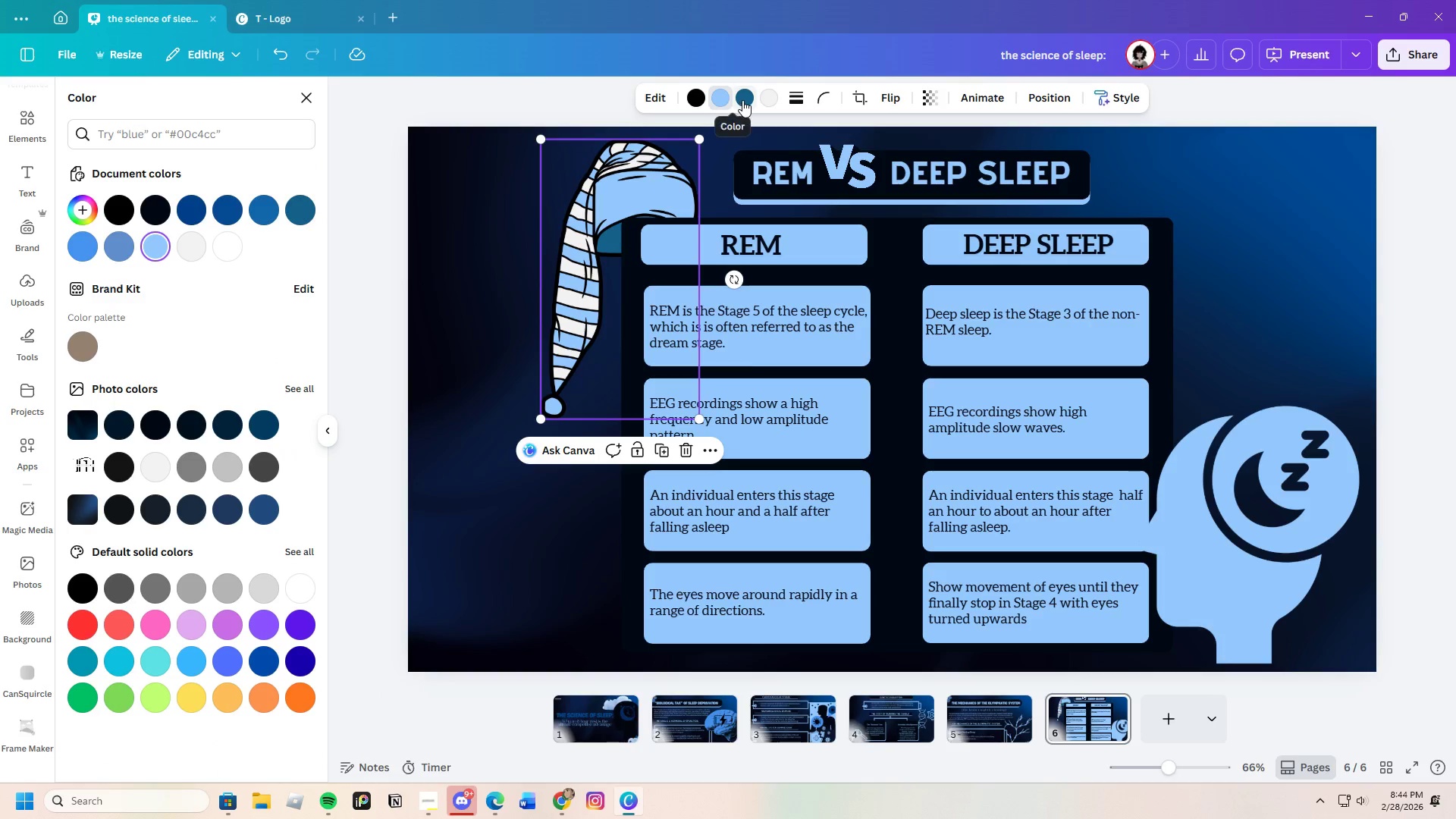 
left_click([742, 100])
 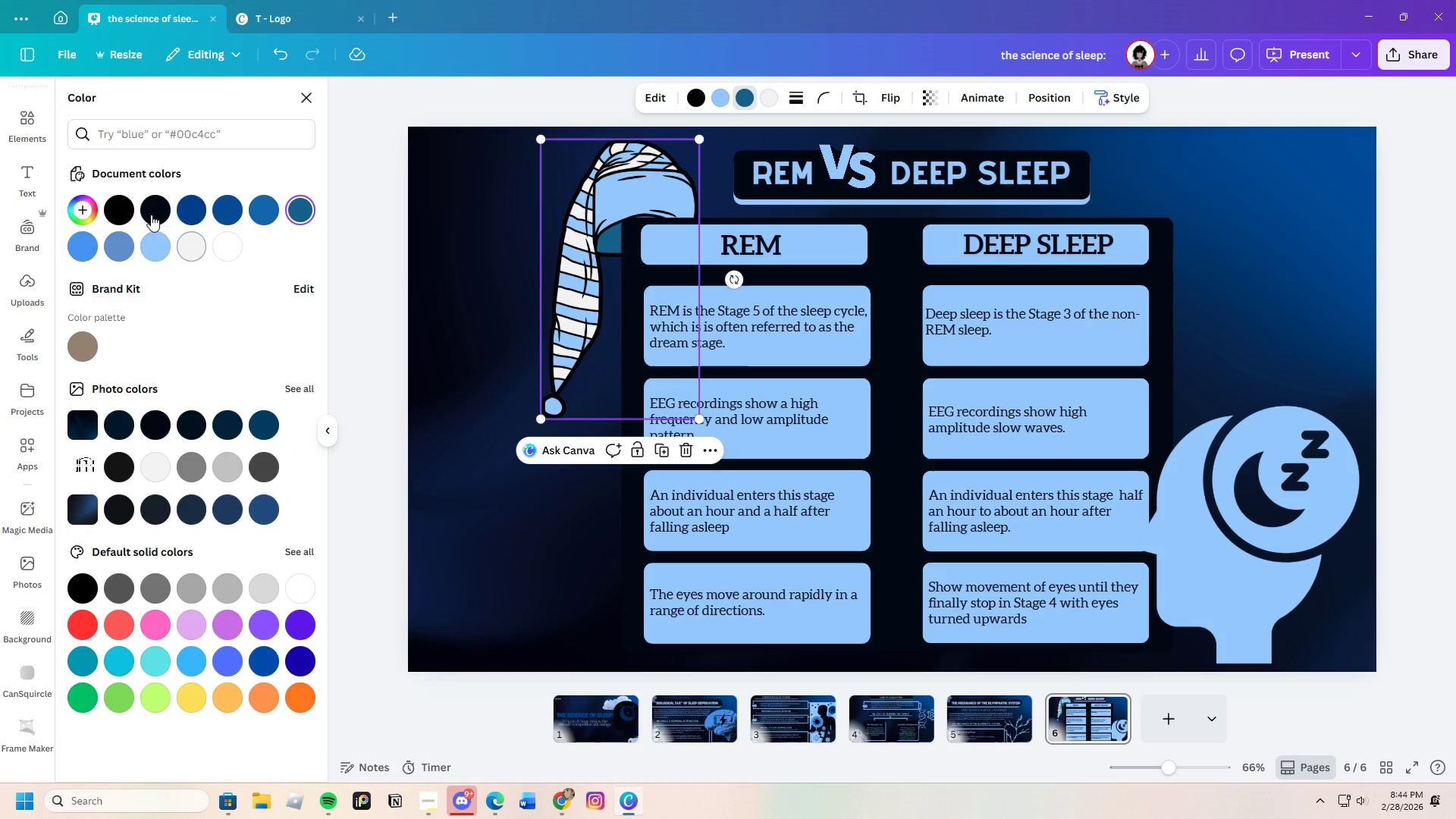 
left_click([150, 207])
 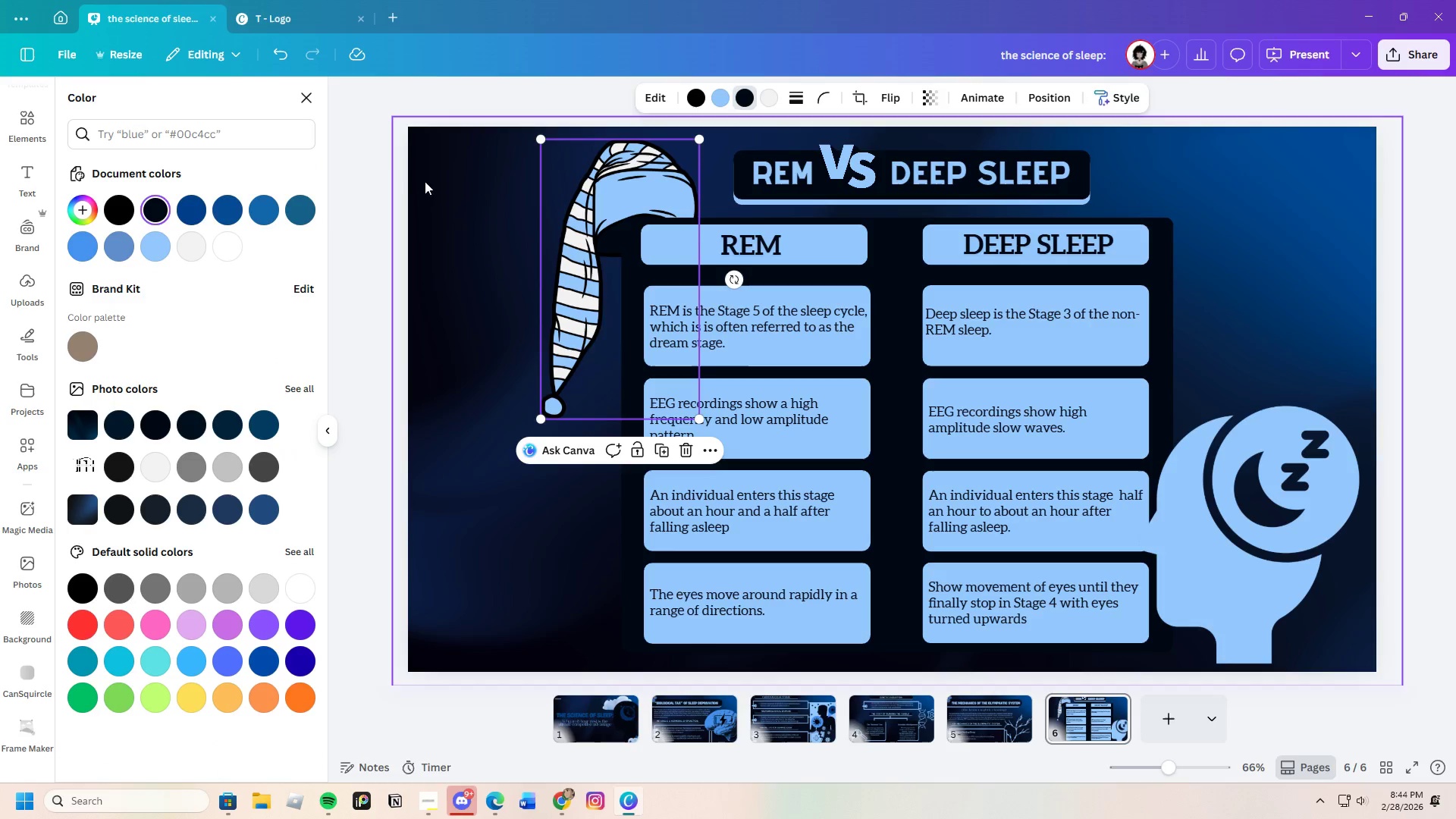 
mouse_move([187, 210])
 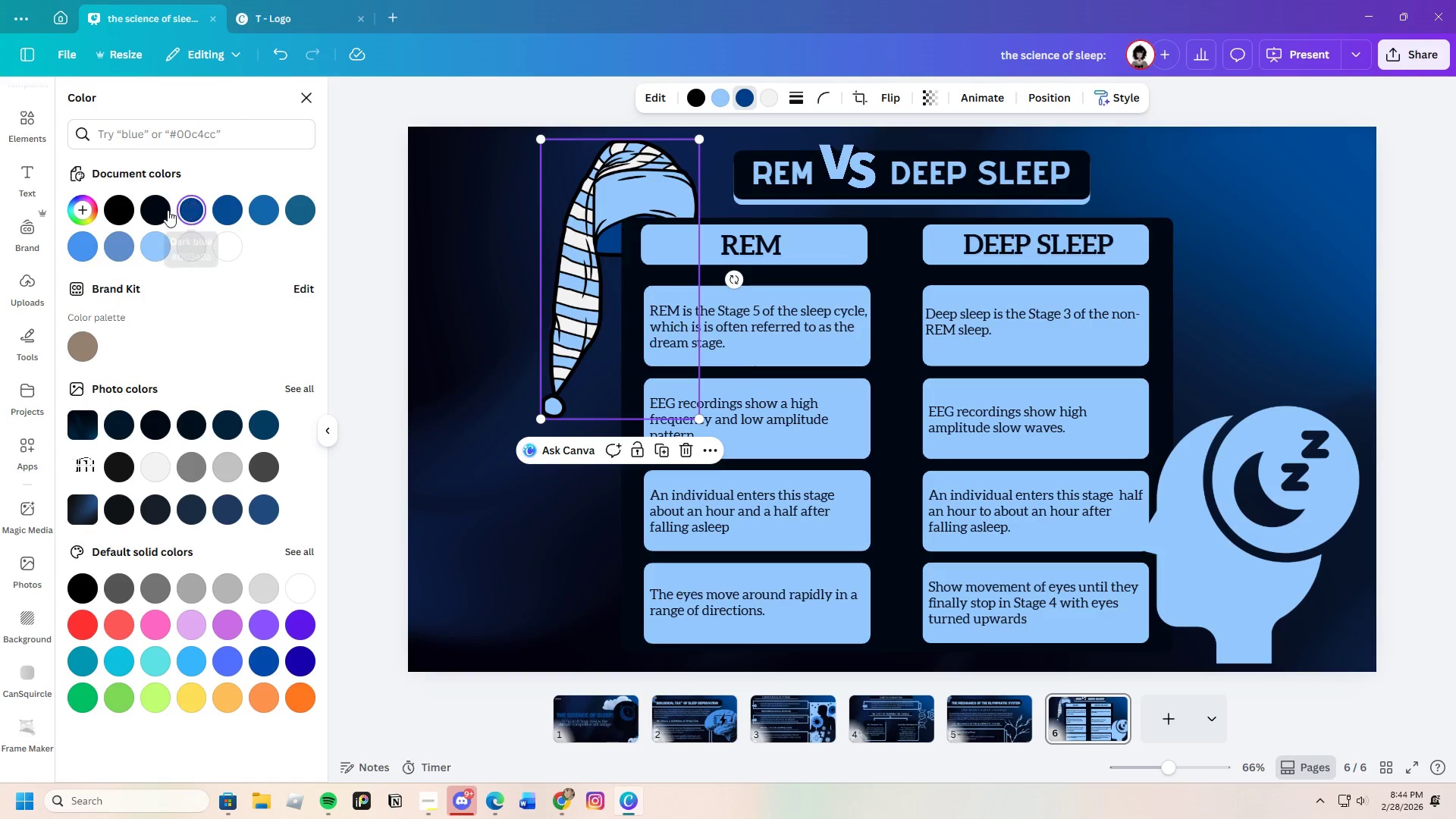 
left_click([168, 210])
 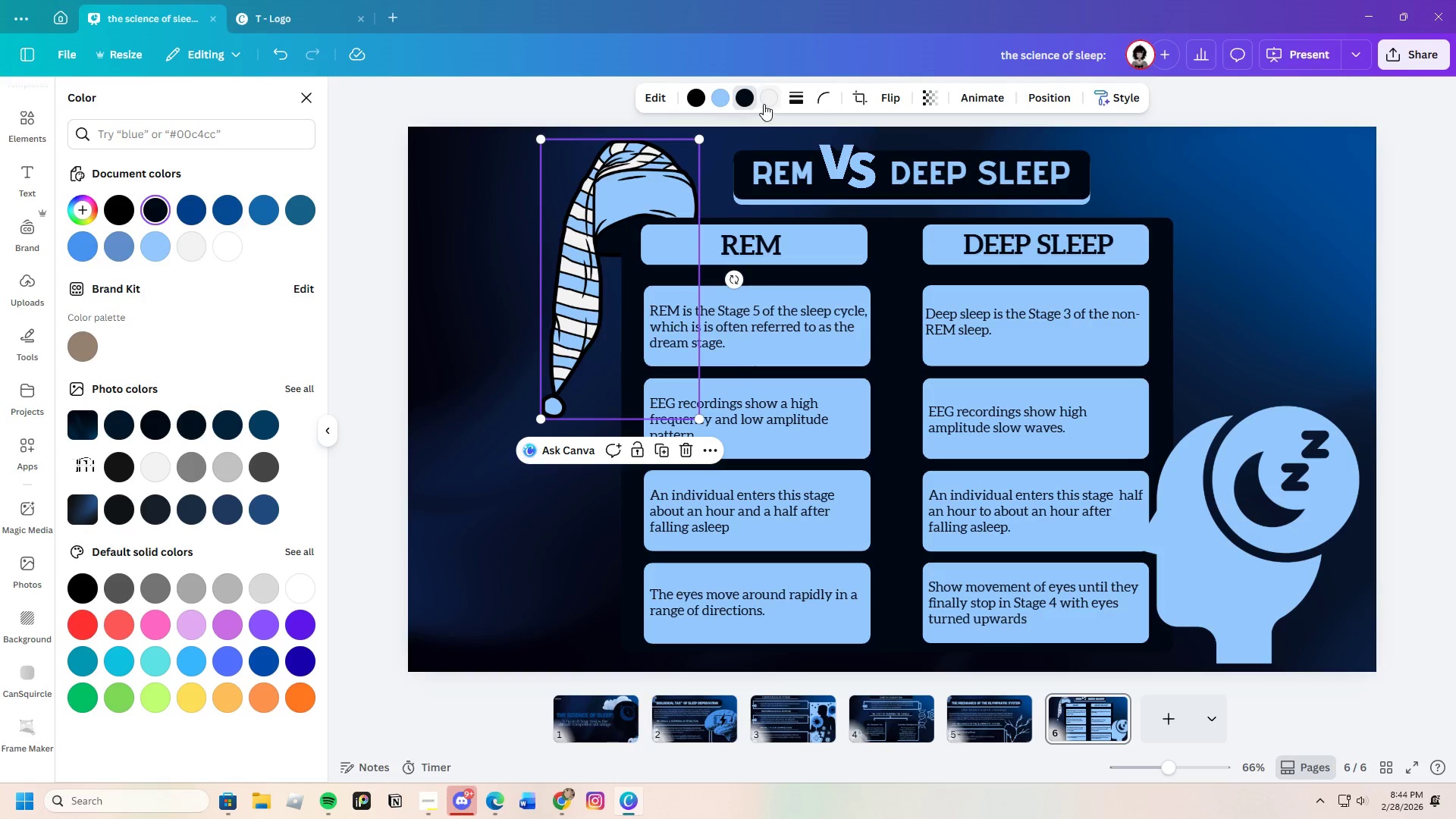 
left_click([768, 102])
 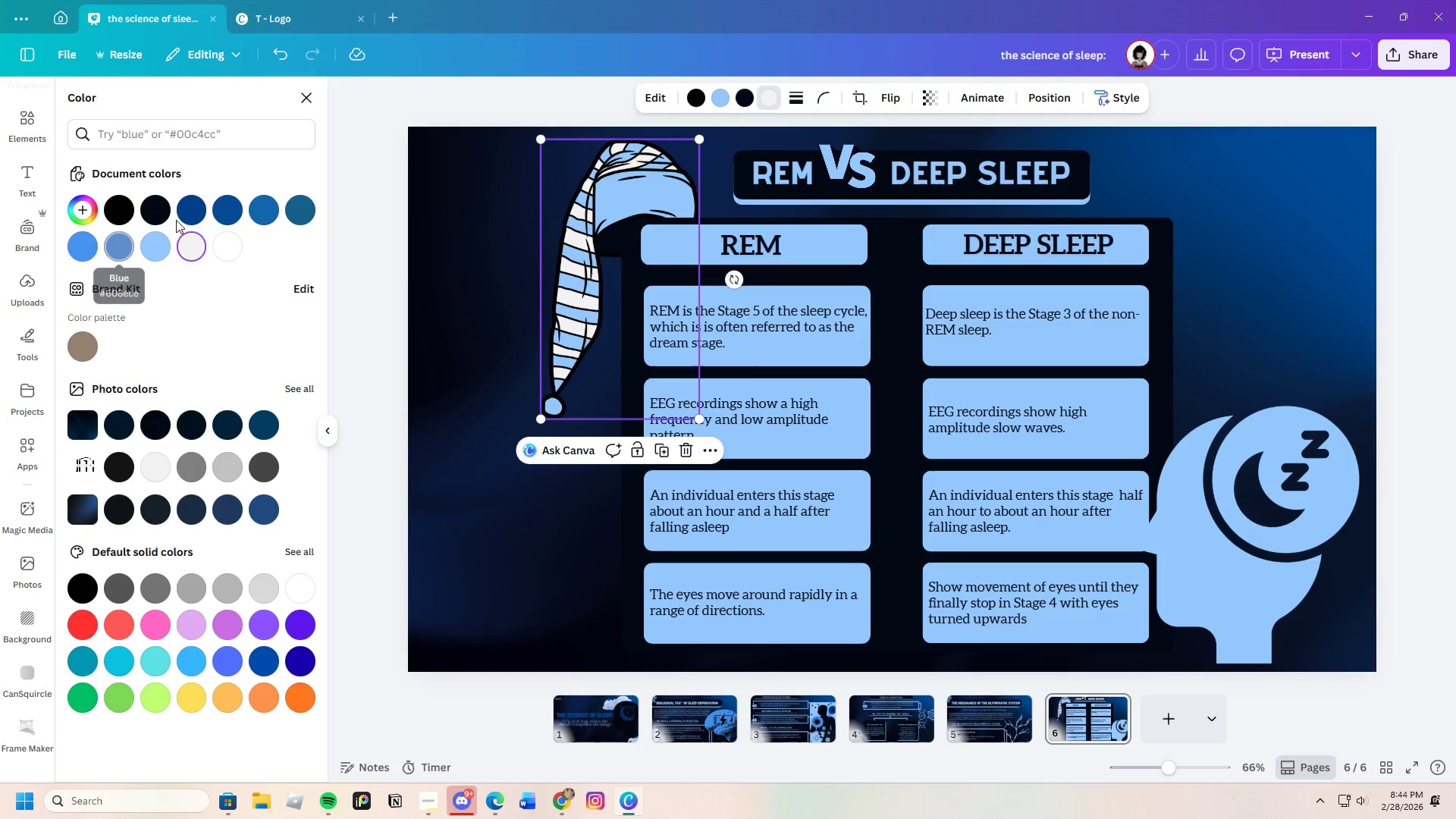 
left_click([169, 212])
 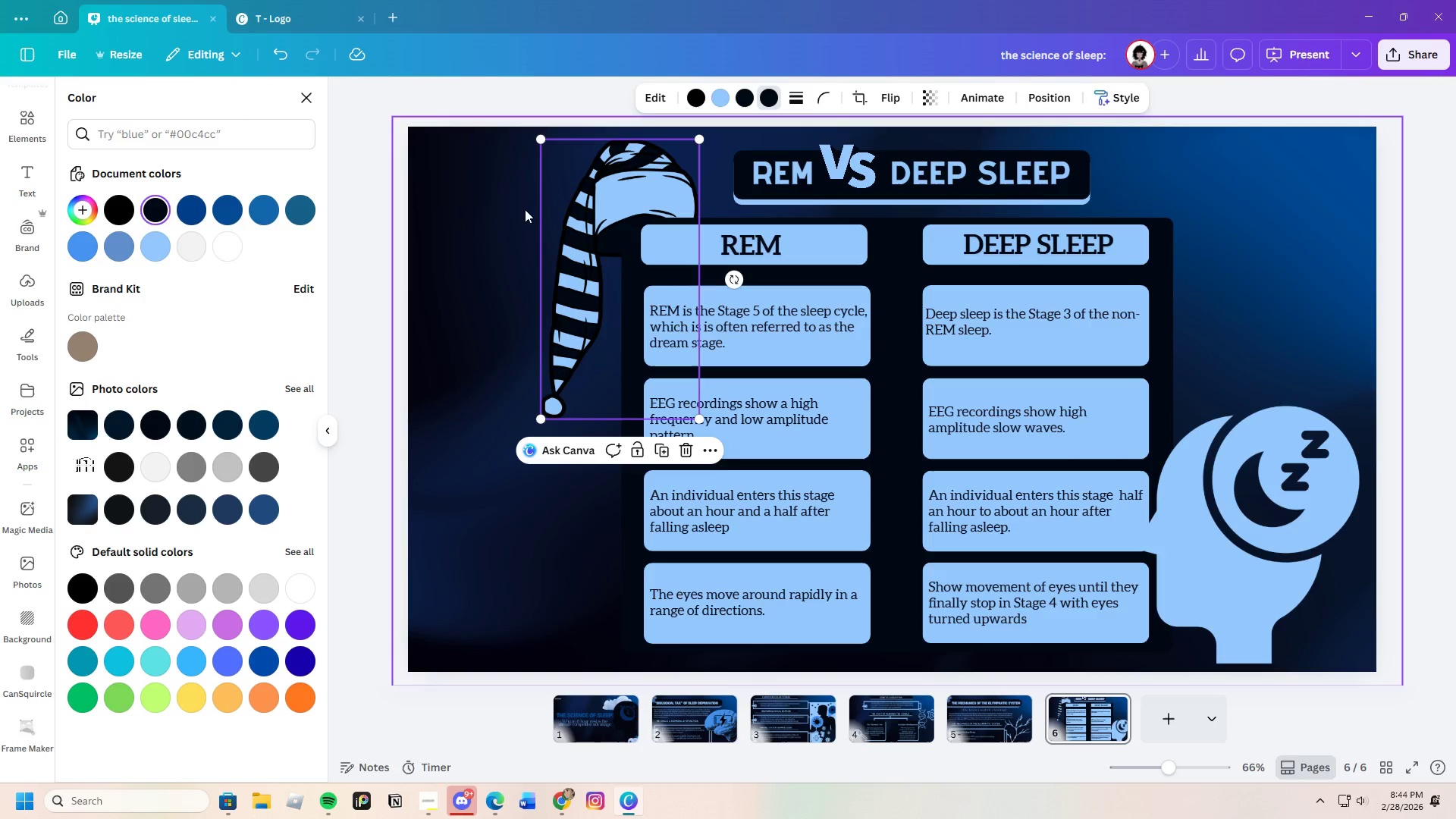 
left_click([522, 202])
 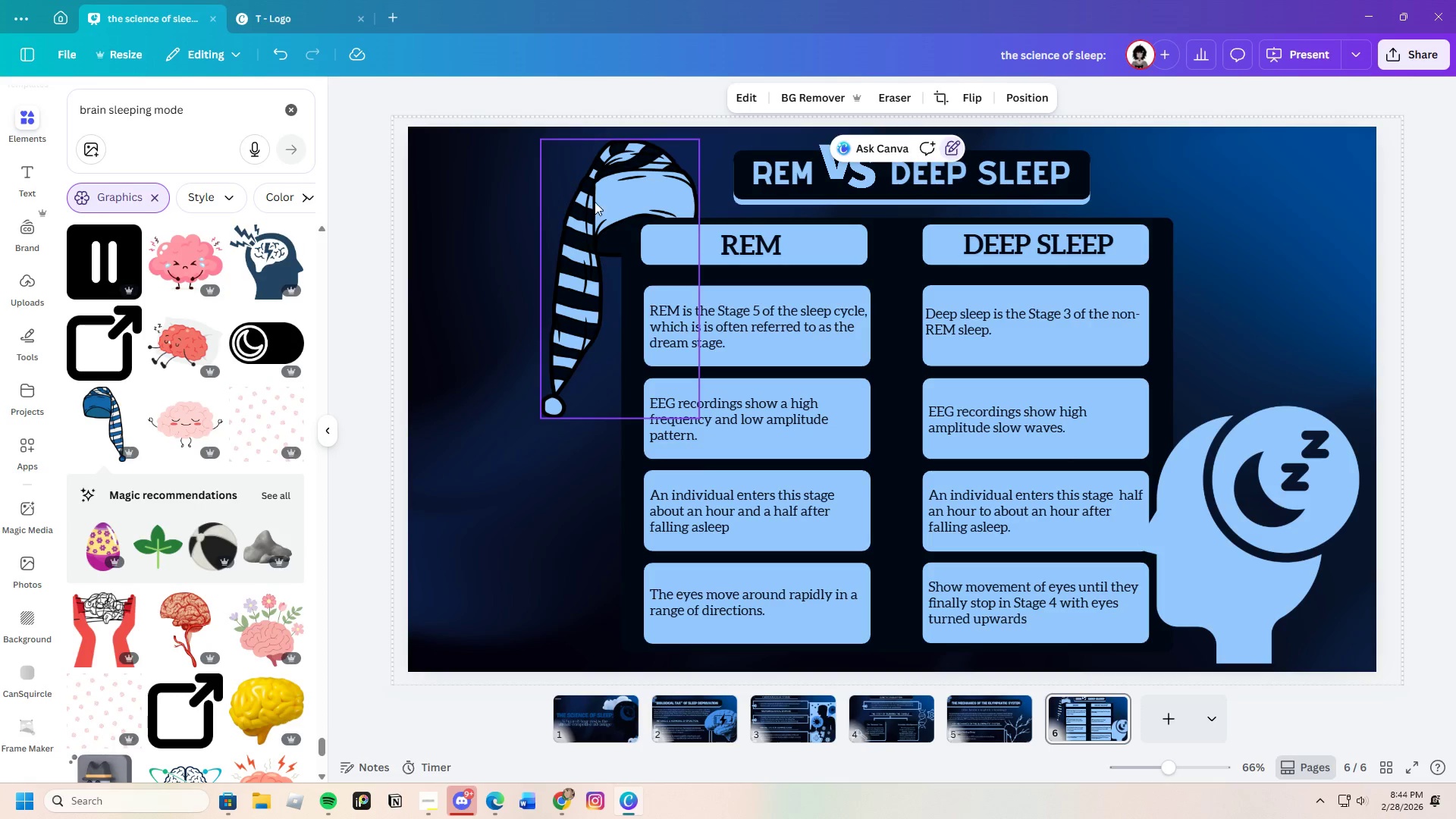 
left_click_drag(start_coordinate=[604, 195], to_coordinate=[602, 191])
 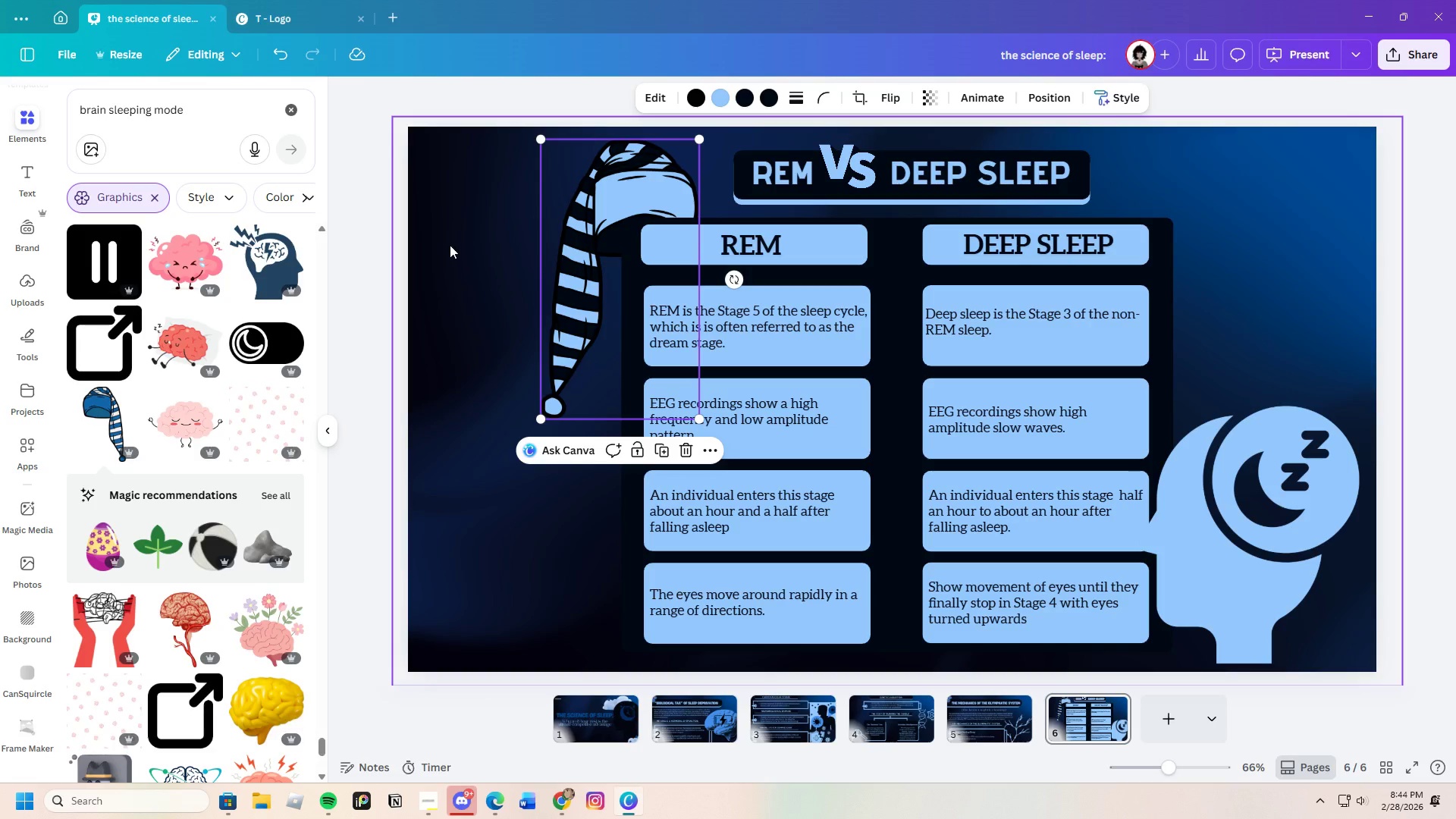 
left_click([450, 245])
 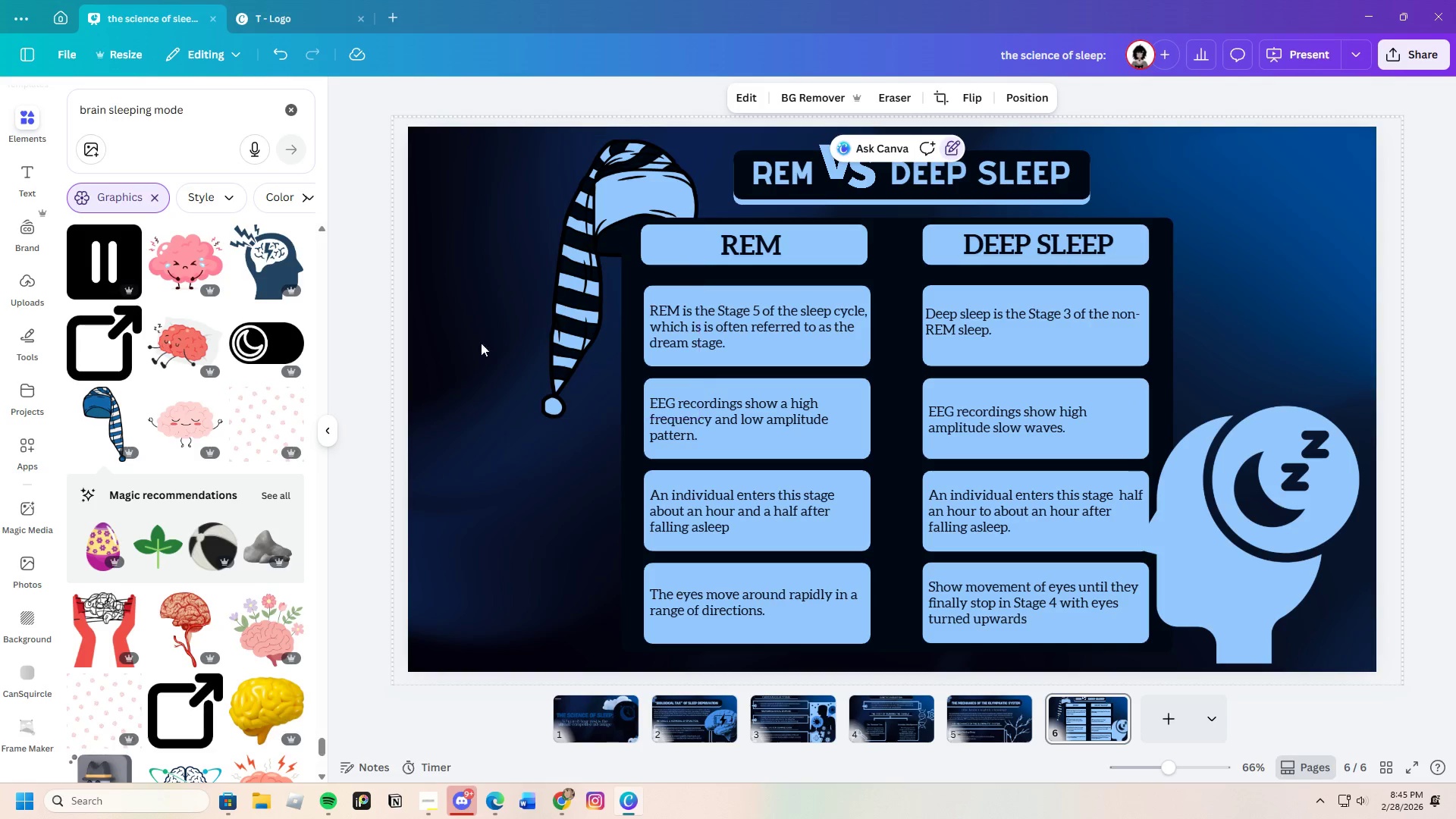 
wait(7.53)
 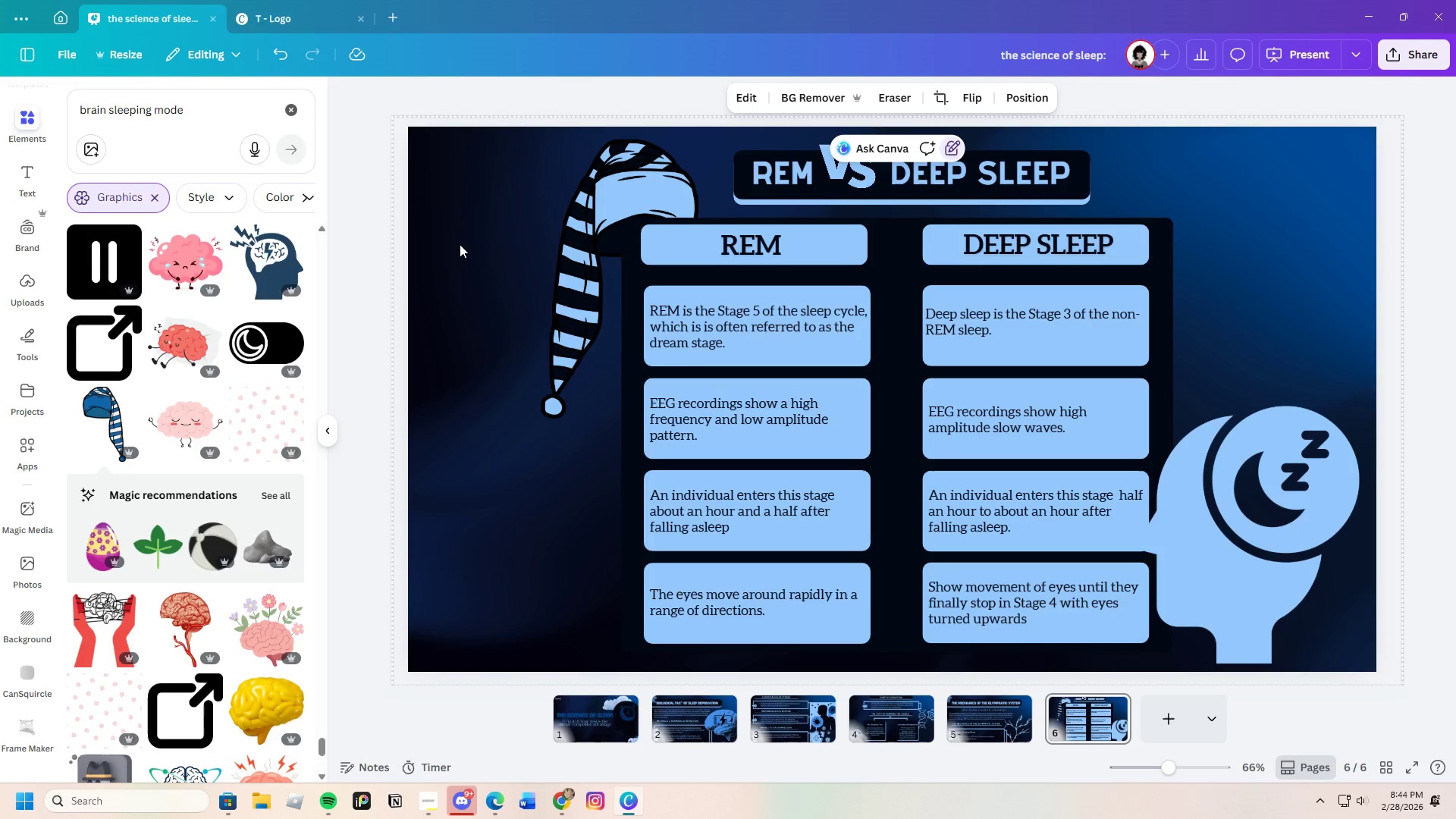 
left_click_drag(start_coordinate=[202, 116], to_coordinate=[36, 116])
 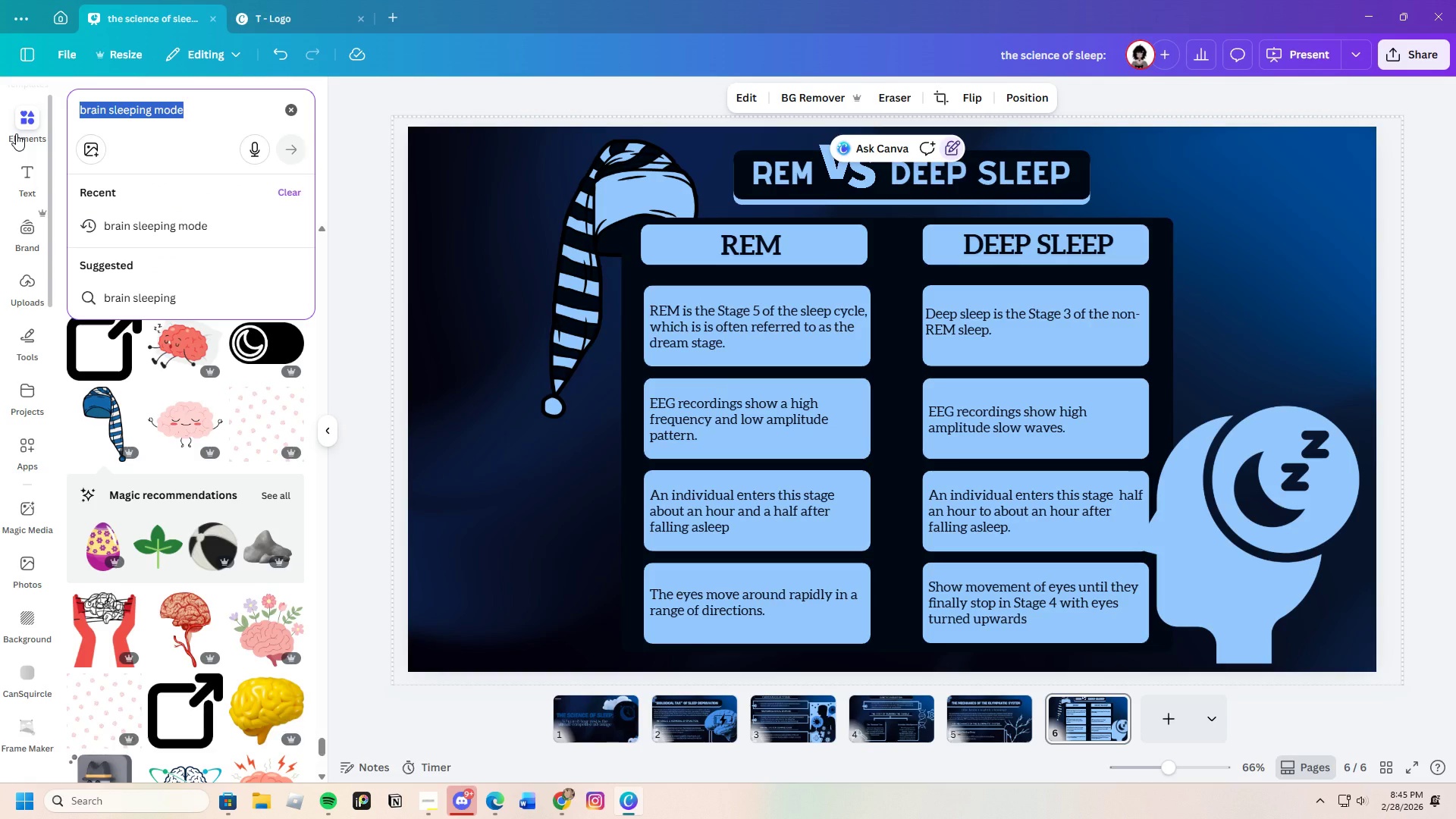 
key(Backspace)
type(brain sleeping mode)
 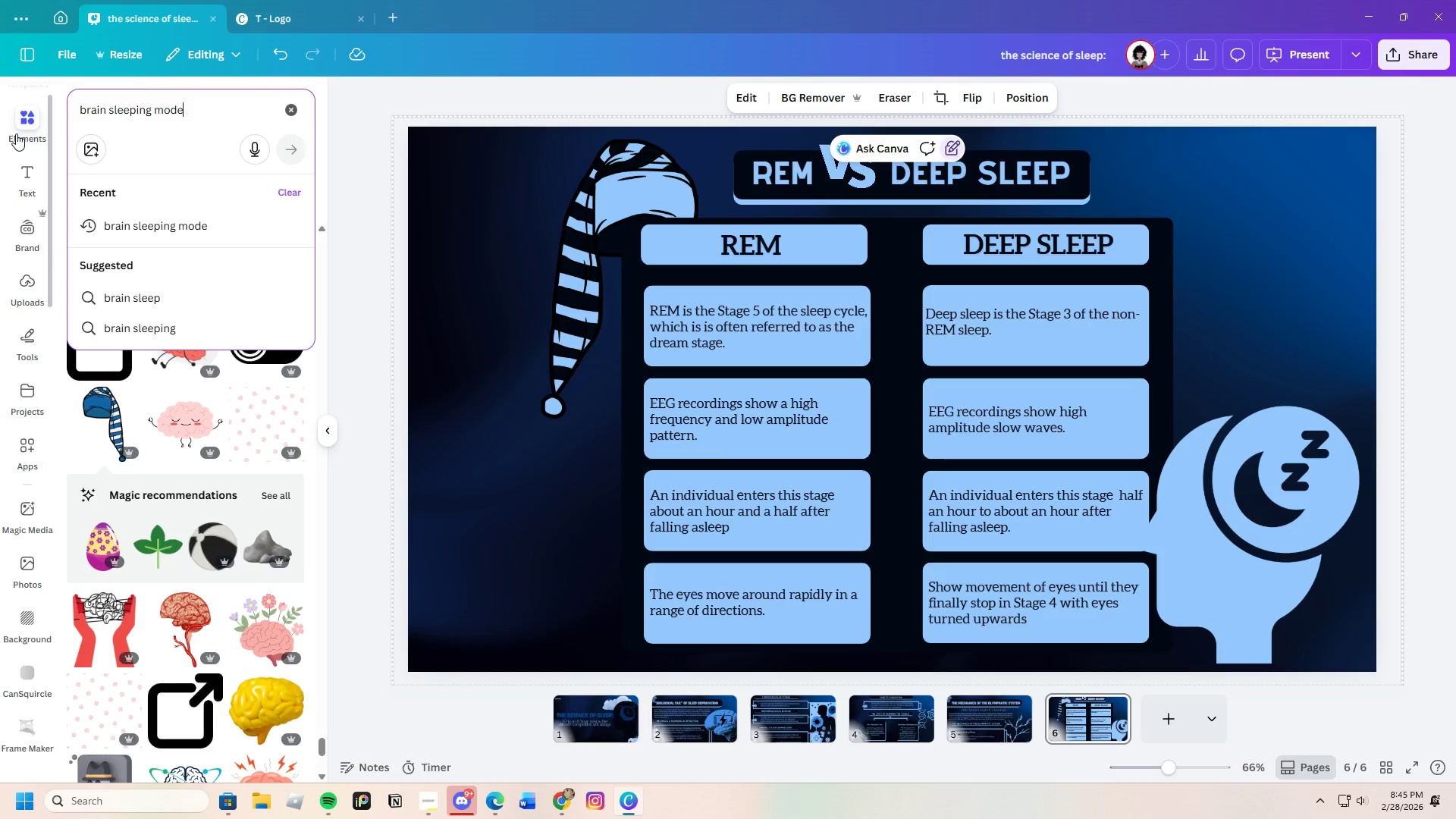 
key(Enter)
 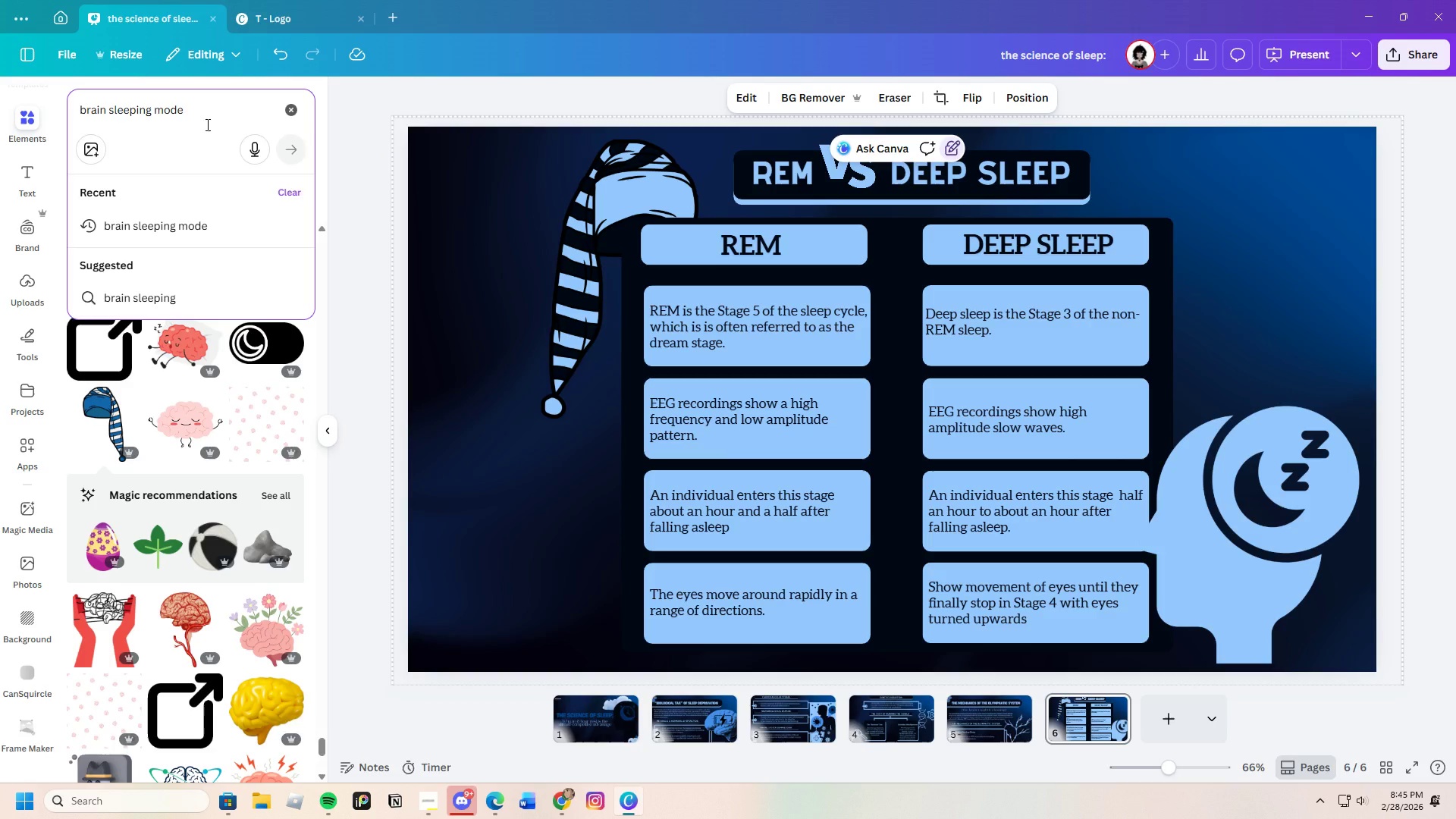 
key(Enter)
 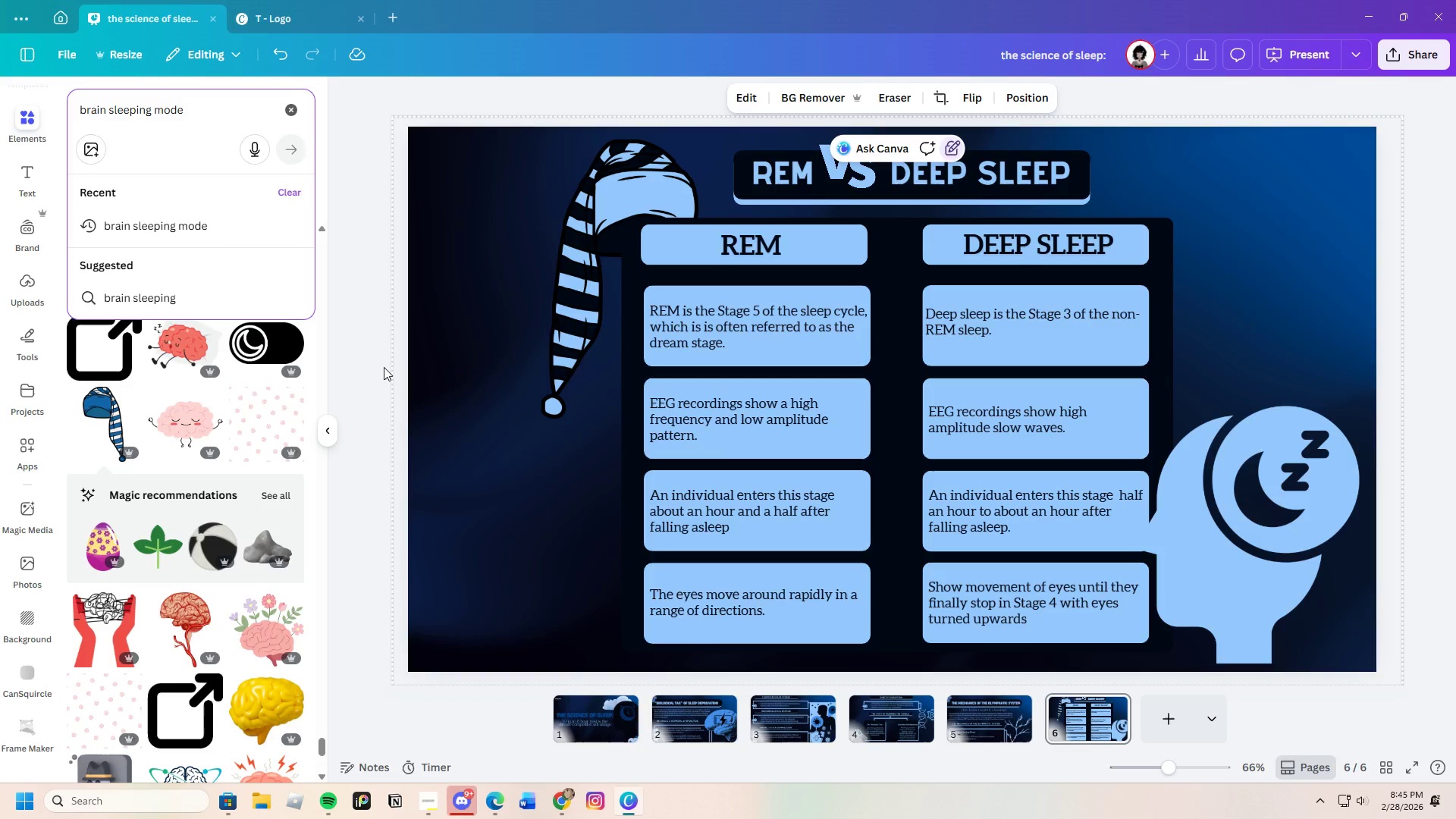 
left_click([390, 419])
 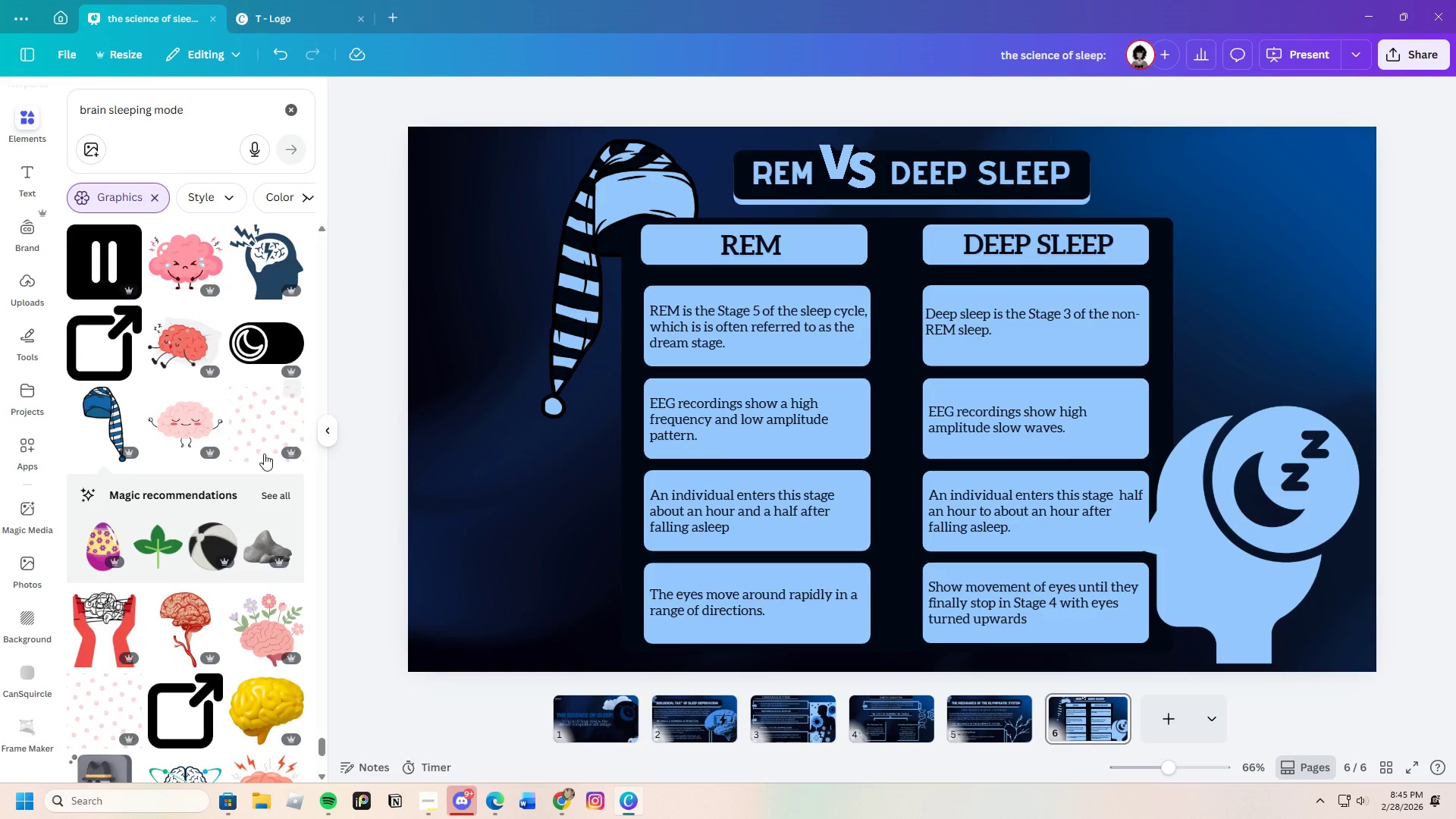 
scroll: coordinate [225, 467], scroll_direction: down, amount: 5.0
 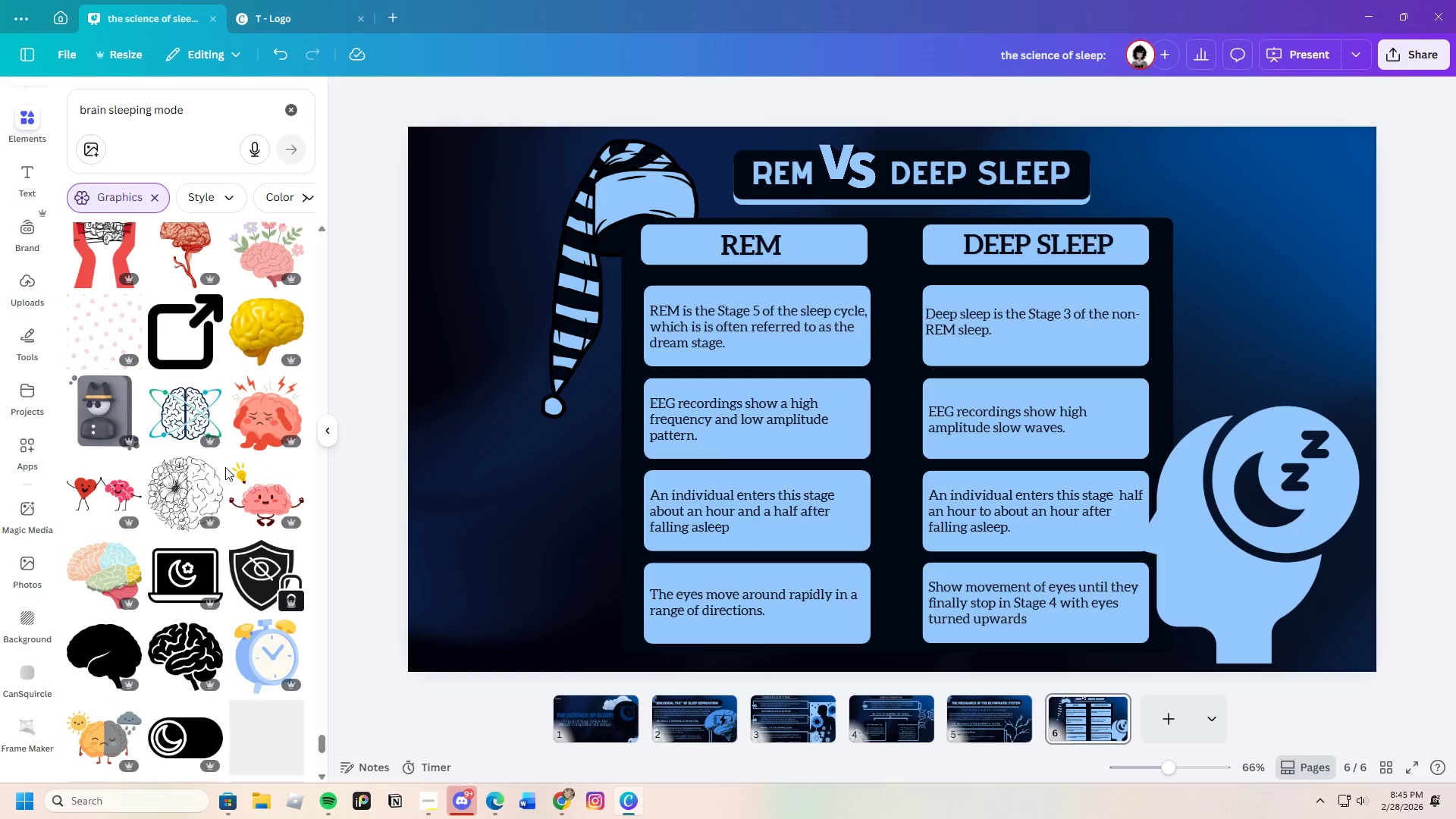 
scroll: coordinate [225, 501], scroll_direction: up, amount: 4.0
 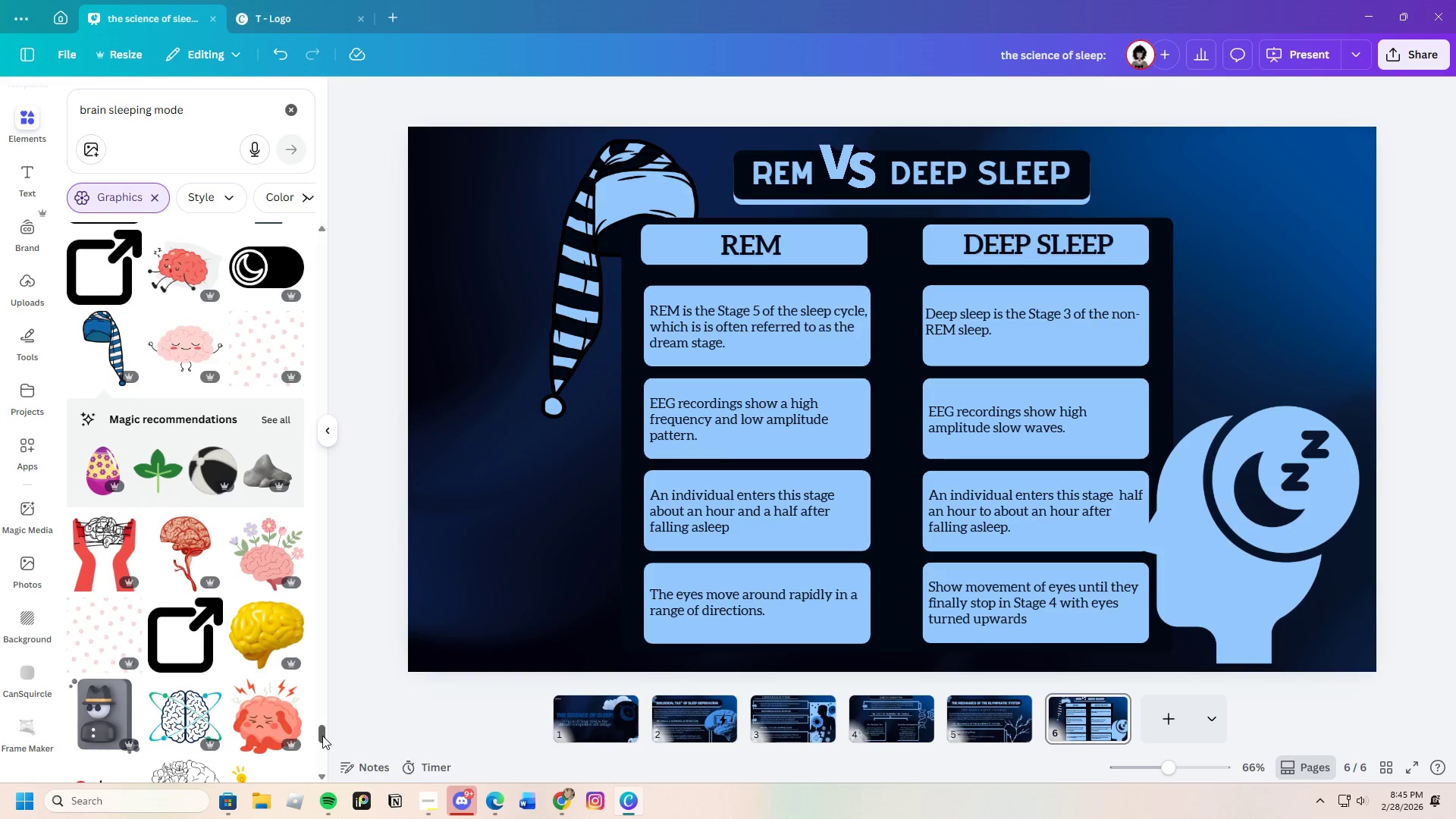 
left_click_drag(start_coordinate=[322, 736], to_coordinate=[421, 136])
 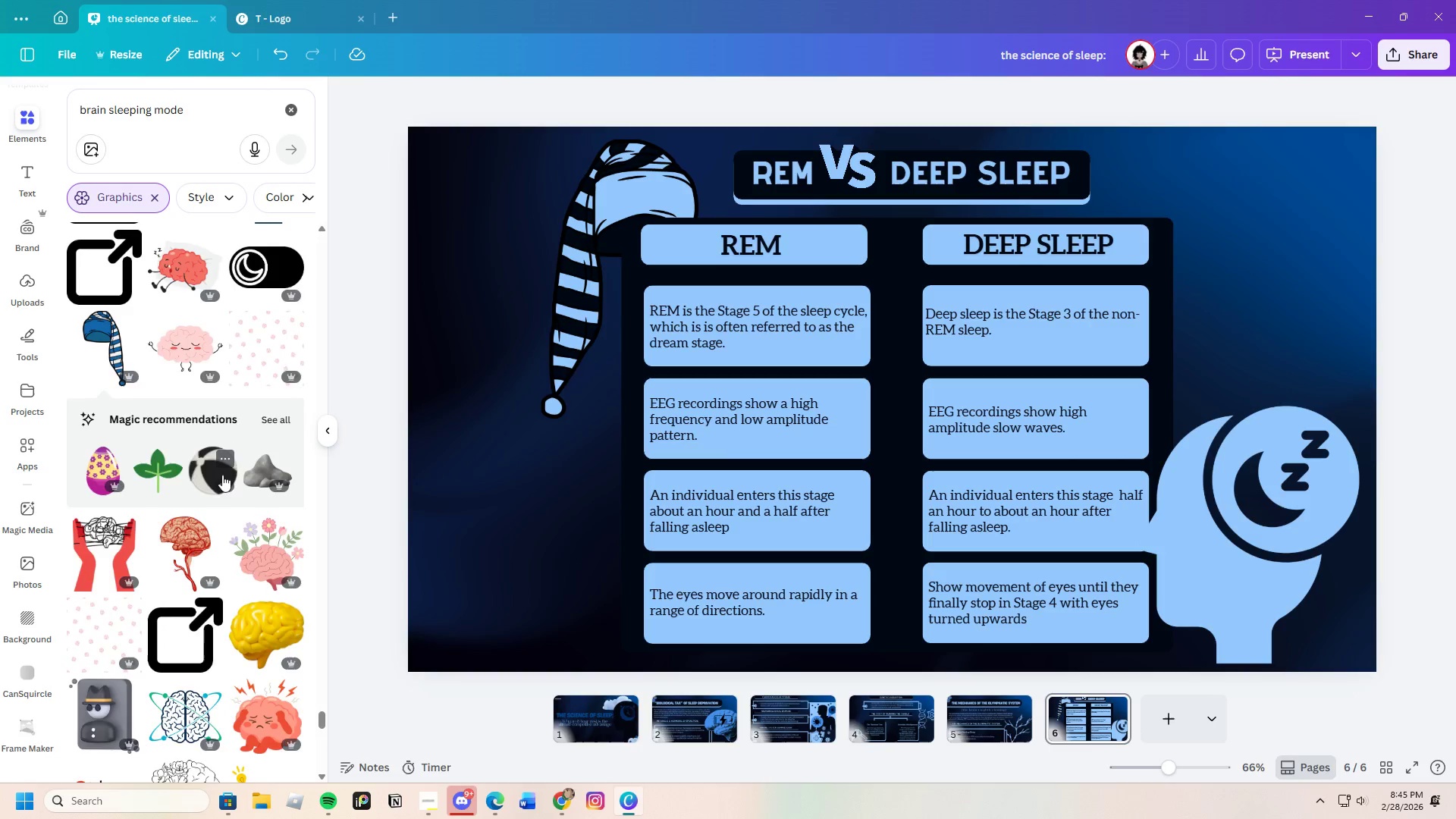 
scroll: coordinate [224, 489], scroll_direction: up, amount: 10.0
 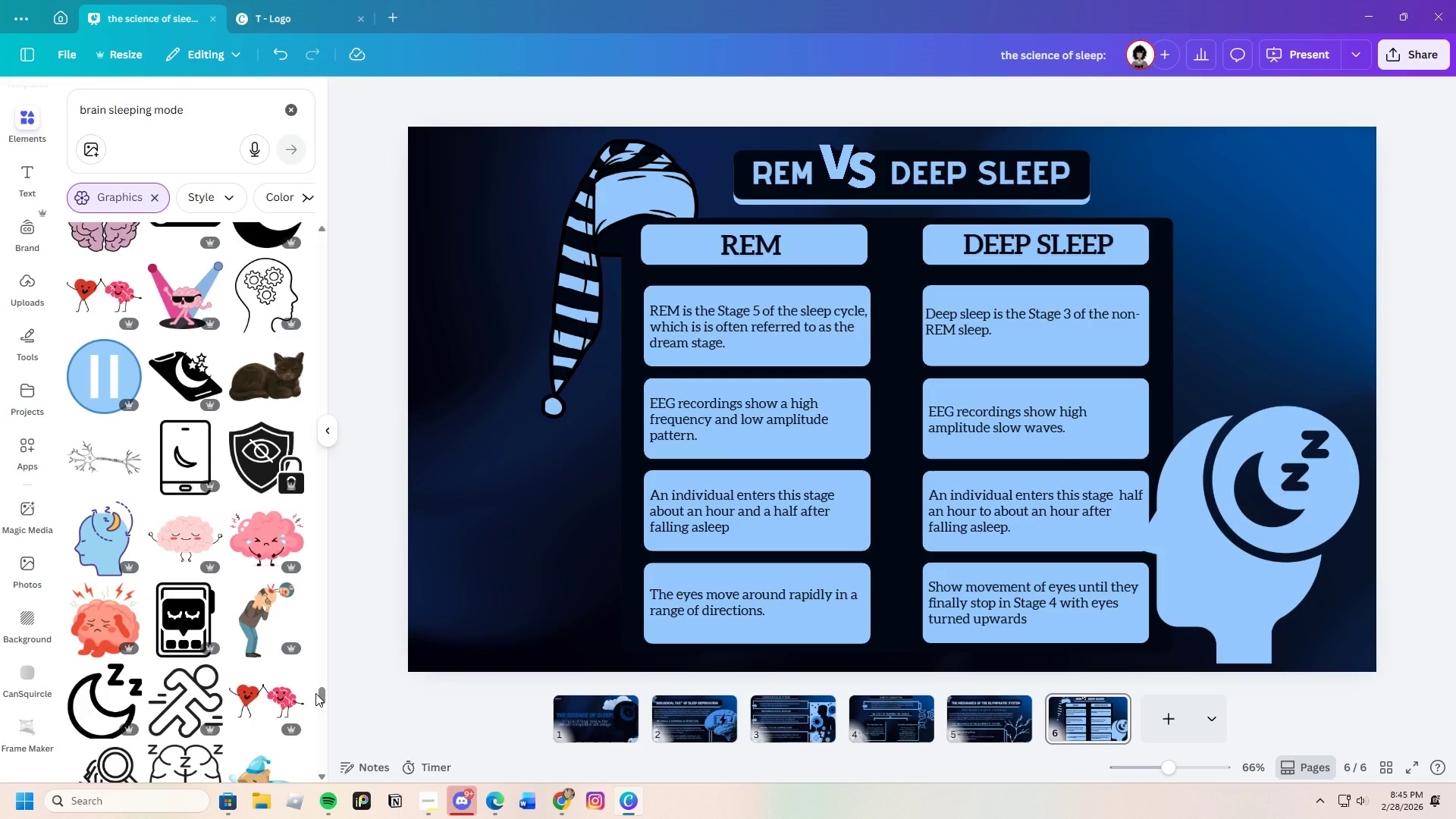 
left_click_drag(start_coordinate=[315, 693], to_coordinate=[327, 650])
 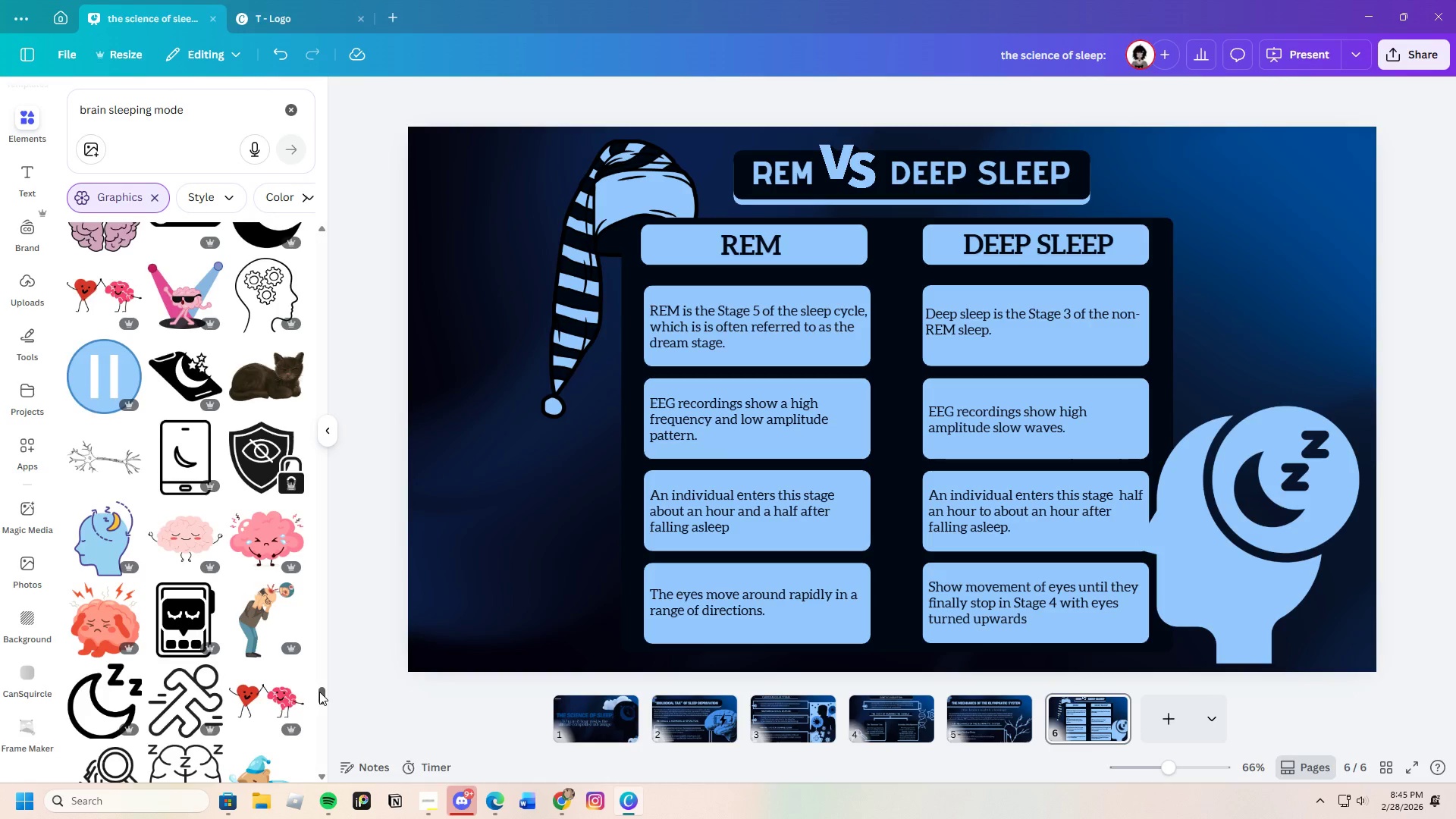 
left_click_drag(start_coordinate=[319, 692], to_coordinate=[328, 209])
 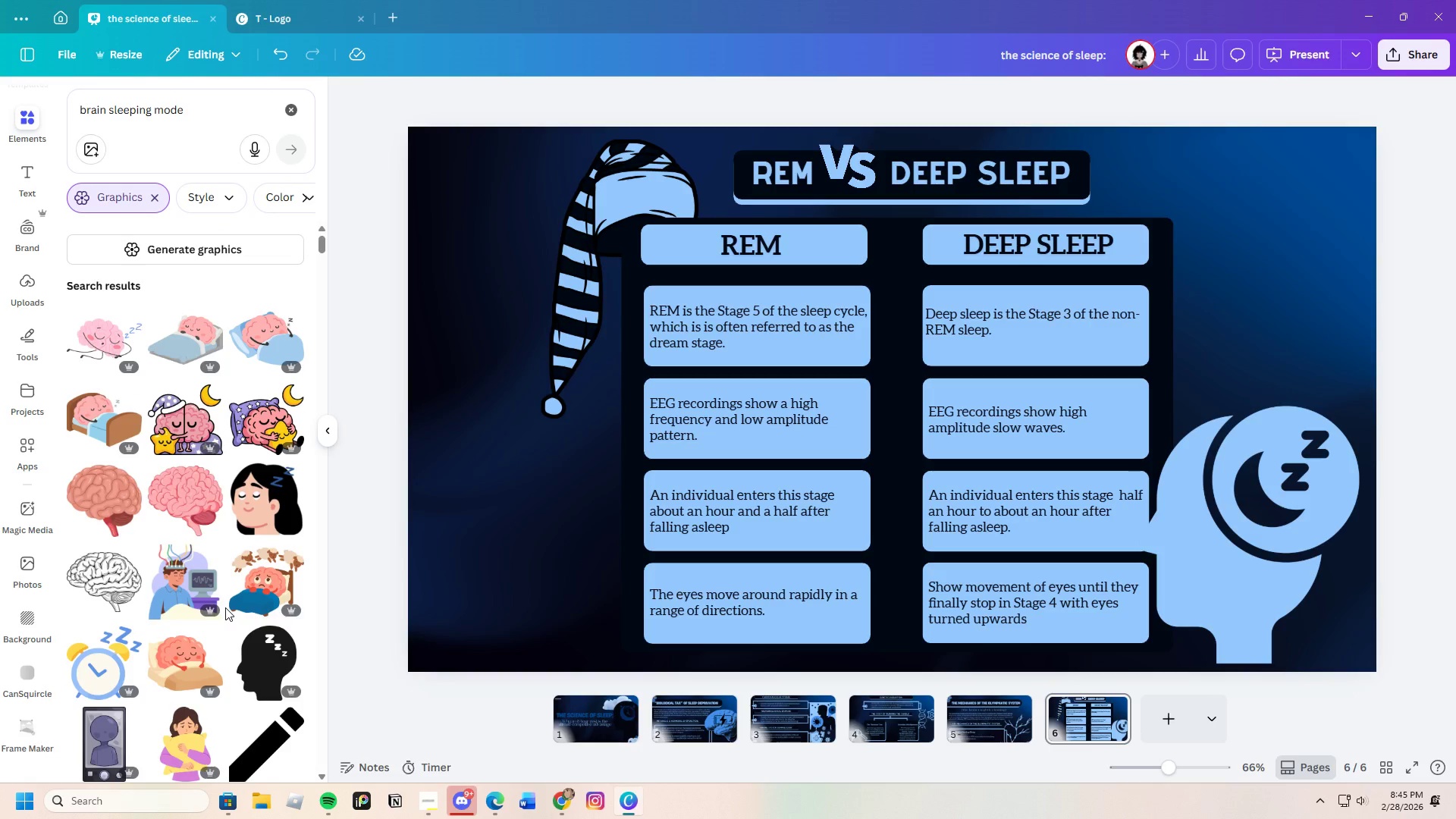 
scroll: coordinate [219, 590], scroll_direction: down, amount: 7.0
 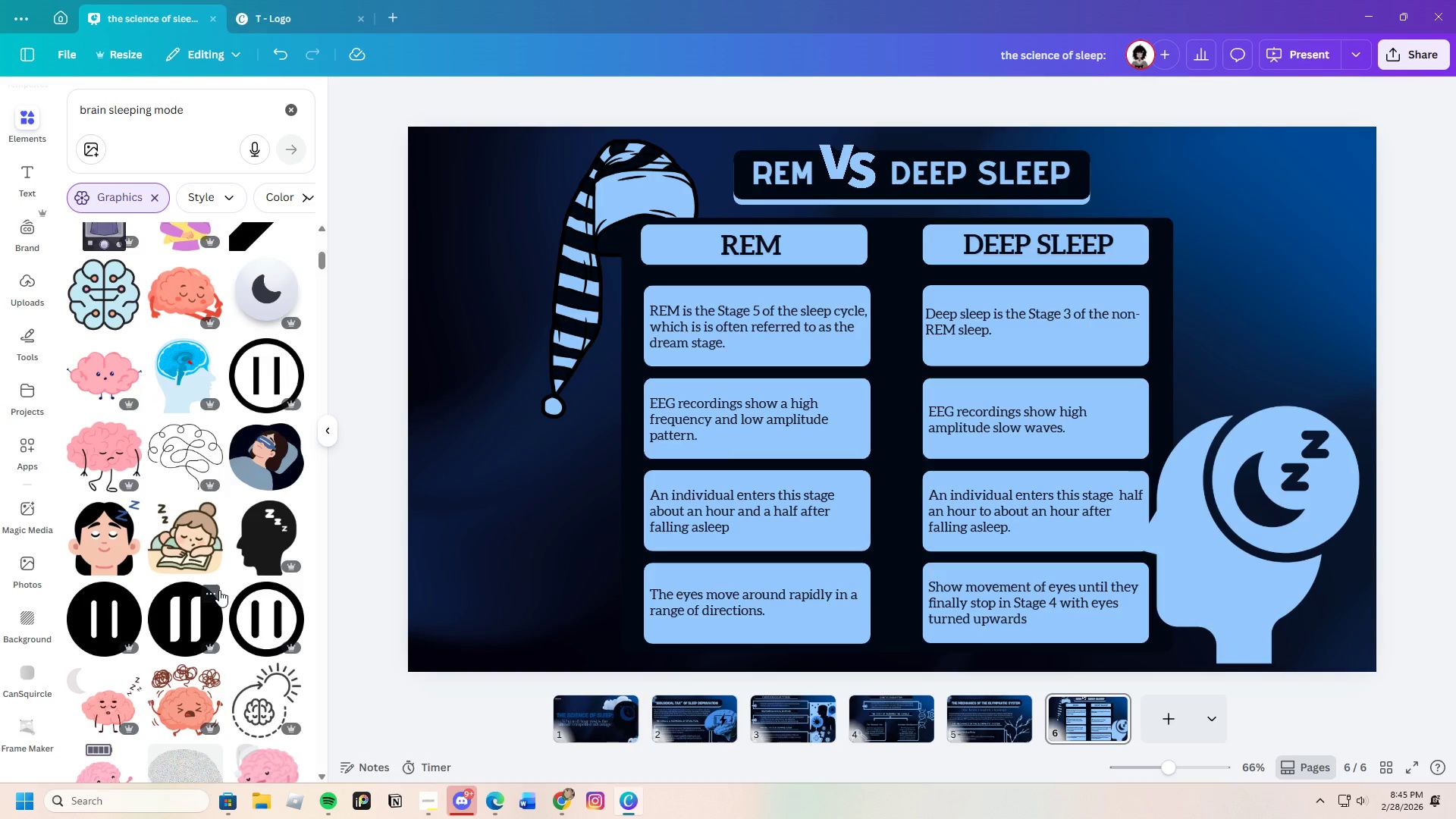 
scroll: coordinate [219, 590], scroll_direction: up, amount: 2.0
 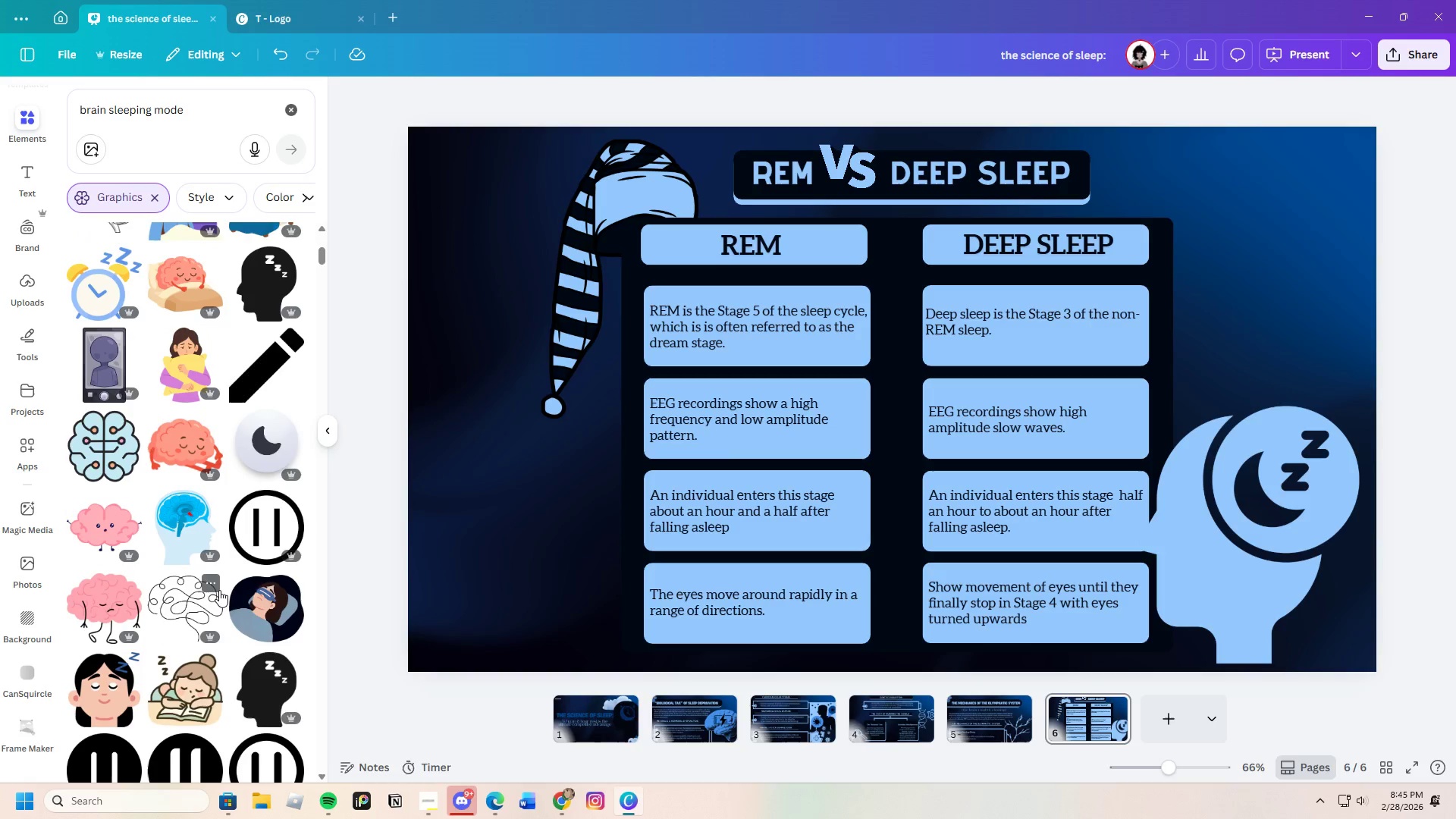 
scroll: coordinate [219, 586], scroll_direction: down, amount: 15.0
 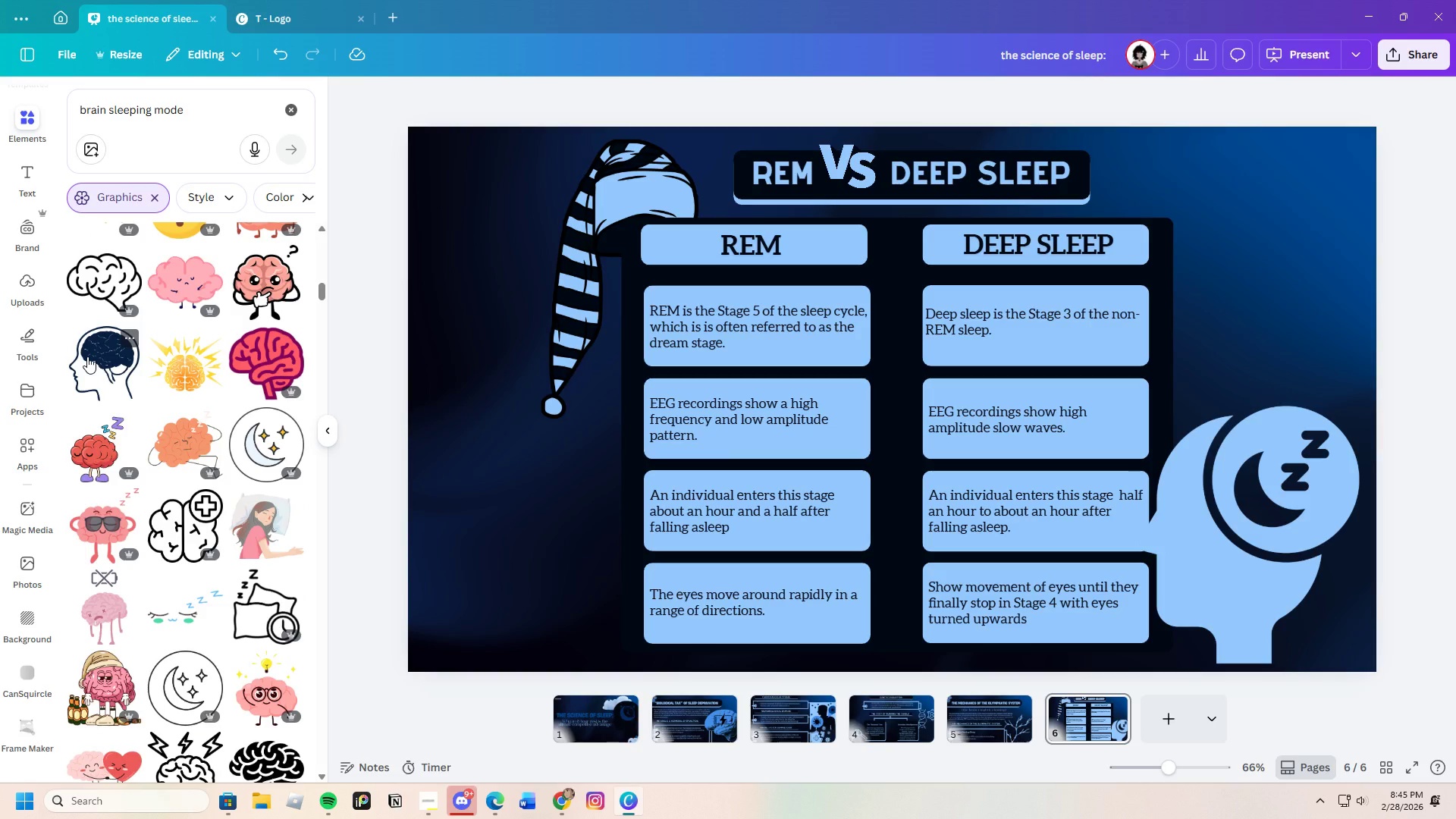 
left_click([87, 356])
 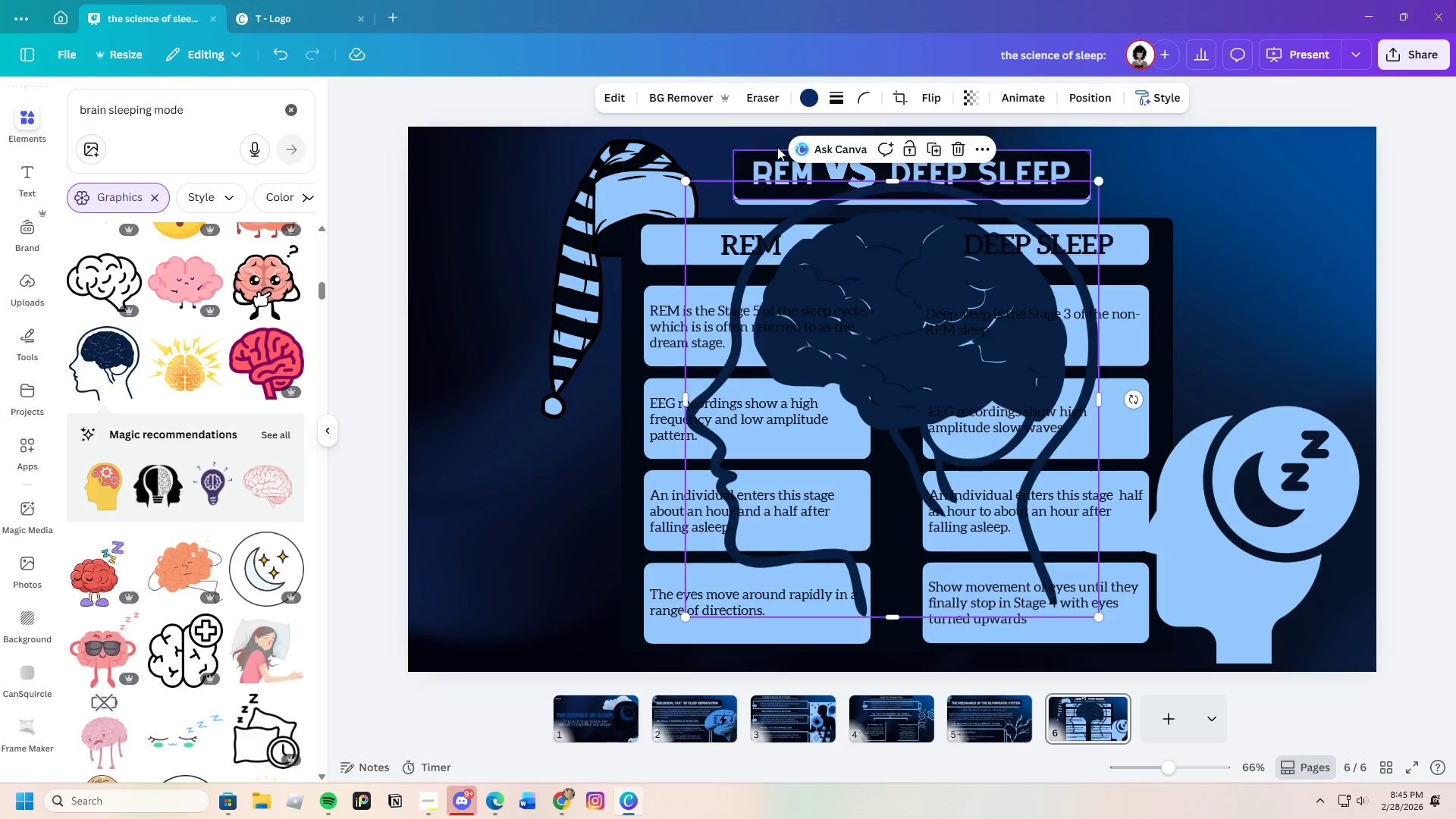 
left_click([805, 101])
 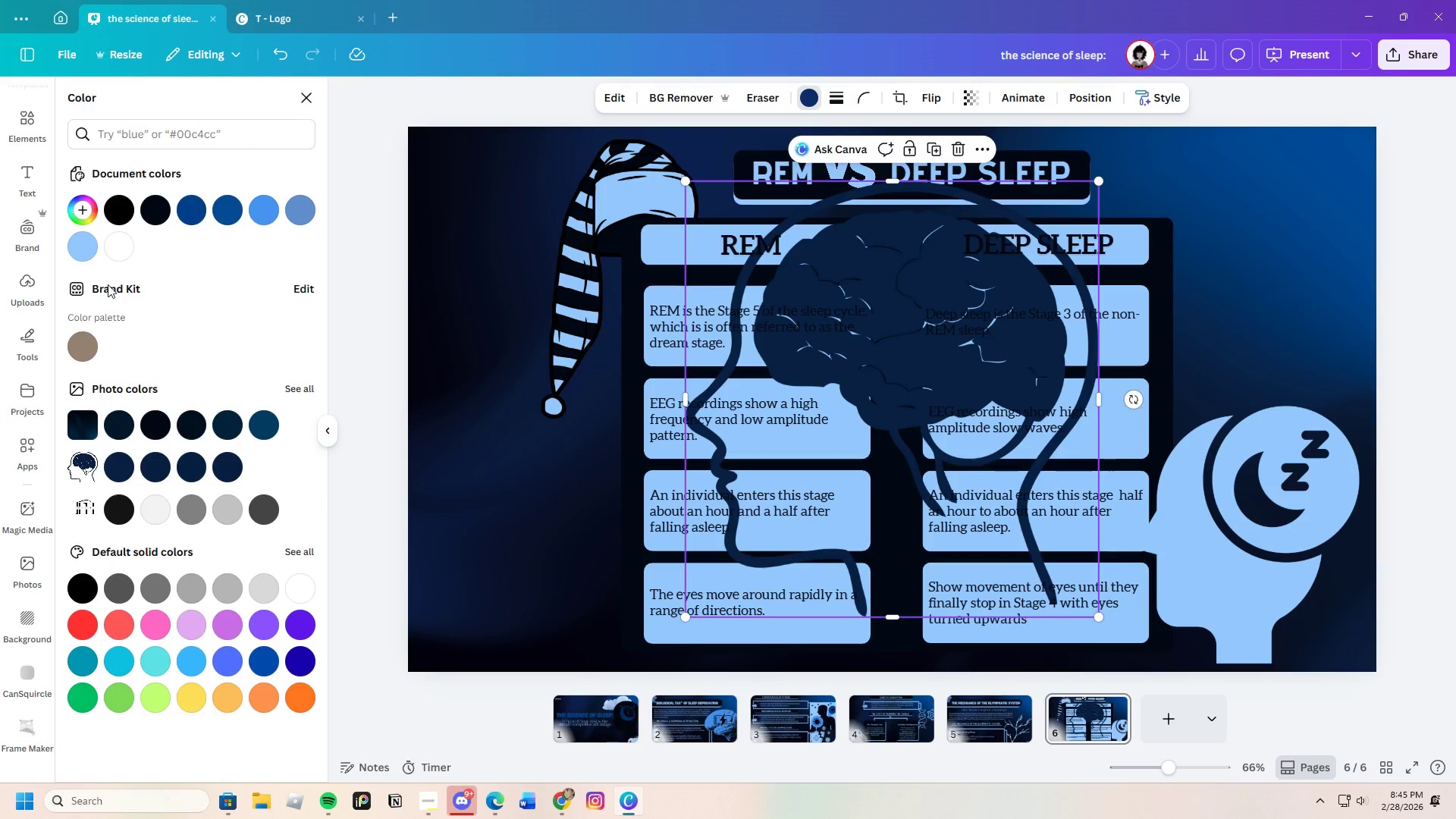 
left_click([86, 246])
 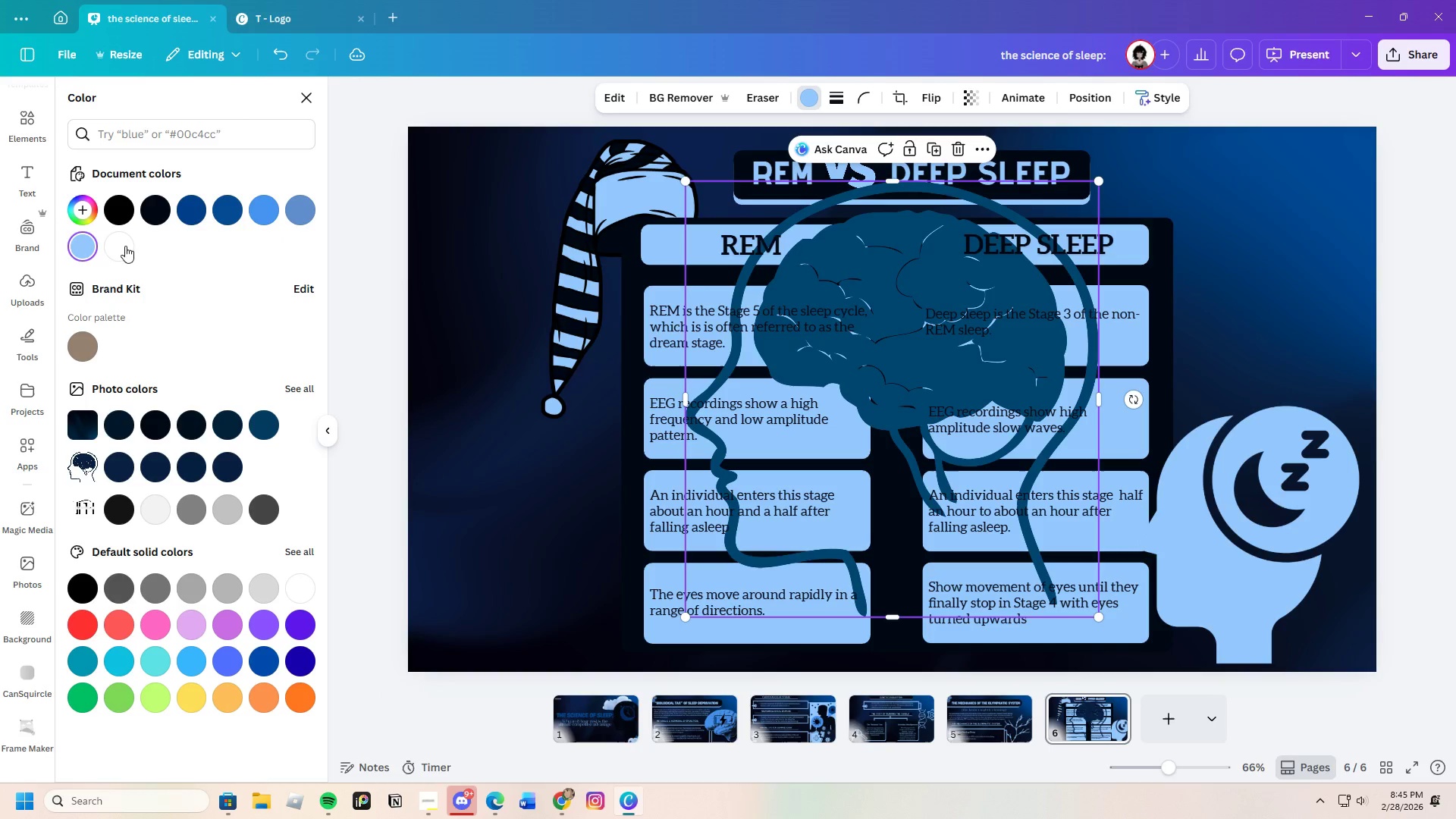 
left_click([271, 215])
 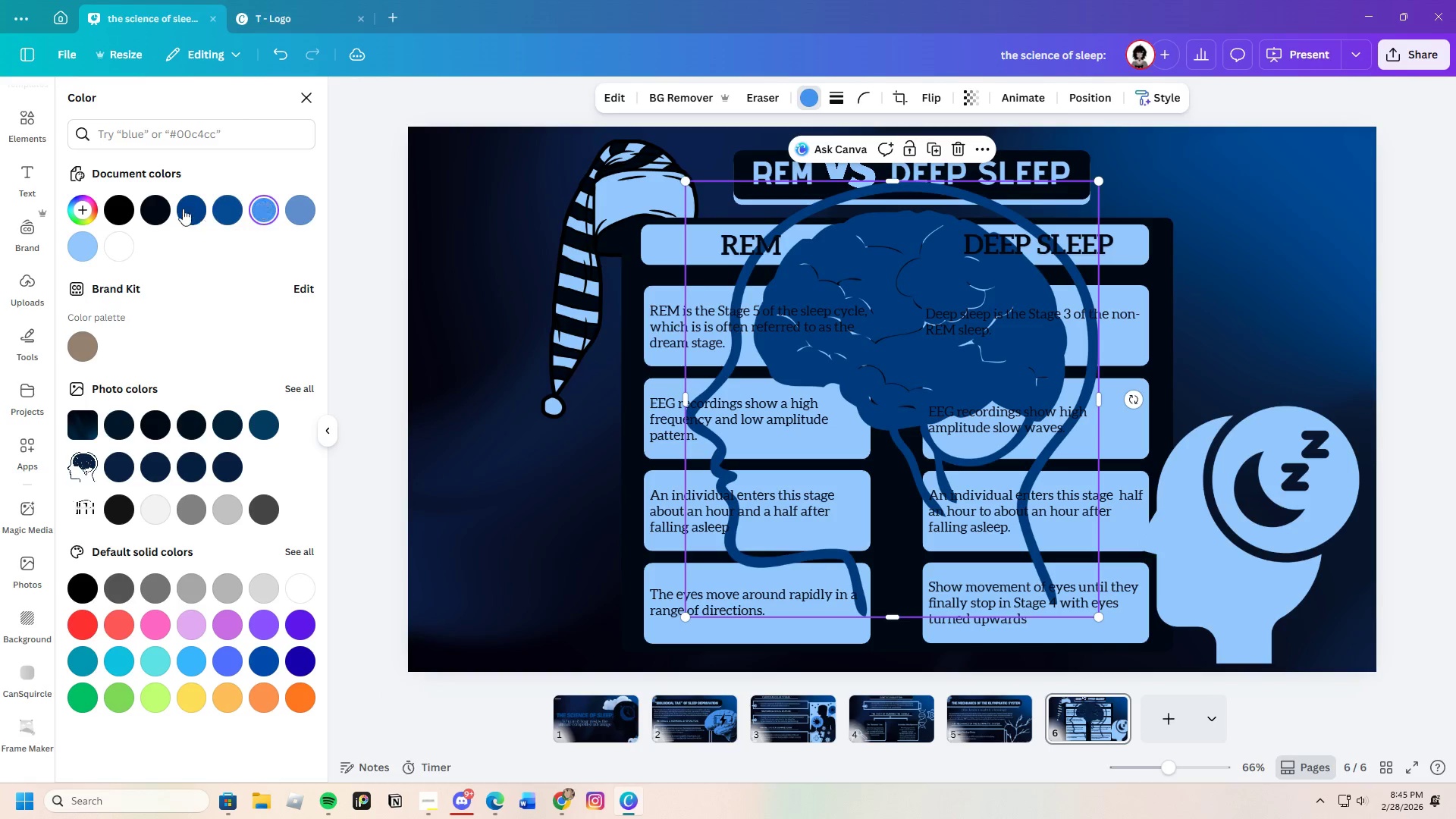 
left_click([163, 207])
 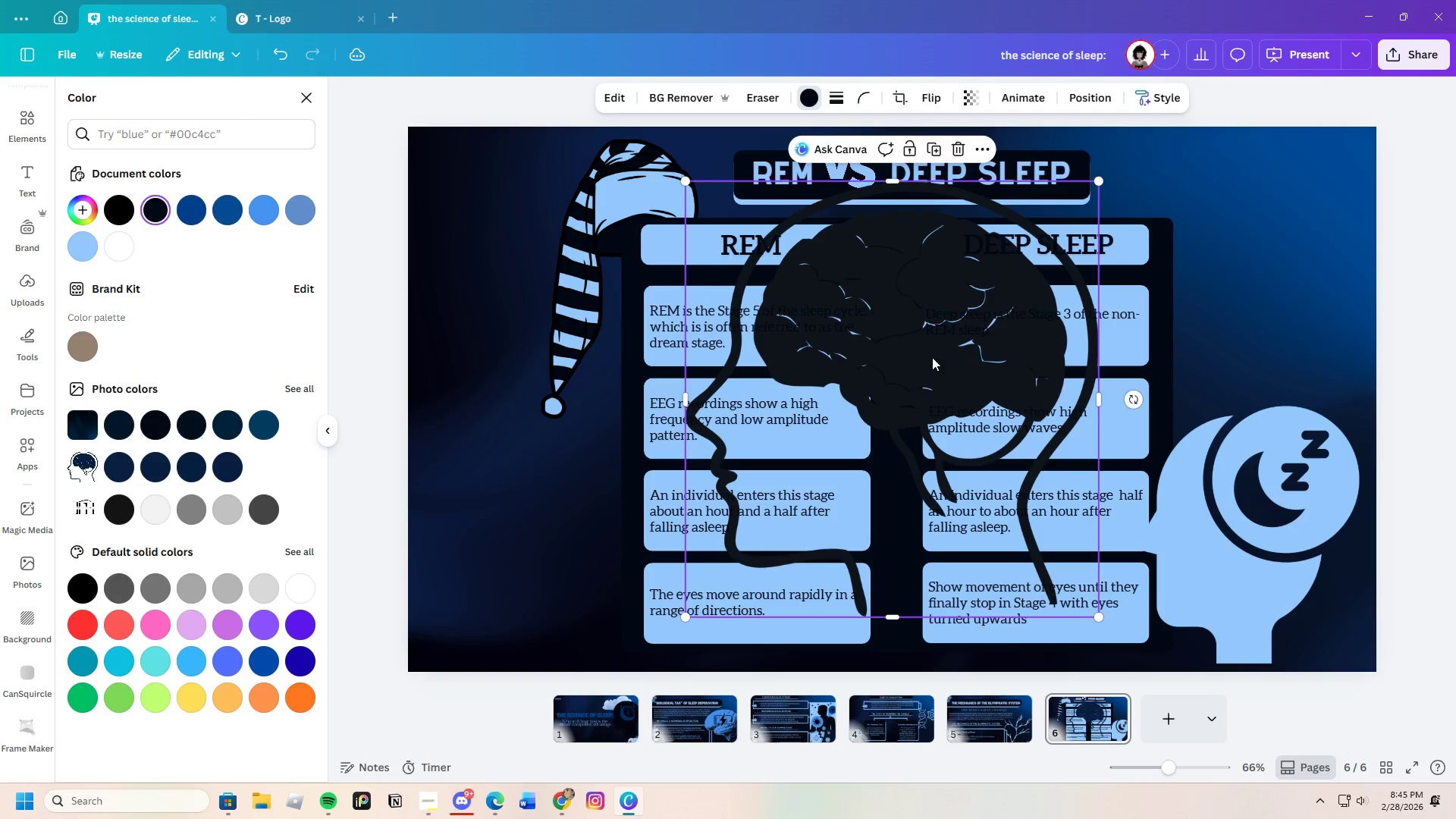 
left_click_drag(start_coordinate=[974, 362], to_coordinate=[582, 413])
 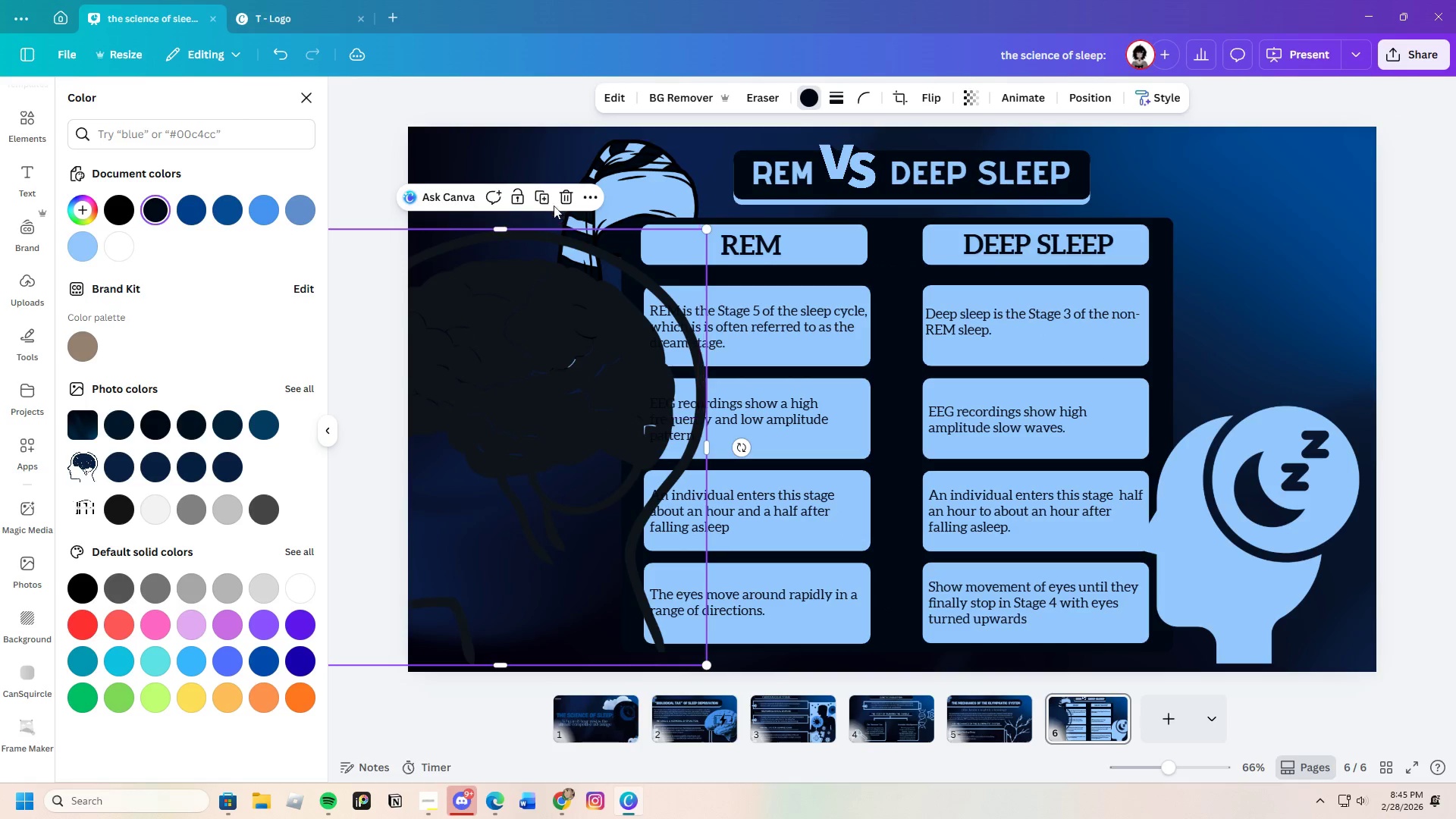 
left_click([563, 201])
 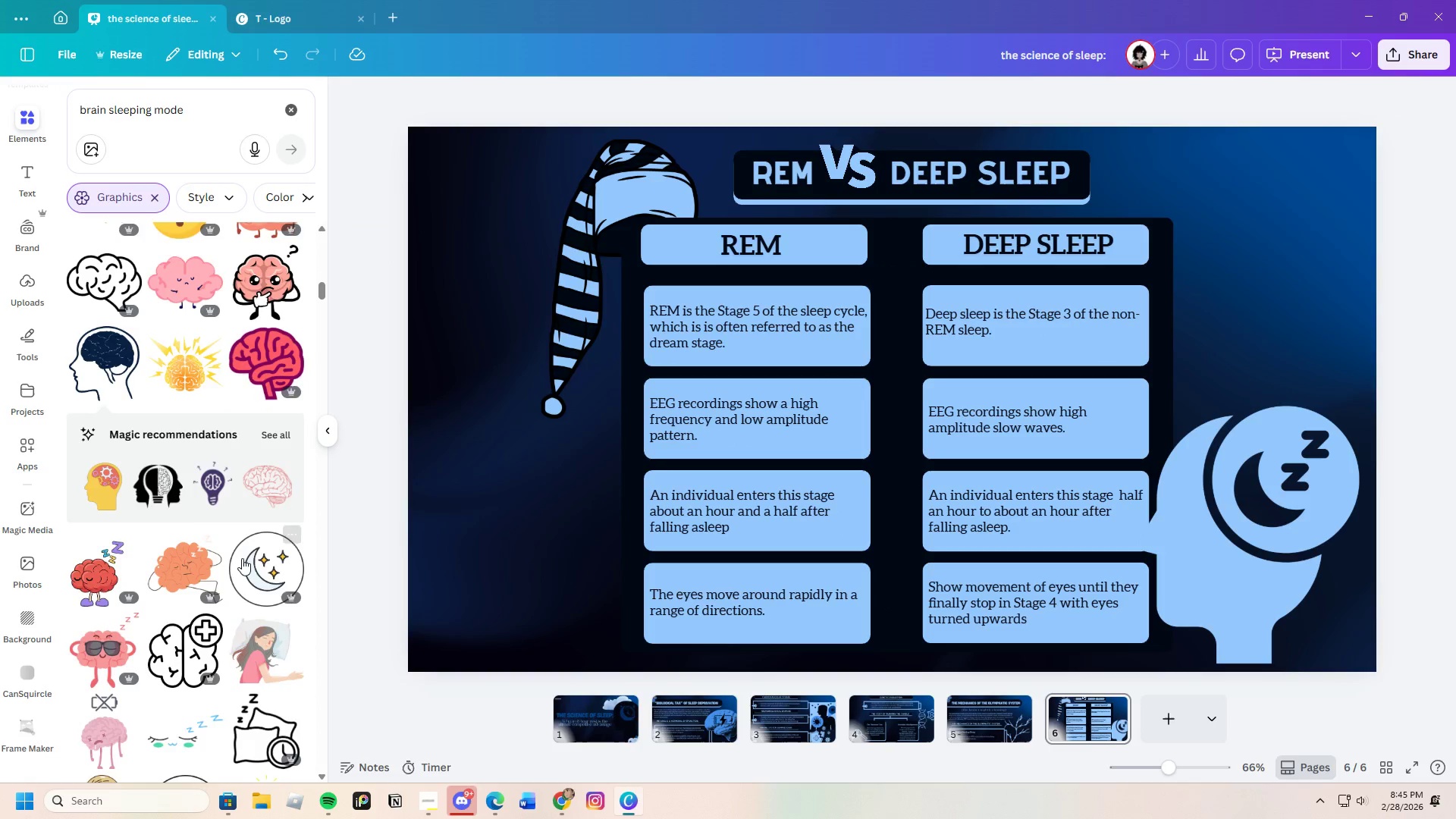 
scroll: coordinate [237, 584], scroll_direction: down, amount: 1.0
 